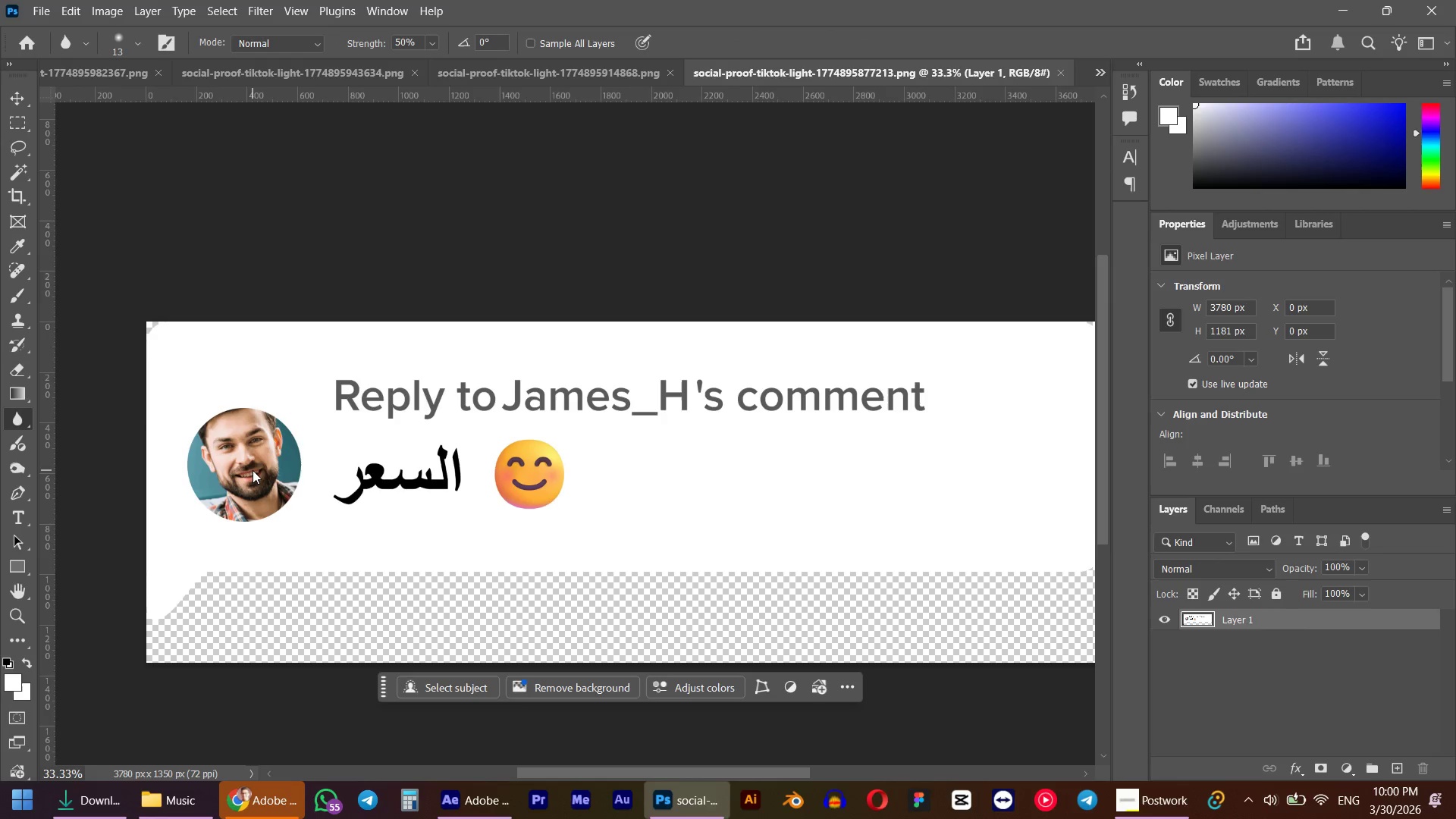 
hold_key(key=AltLeft, duration=1.5)
 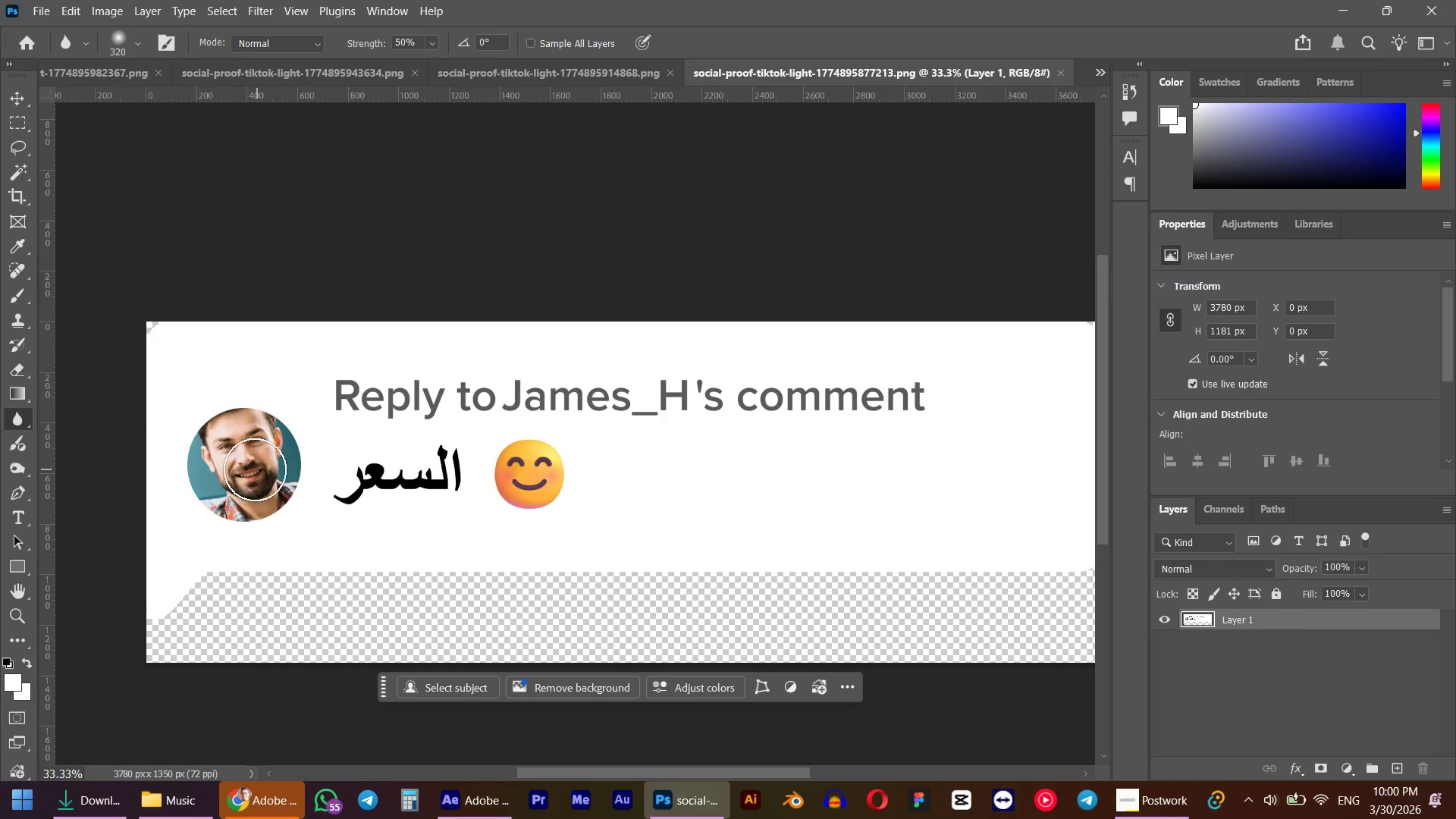 
hold_key(key=AltLeft, duration=0.38)
 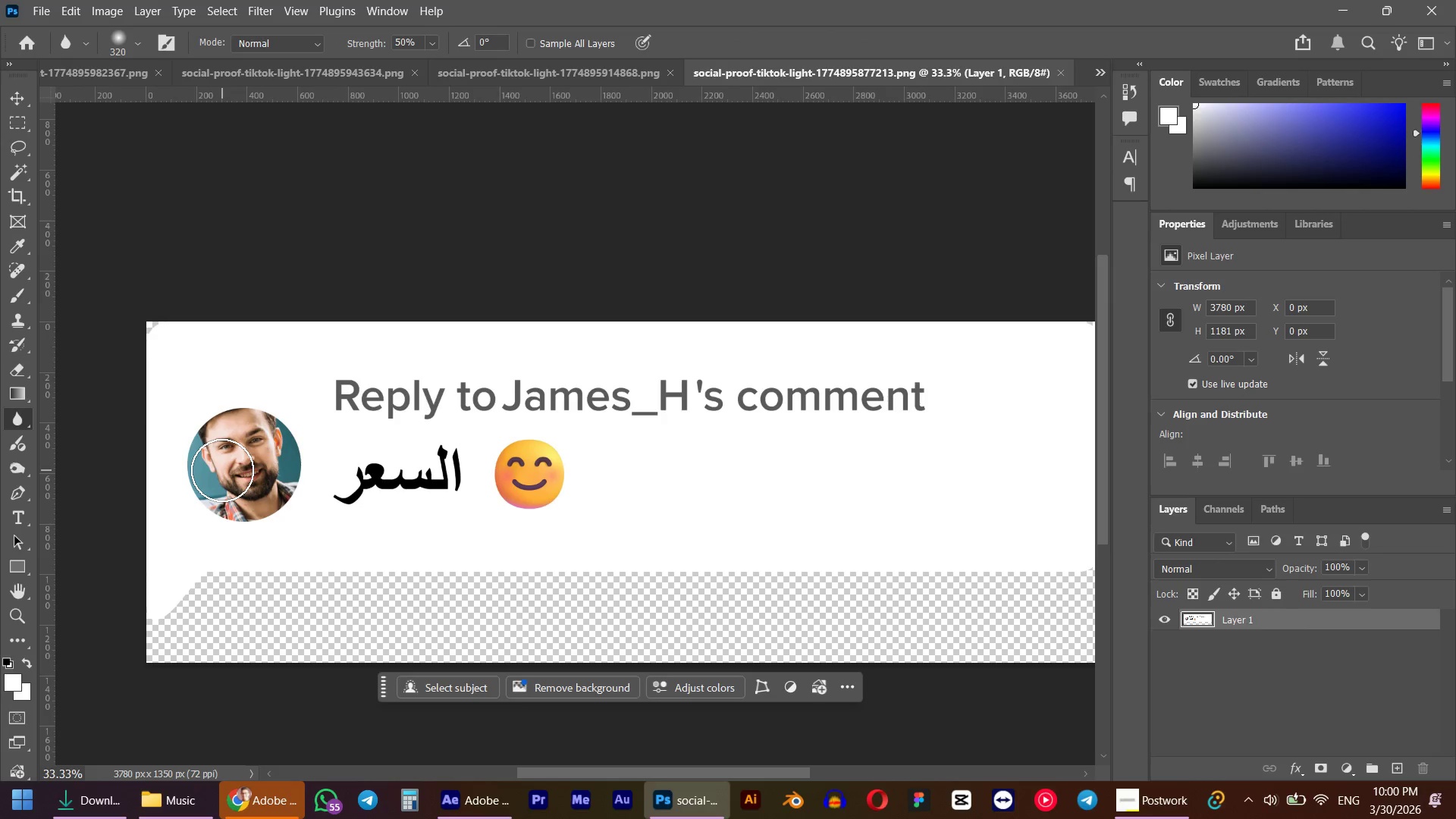 
hold_key(key=AltLeft, duration=0.95)
 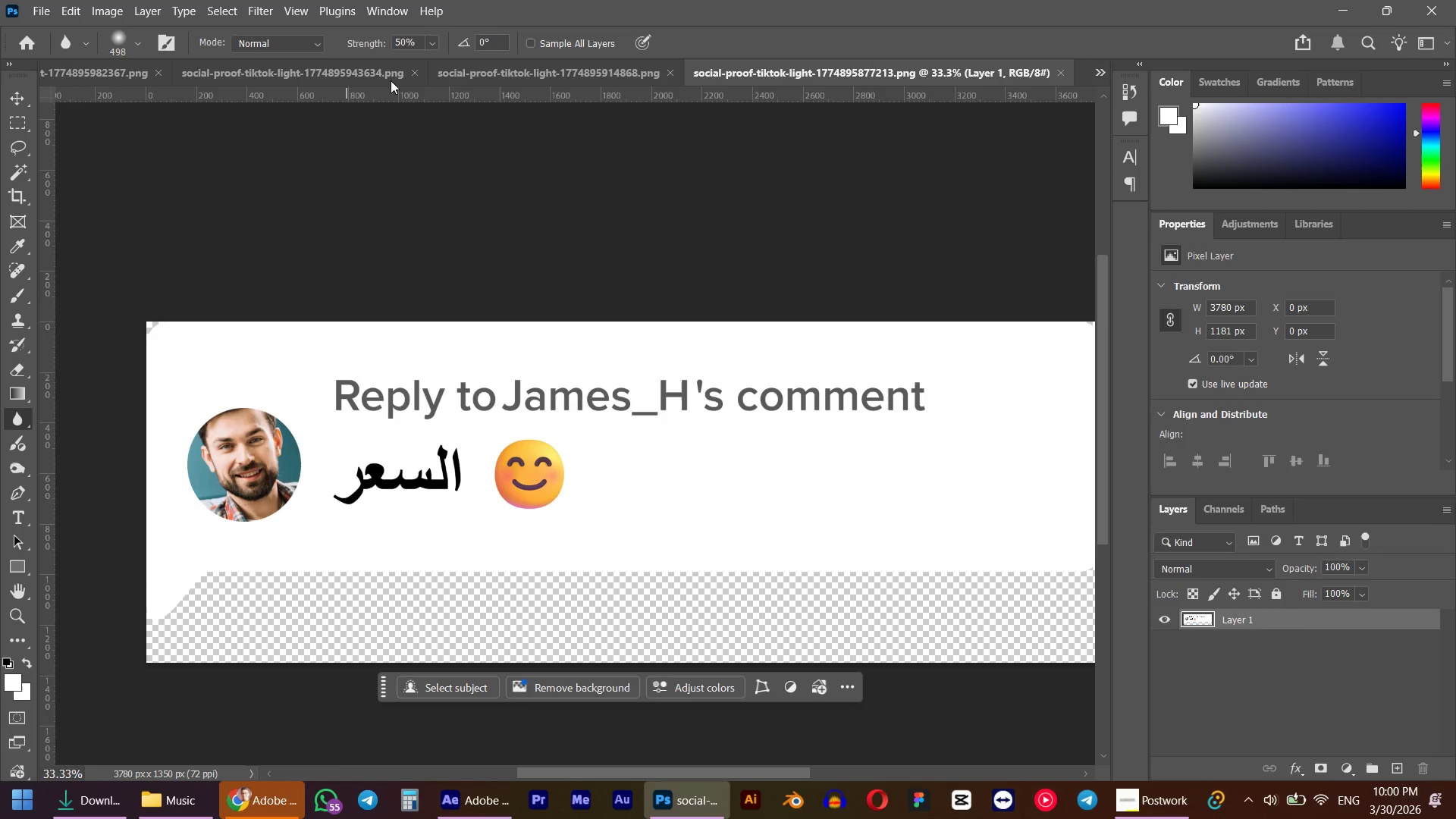 
hold_key(key=ControlLeft, duration=0.81)
left_click_drag(start_coordinate=[404, 39], to_coordinate=[740, 27])
 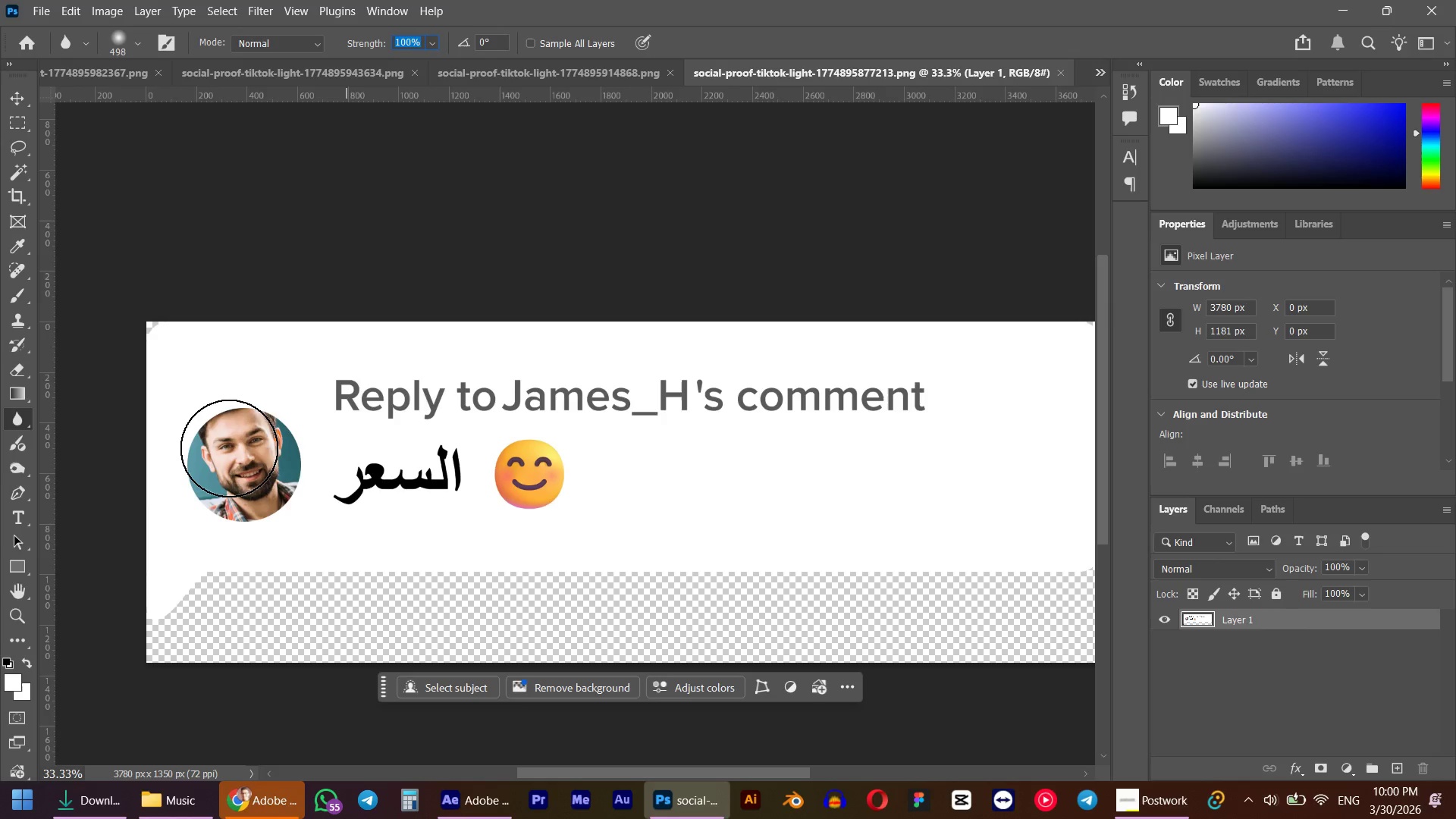 
left_click_drag(start_coordinate=[229, 448], to_coordinate=[233, 465])
 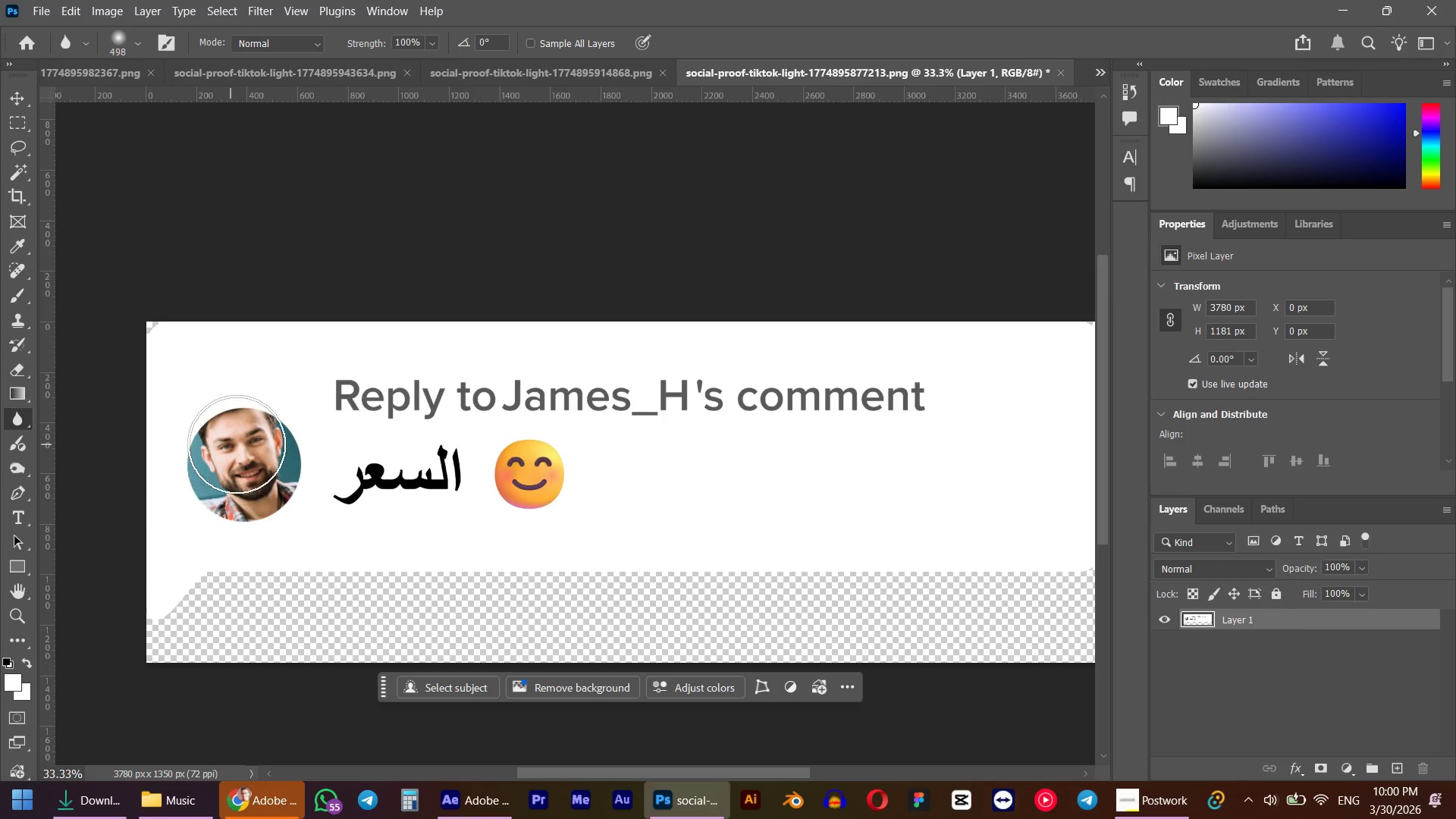 
left_click_drag(start_coordinate=[231, 444], to_coordinate=[241, 493])
 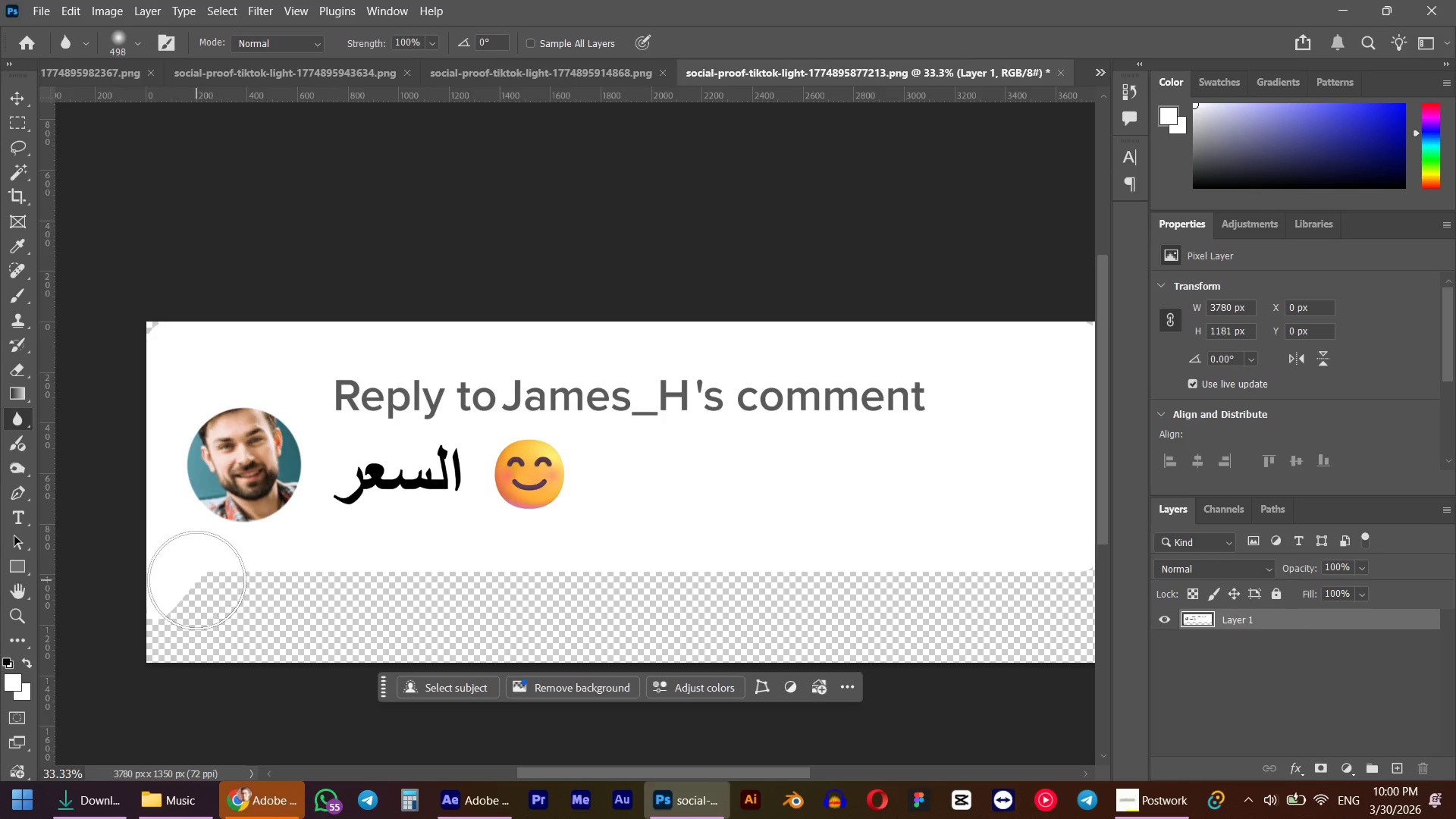 
key(Control+Z)
 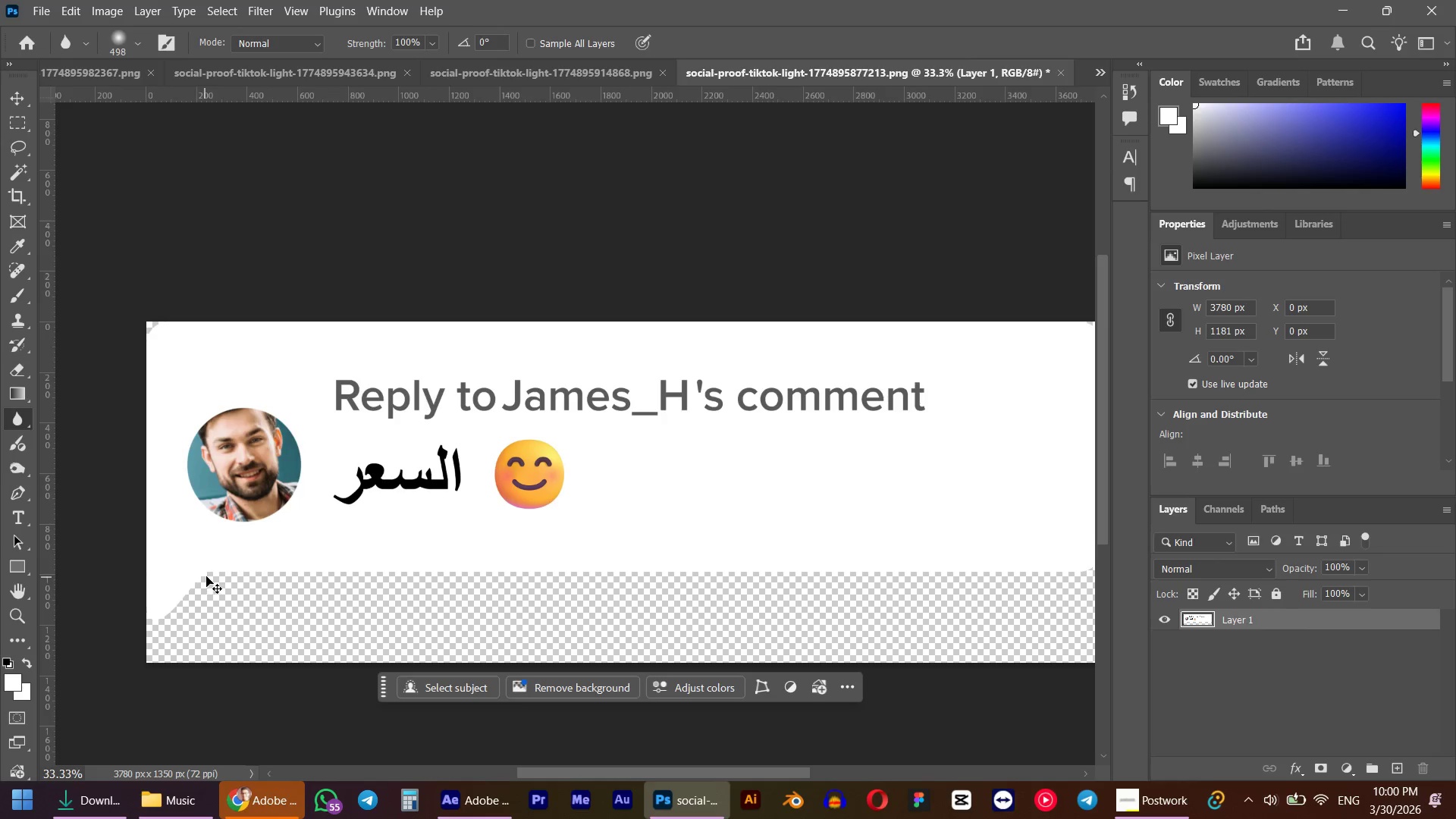 
key(Control+Z)
 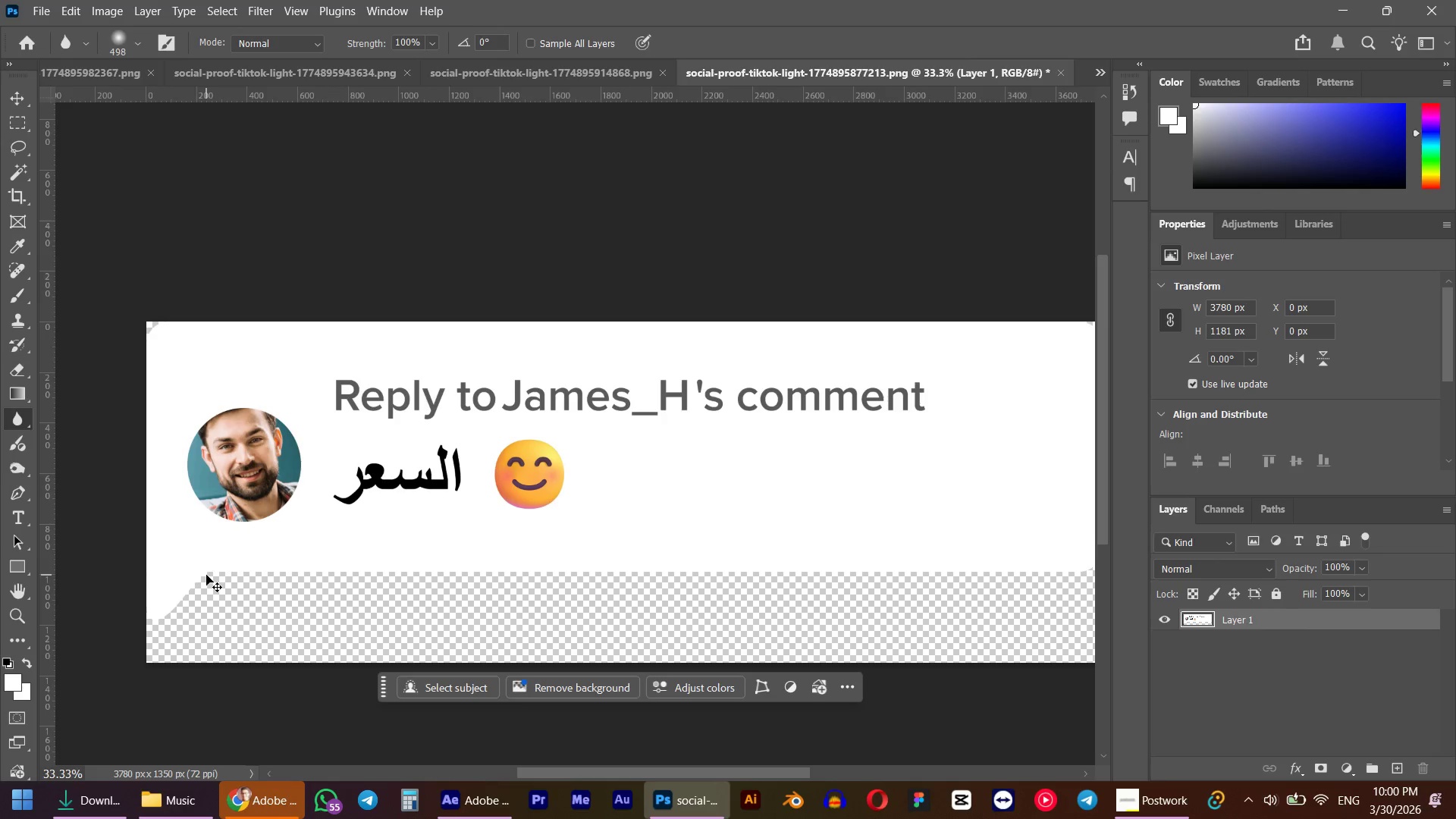 
key(Control+Z)
 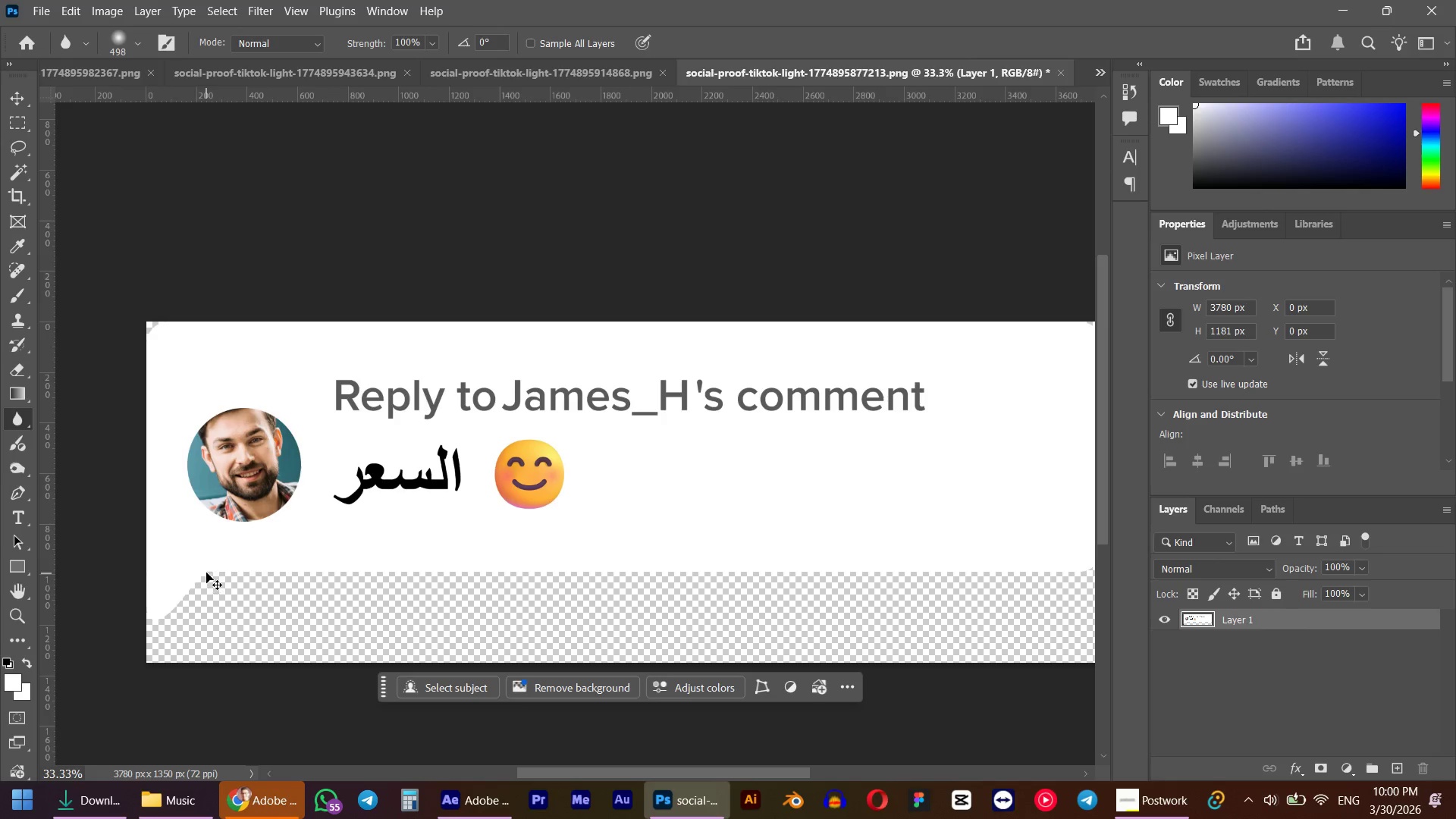 
key(Control+Z)
 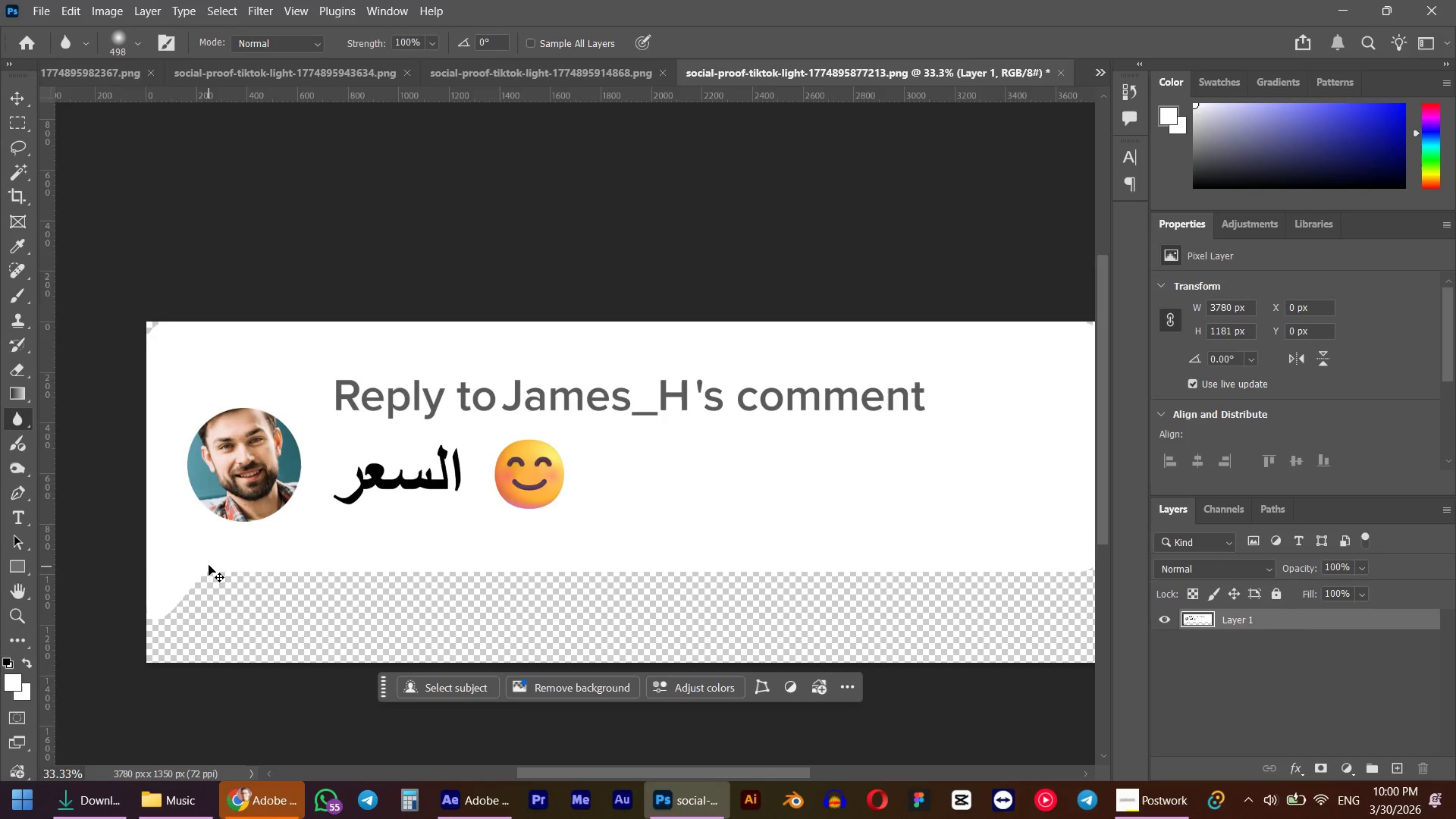 
key(Control+Z)
 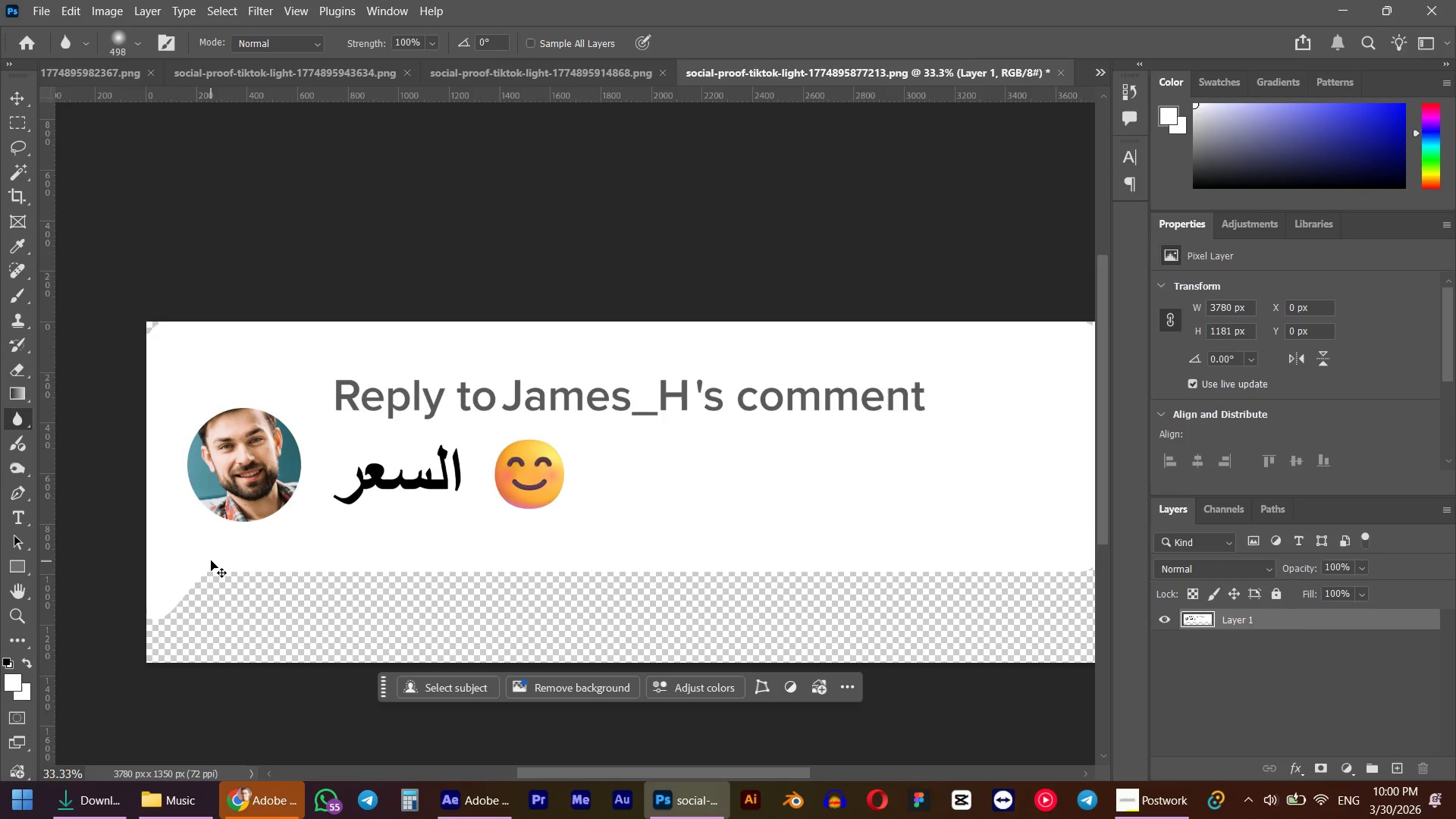 
key(Control+Z)
 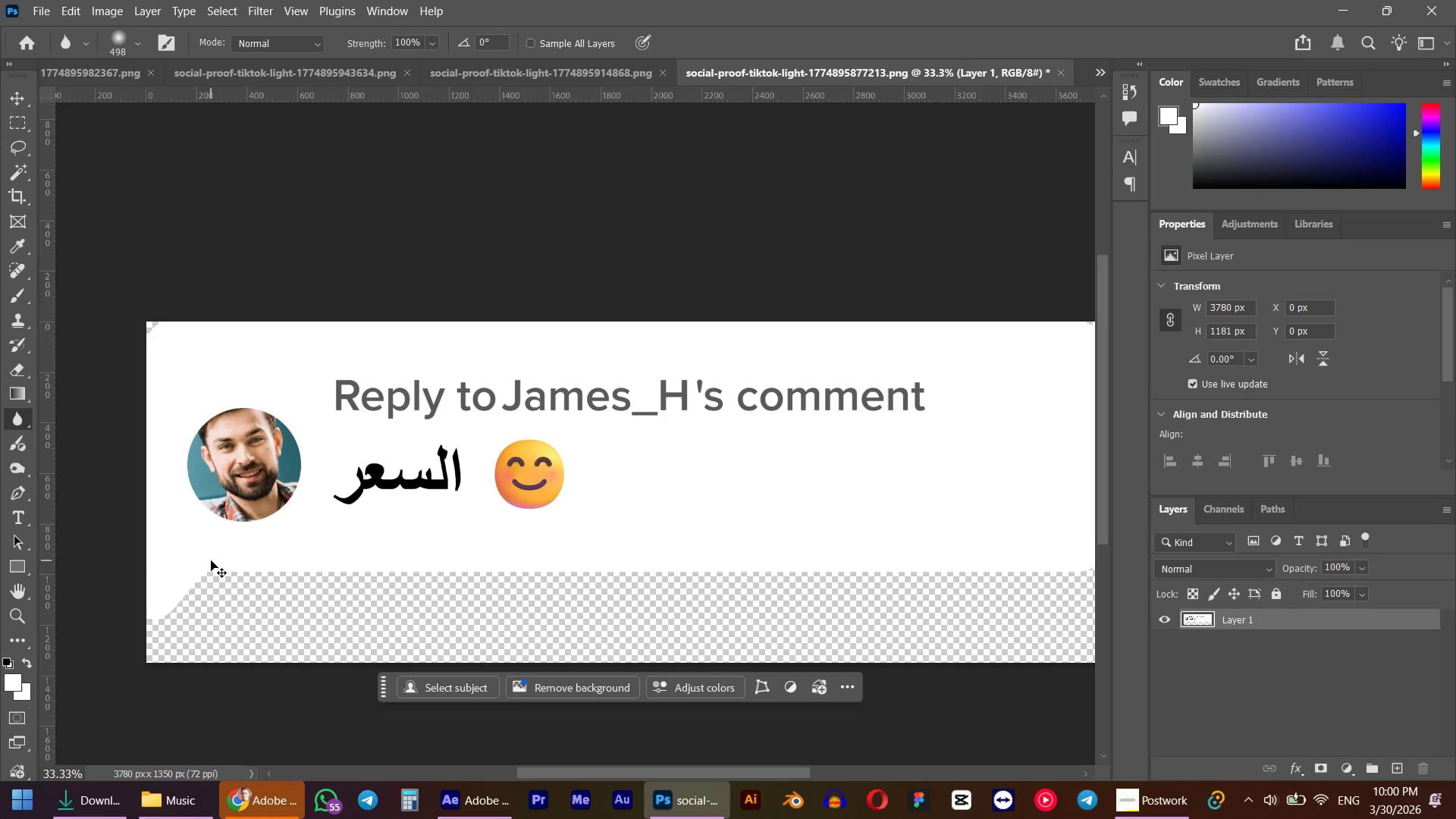 
key(Control+Z)
 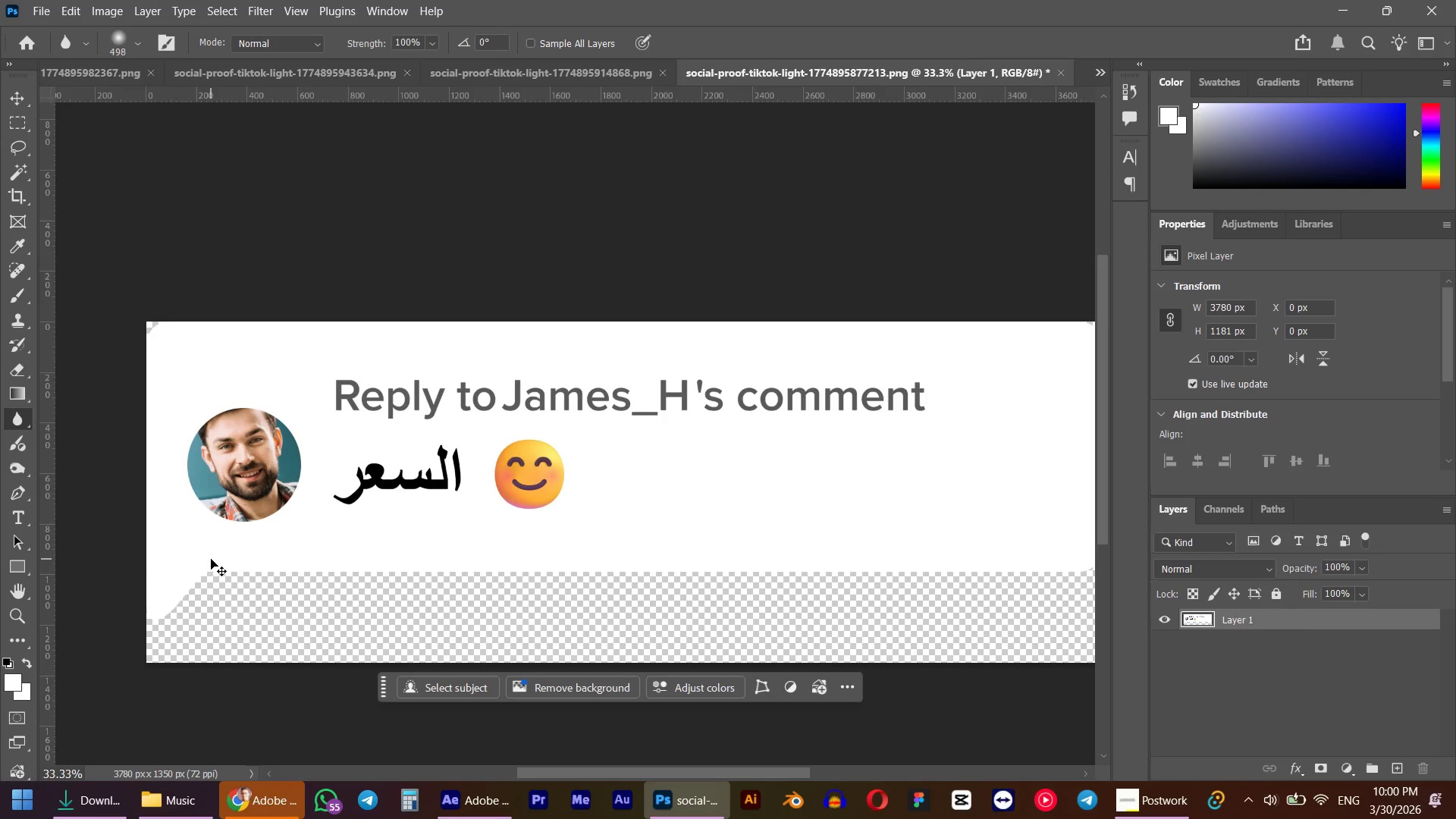 
key(Control+Z)
 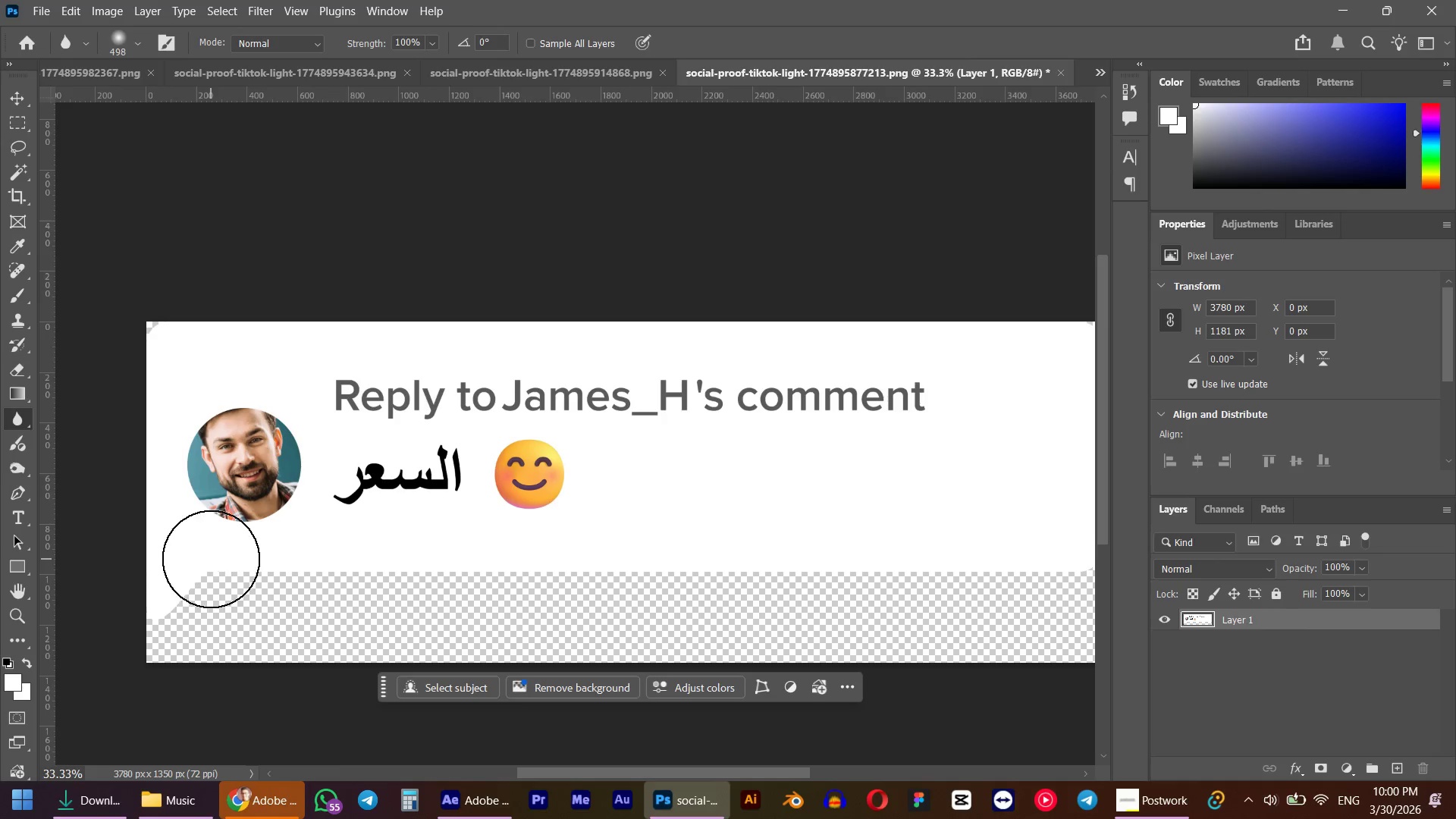 
key(Control+Z)
 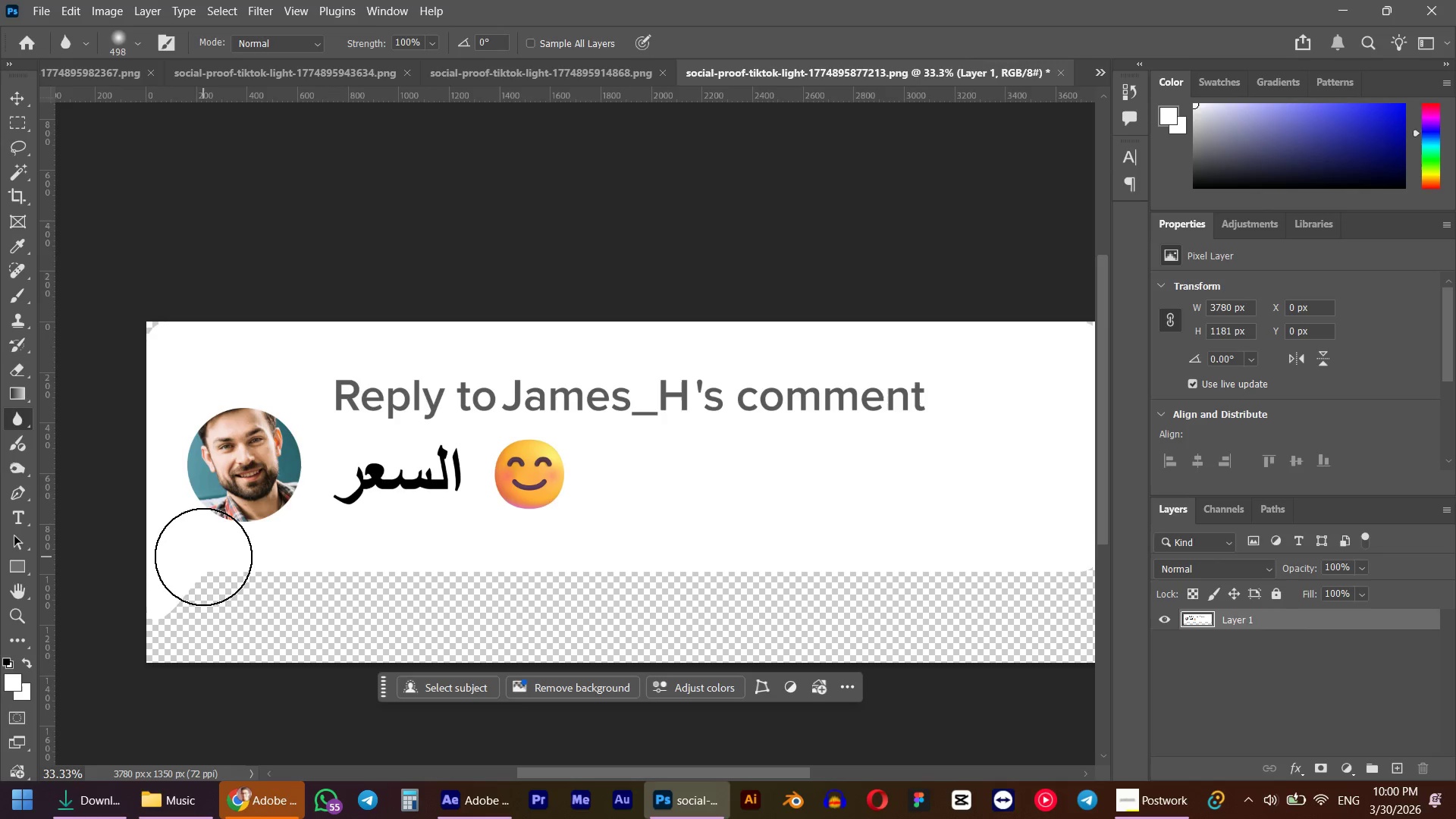 
key(L)
 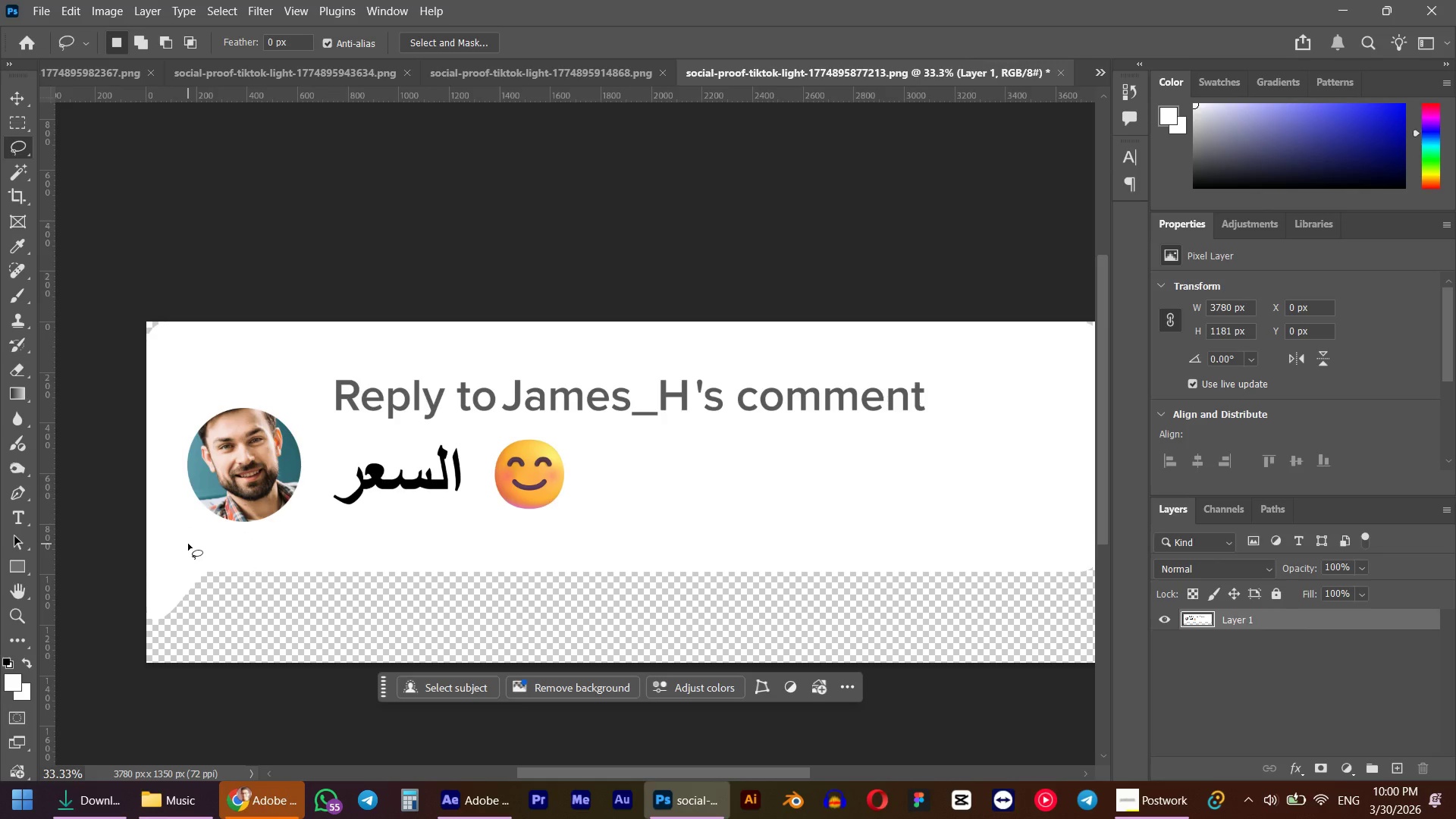 
key(Shift+L)
 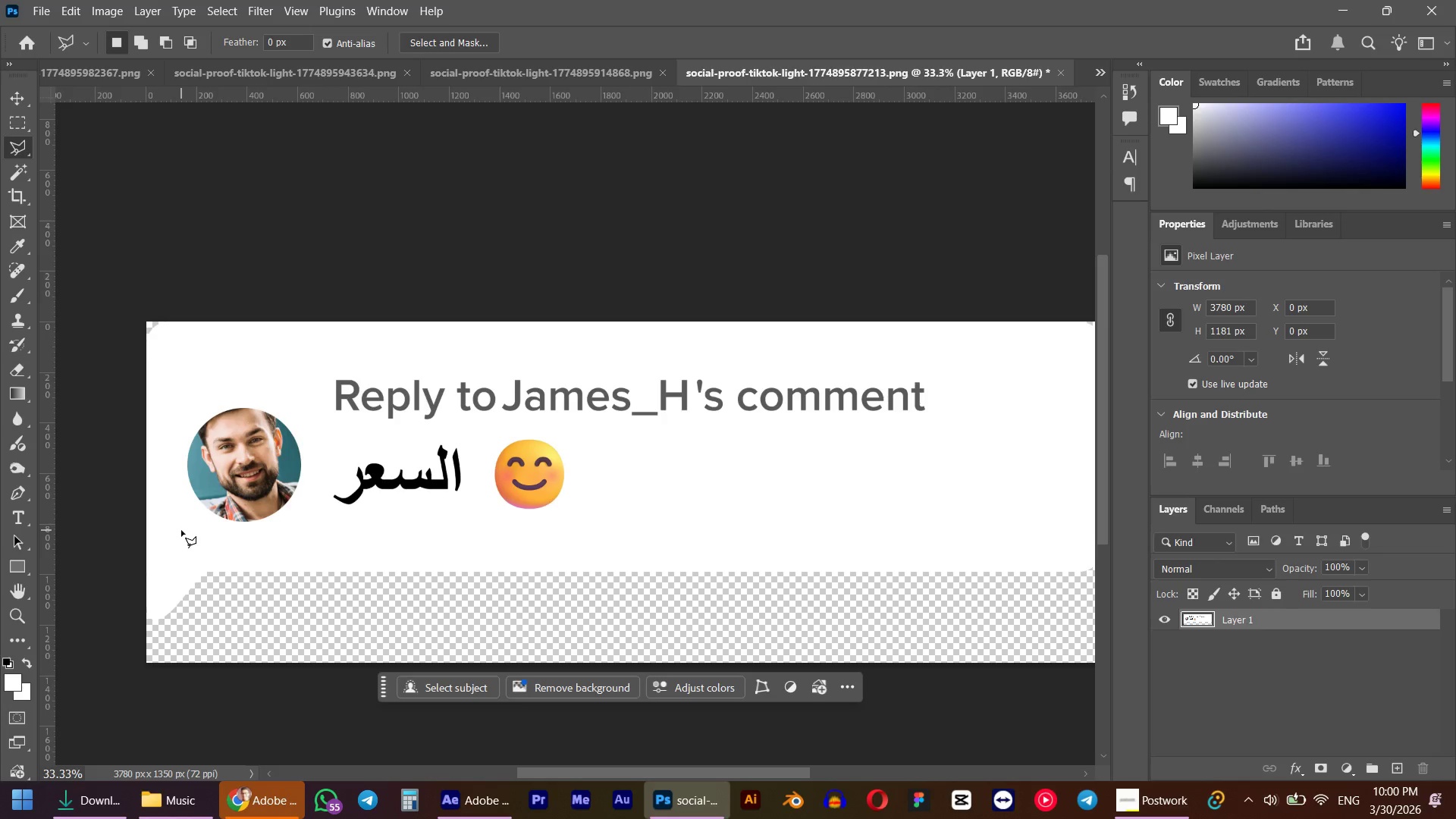 
left_click([180, 514])
 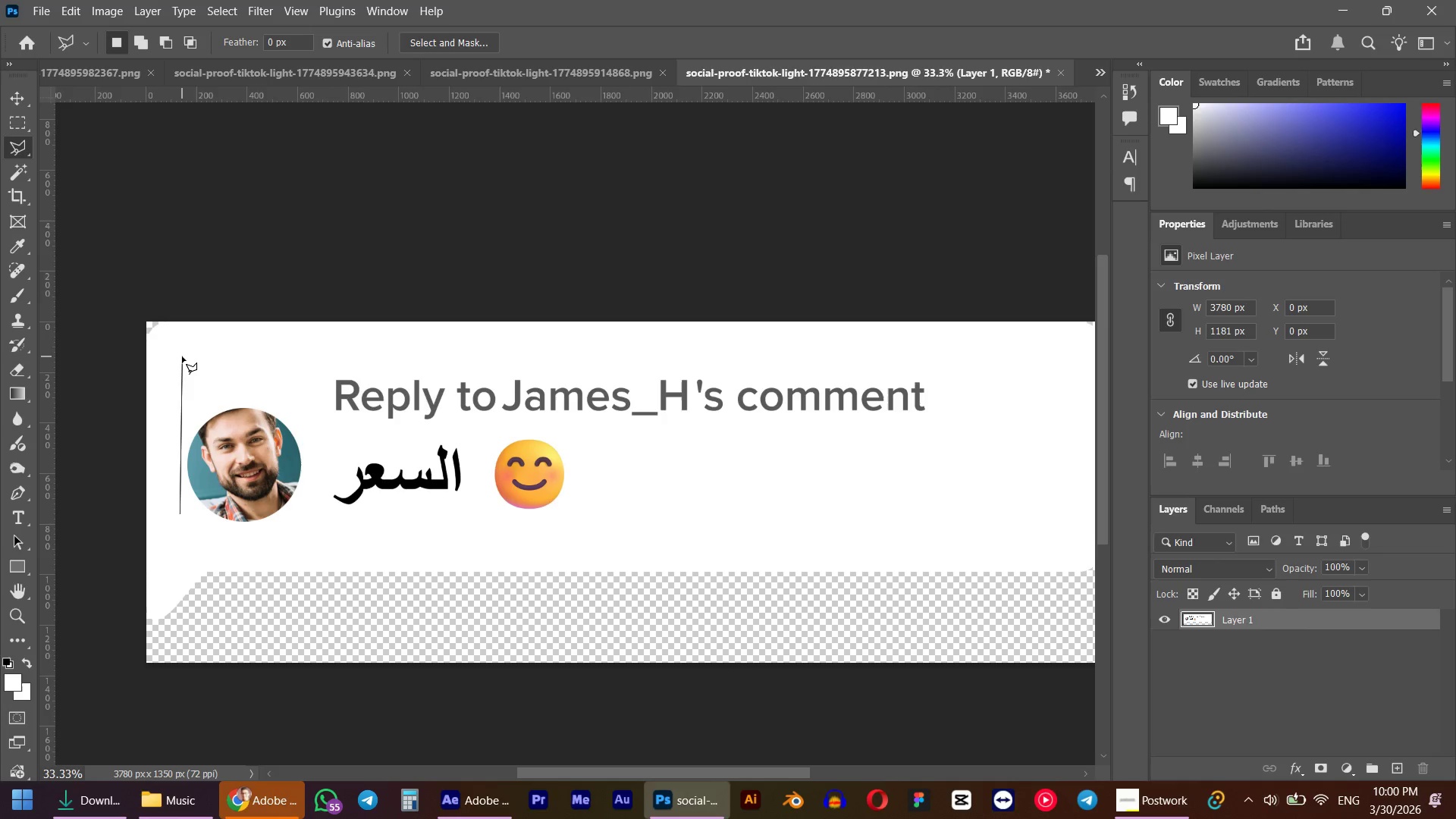 
hold_key(key=ShiftLeft, duration=1.23)
left_click([182, 354])
 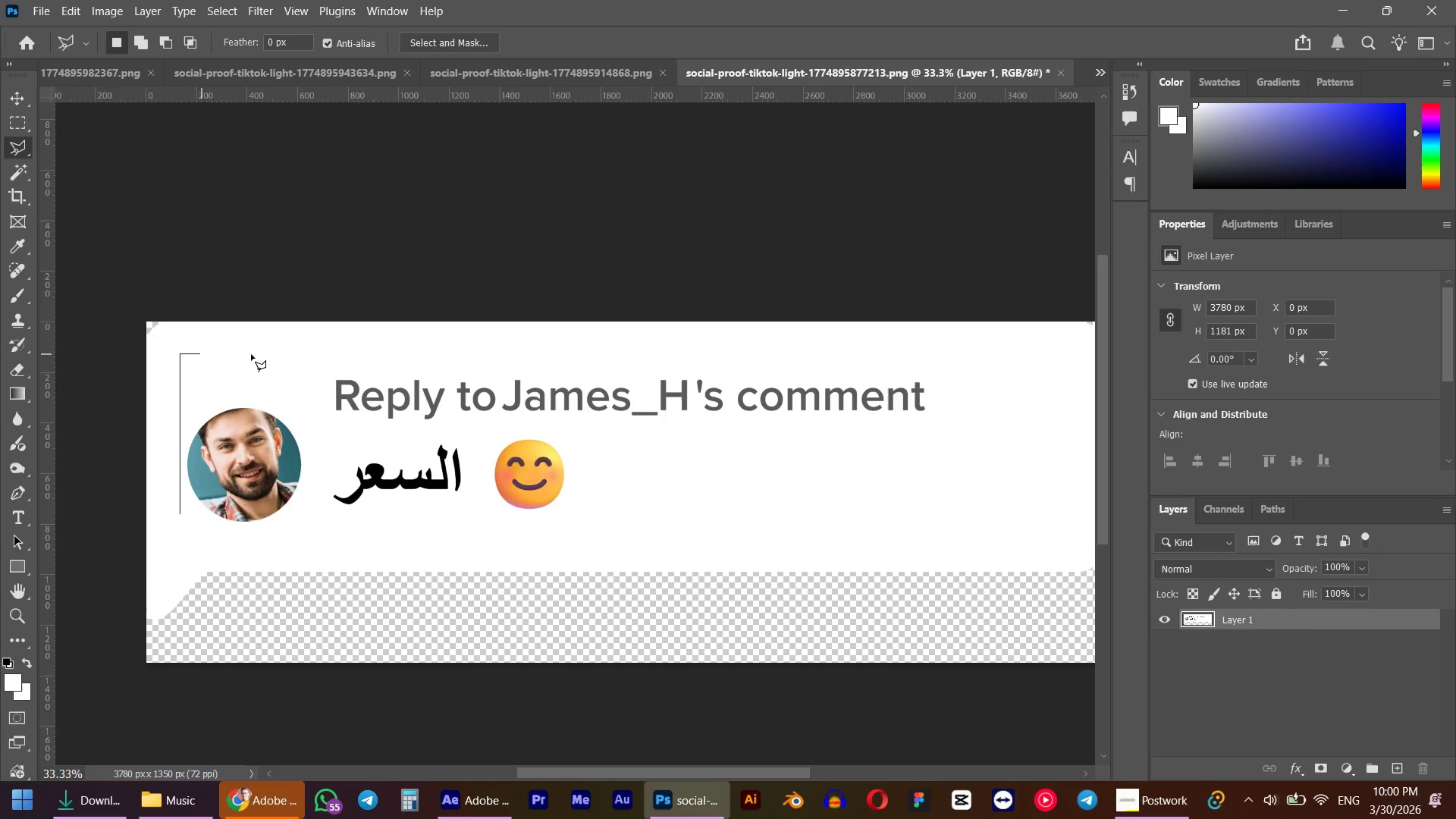 
hold_key(key=ShiftLeft, duration=1.5)
 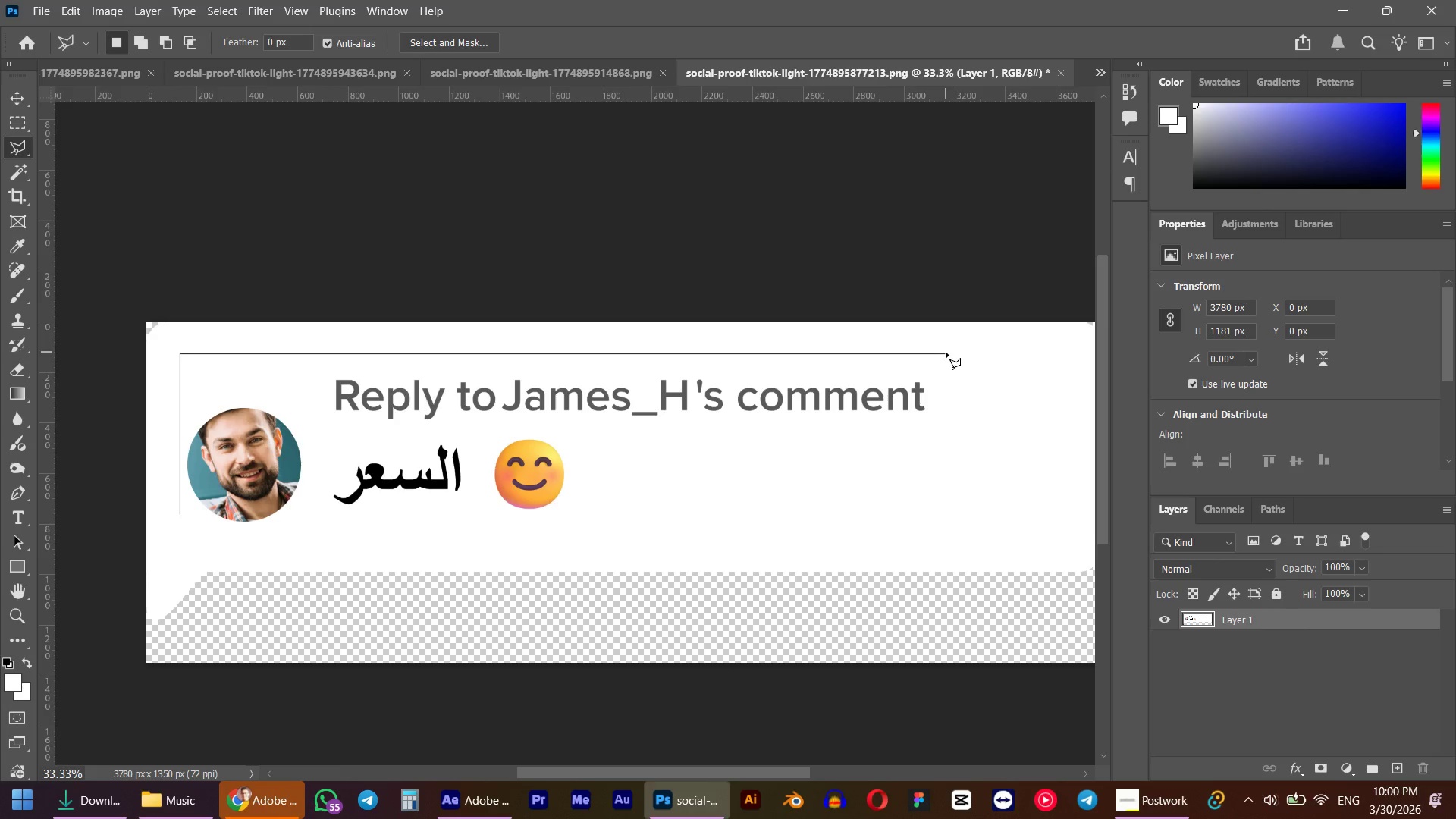 
hold_key(key=ShiftLeft, duration=1.52)
 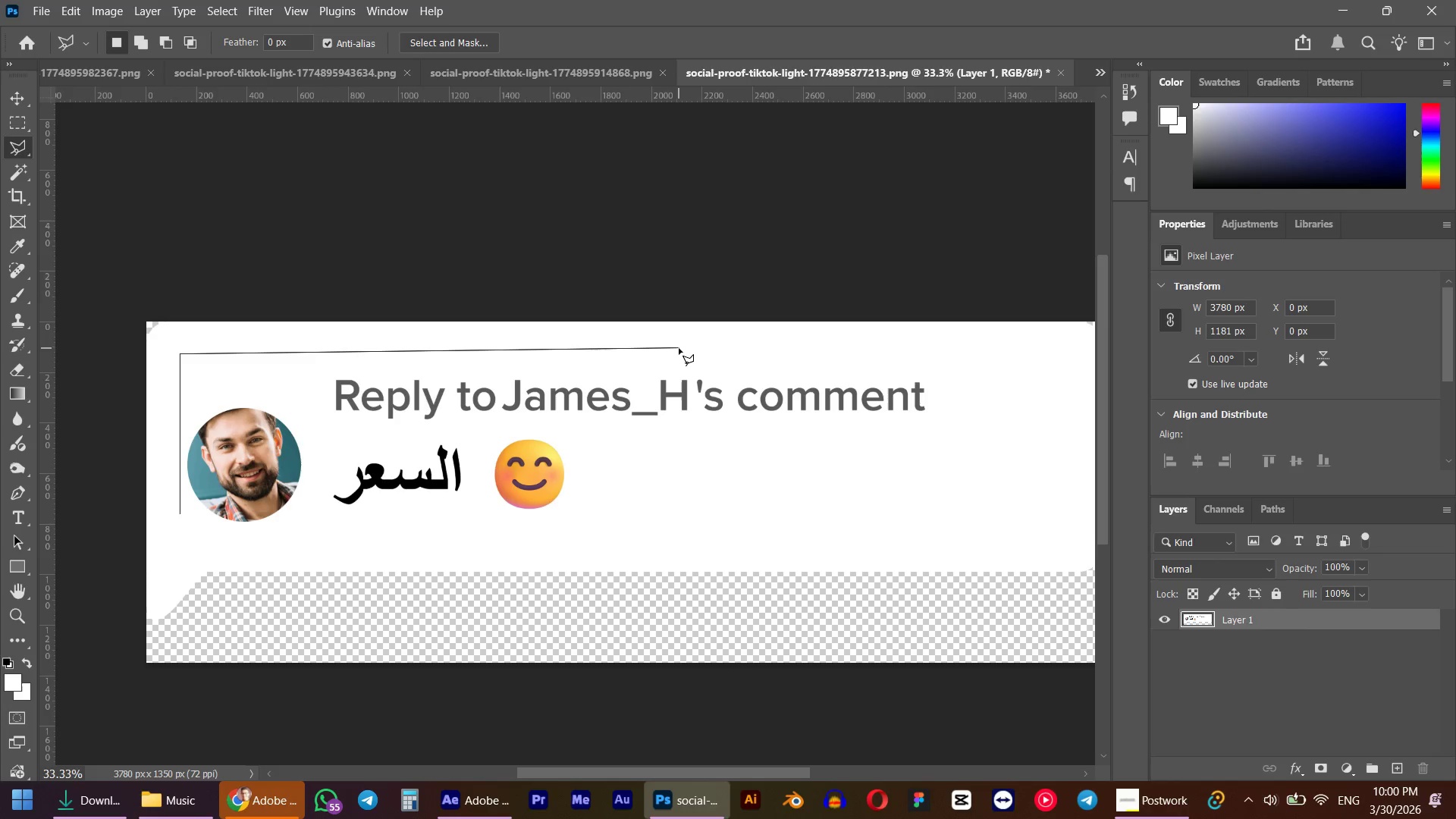 
hold_key(key=ShiftLeft, duration=0.47)
 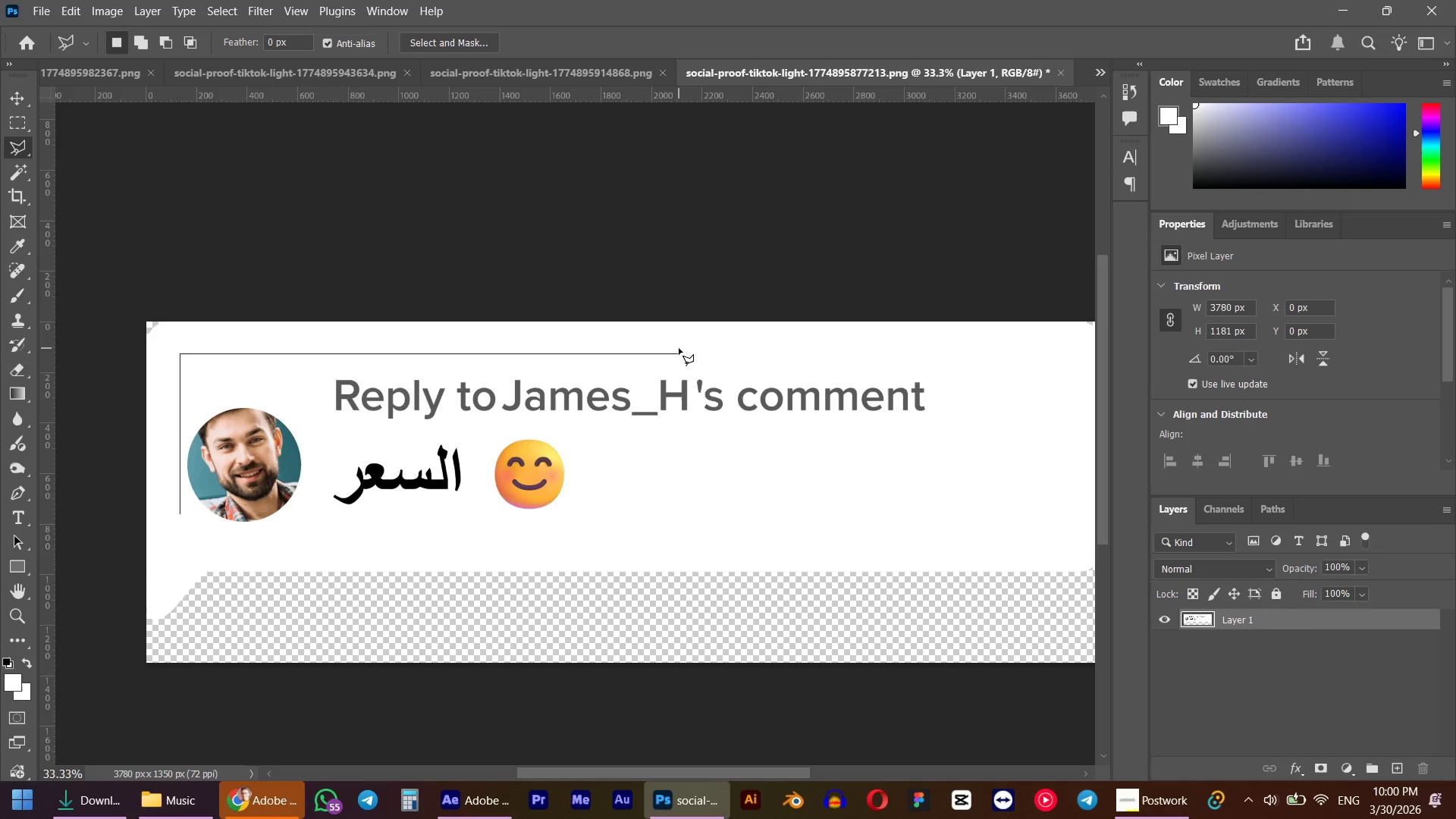 
hold_key(key=ShiftLeft, duration=1.5)
 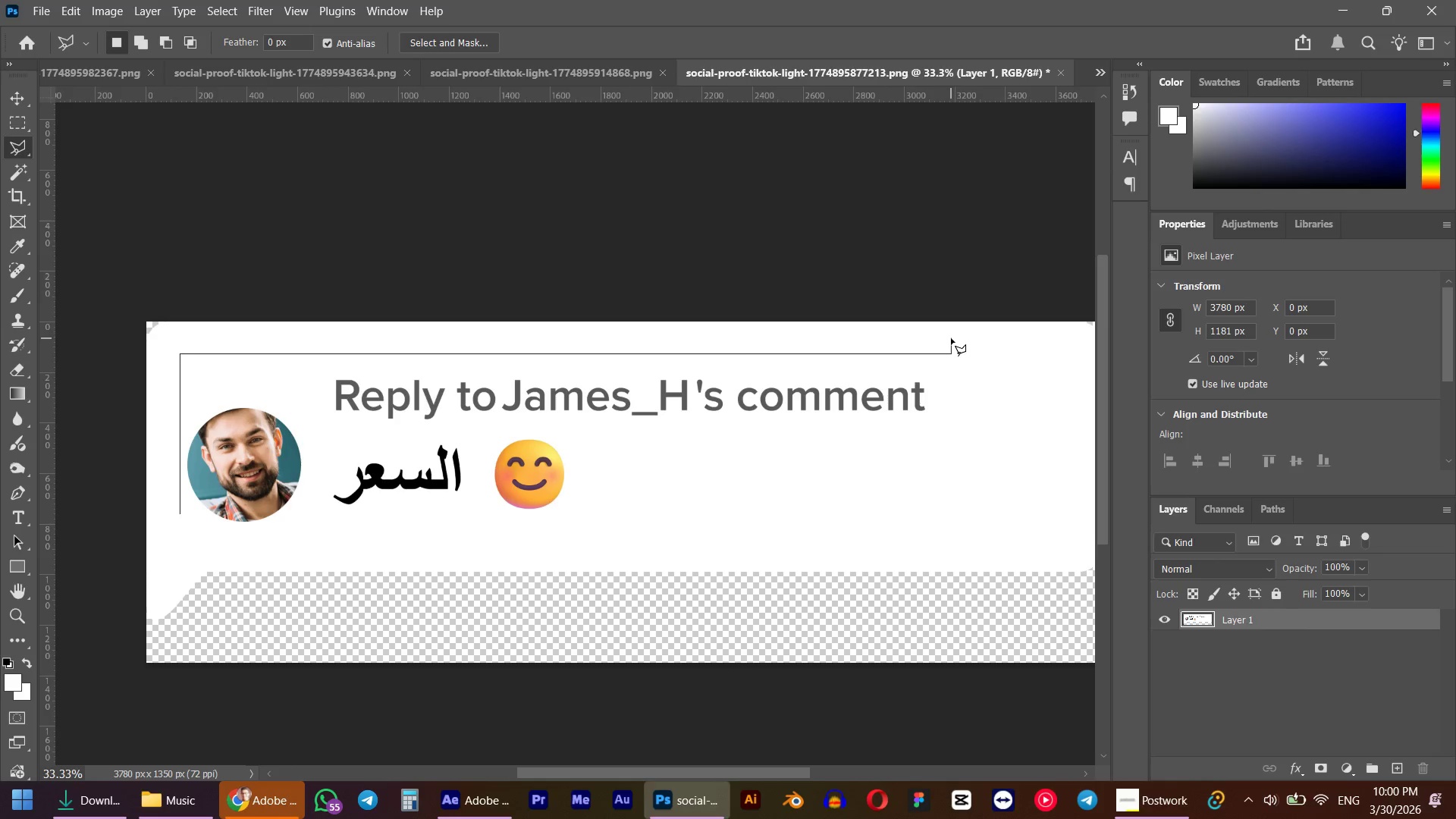 
hold_key(key=ShiftLeft, duration=0.72)
left_click([951, 338])
 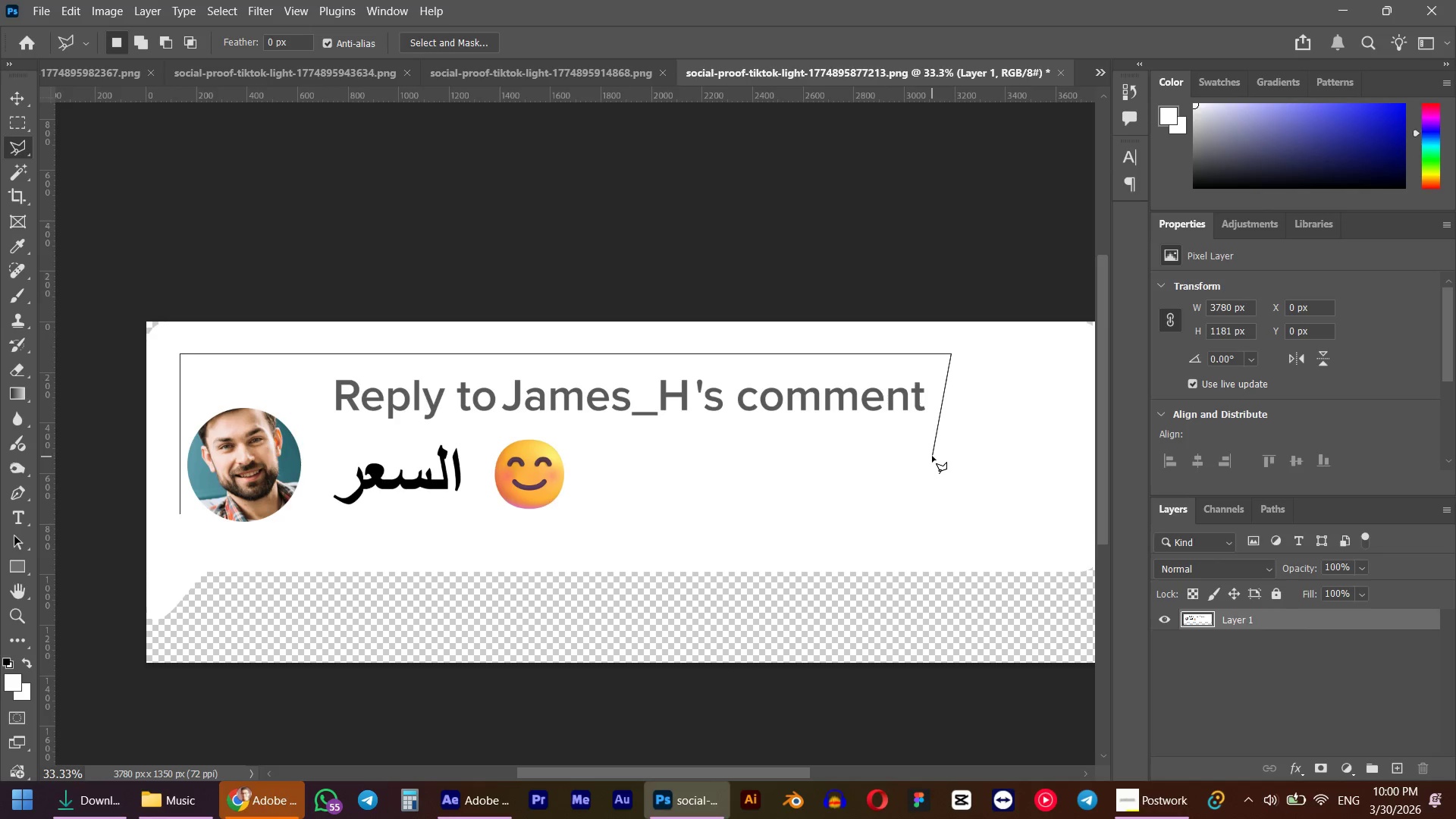 
hold_key(key=ShiftLeft, duration=0.88)
left_click([956, 436])
 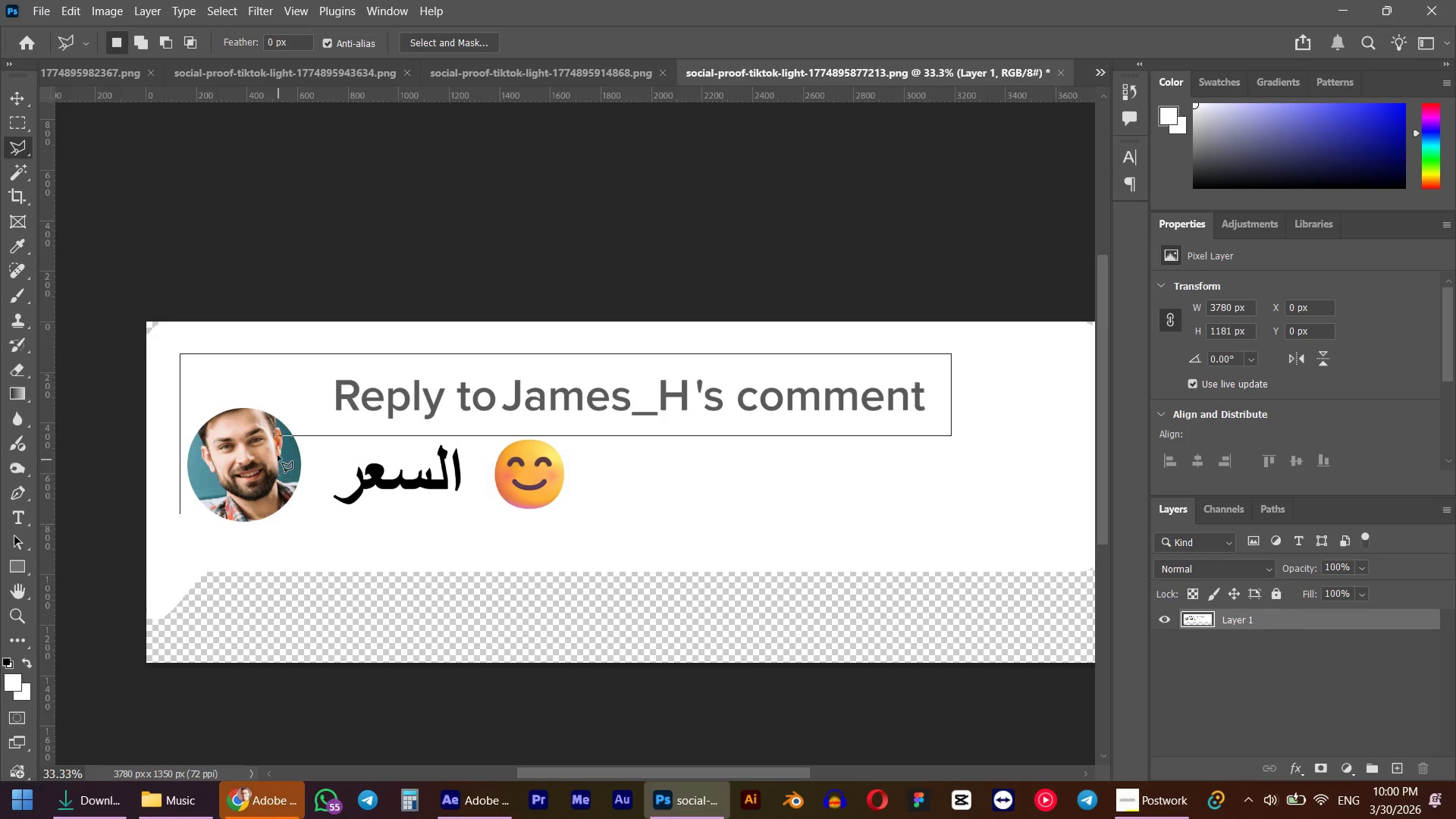 
hold_key(key=ShiftLeft, duration=1.5)
left_click([316, 433])
 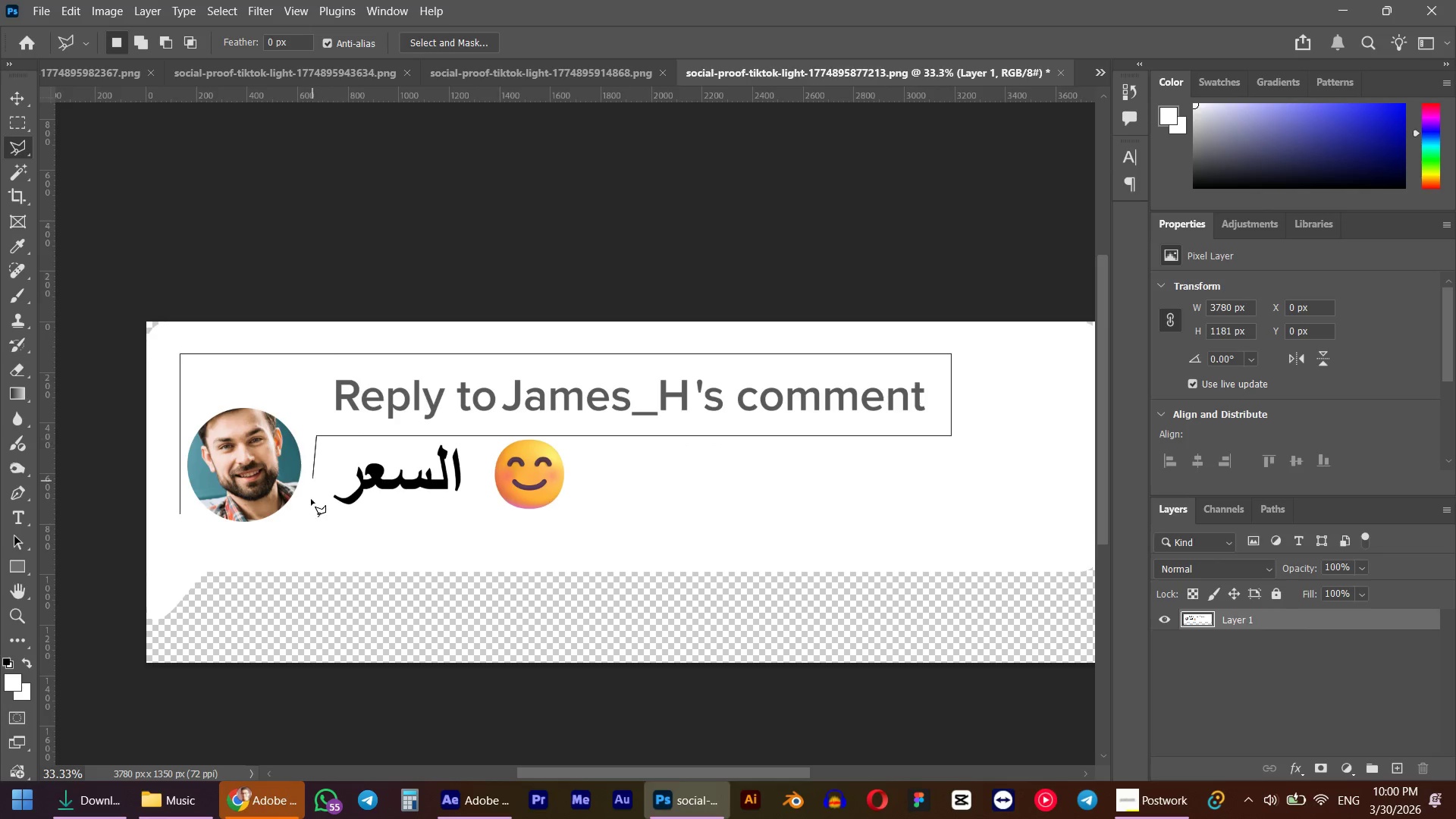 
key(Shift+ShiftLeft)
 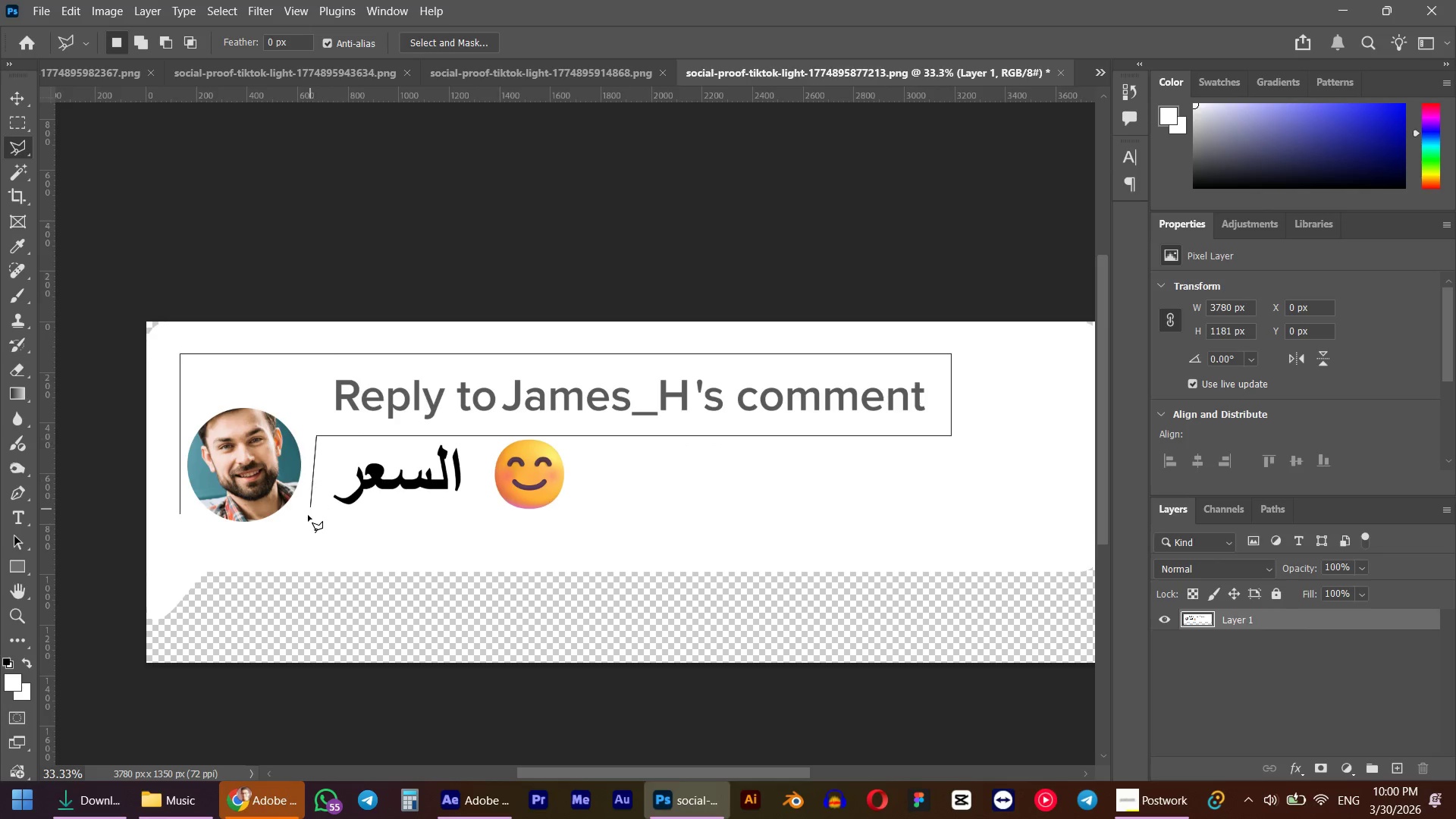 
key(Shift+ShiftLeft)
 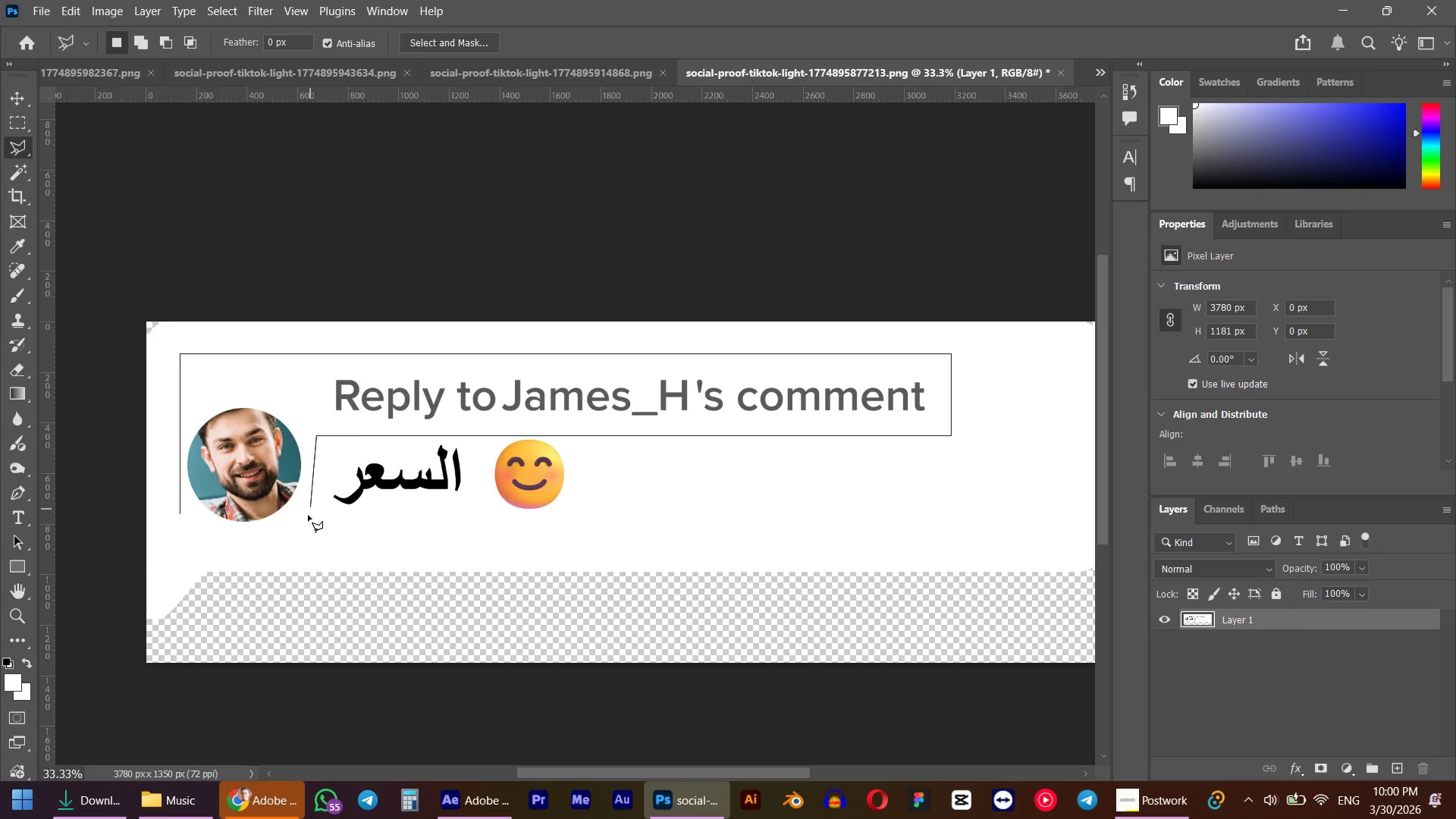 
key(Shift+ShiftLeft)
 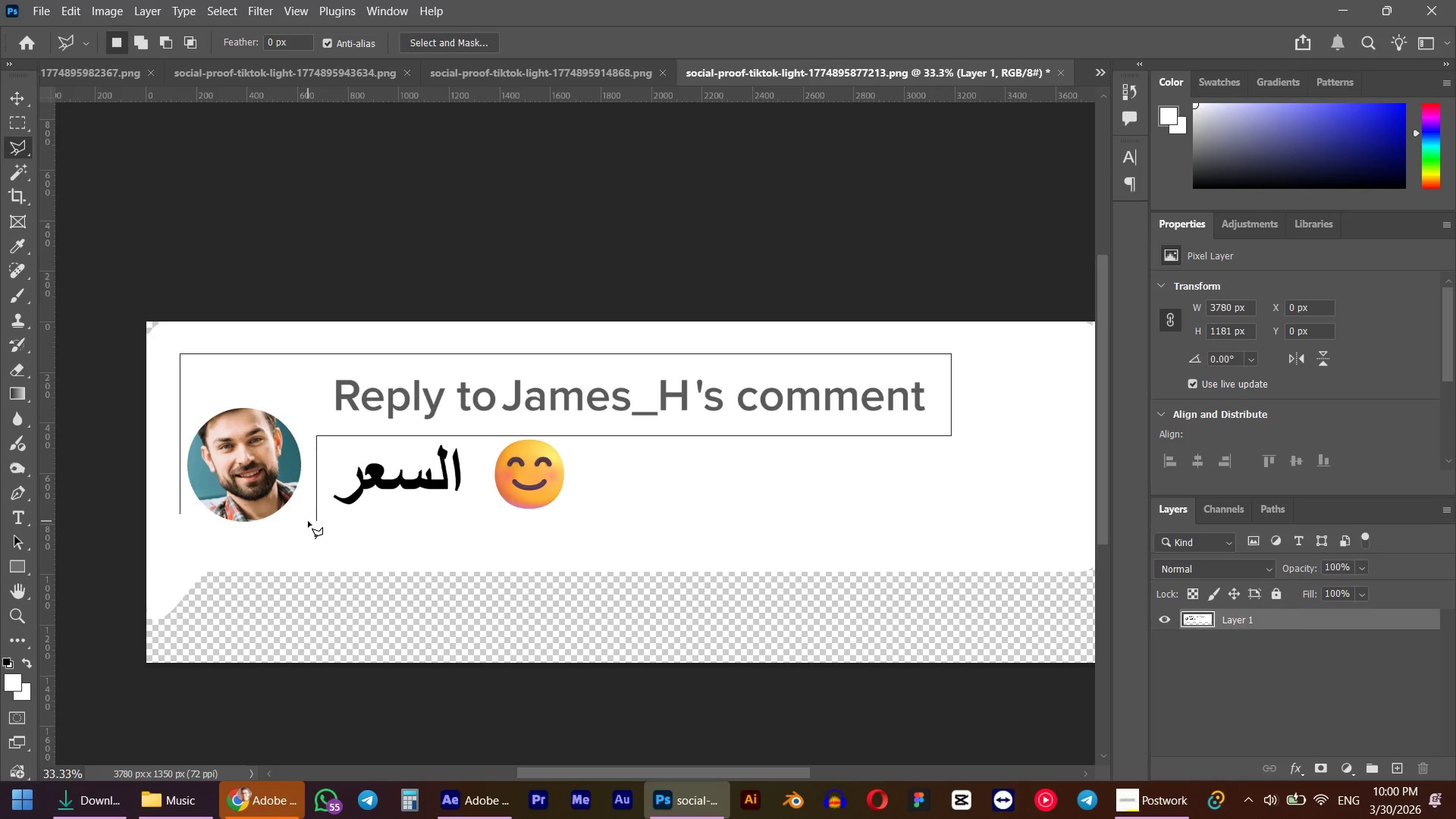 
hold_key(key=ShiftLeft, duration=1.5)
left_click([309, 521])
 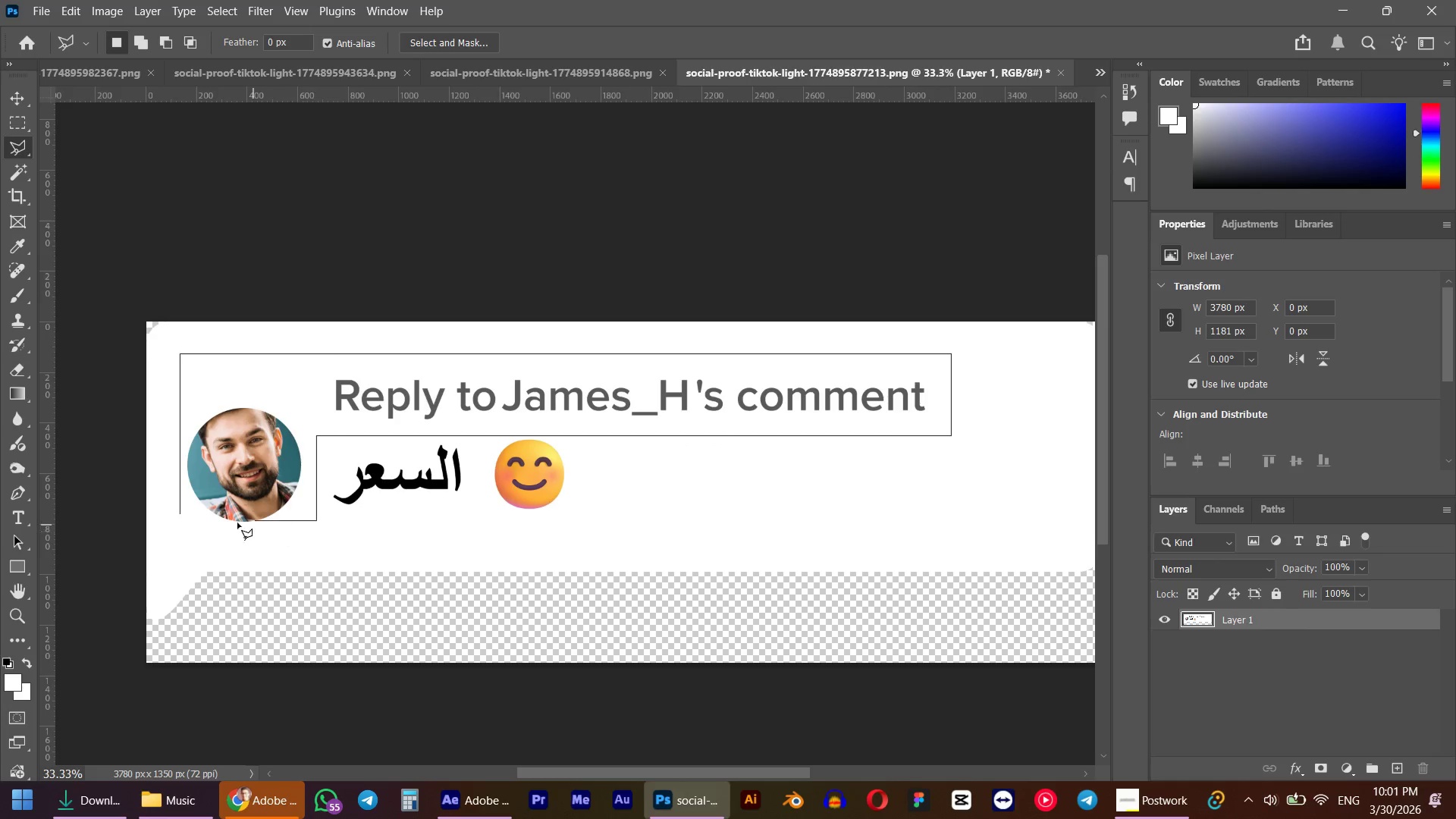 
key(Shift+ShiftLeft)
 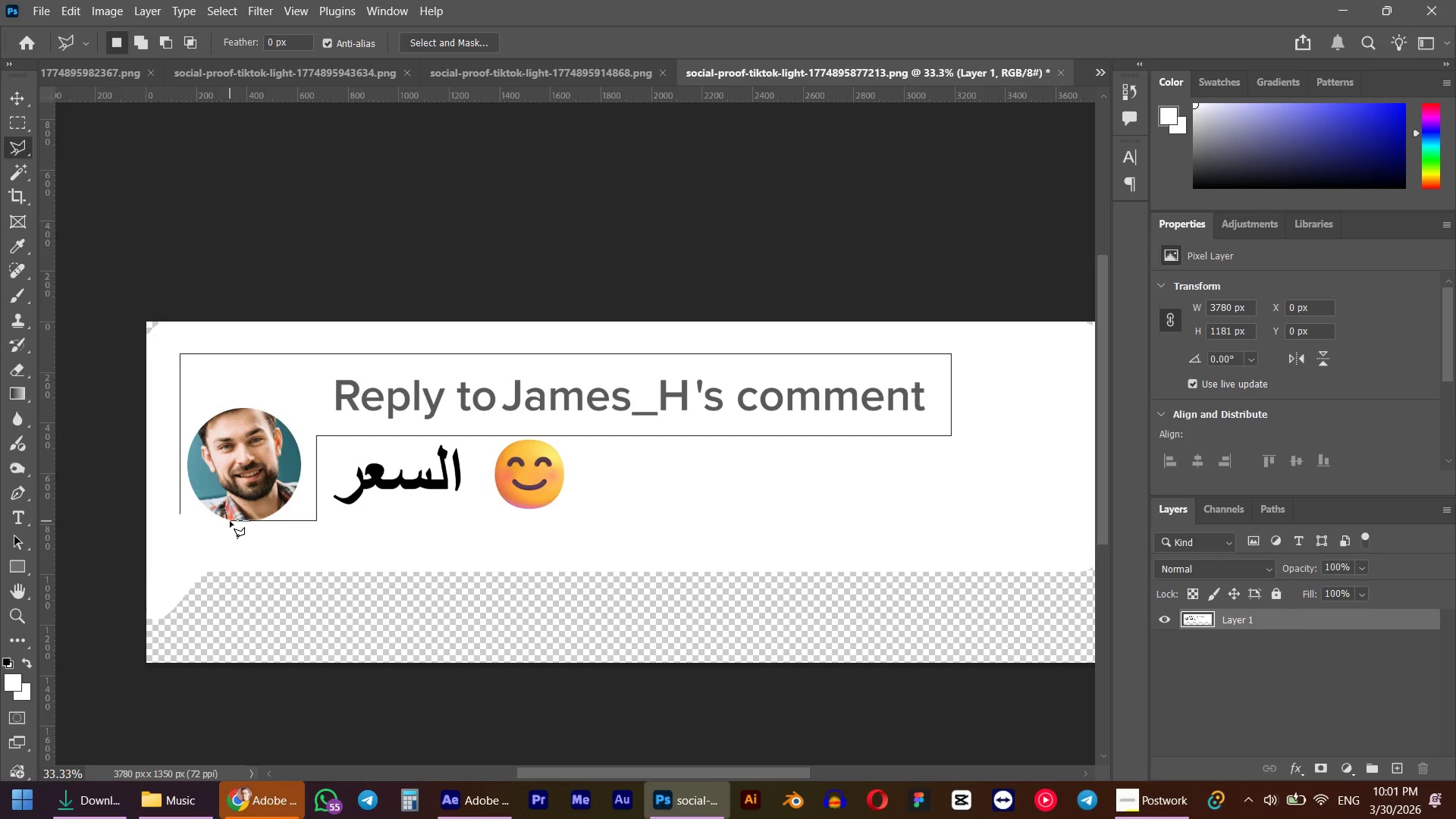 
key(Shift+ShiftLeft)
 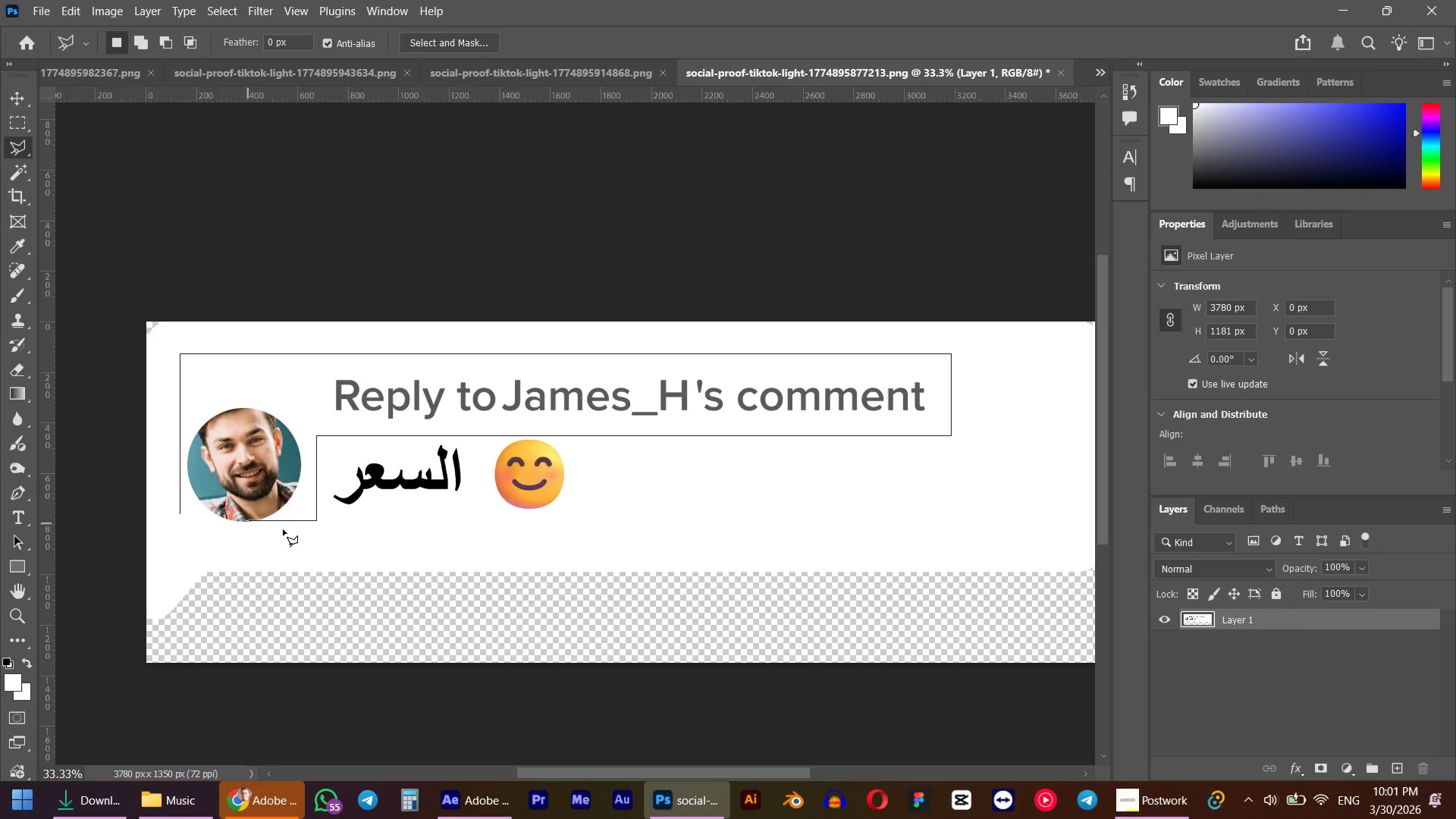 
key(Shift+ShiftLeft)
 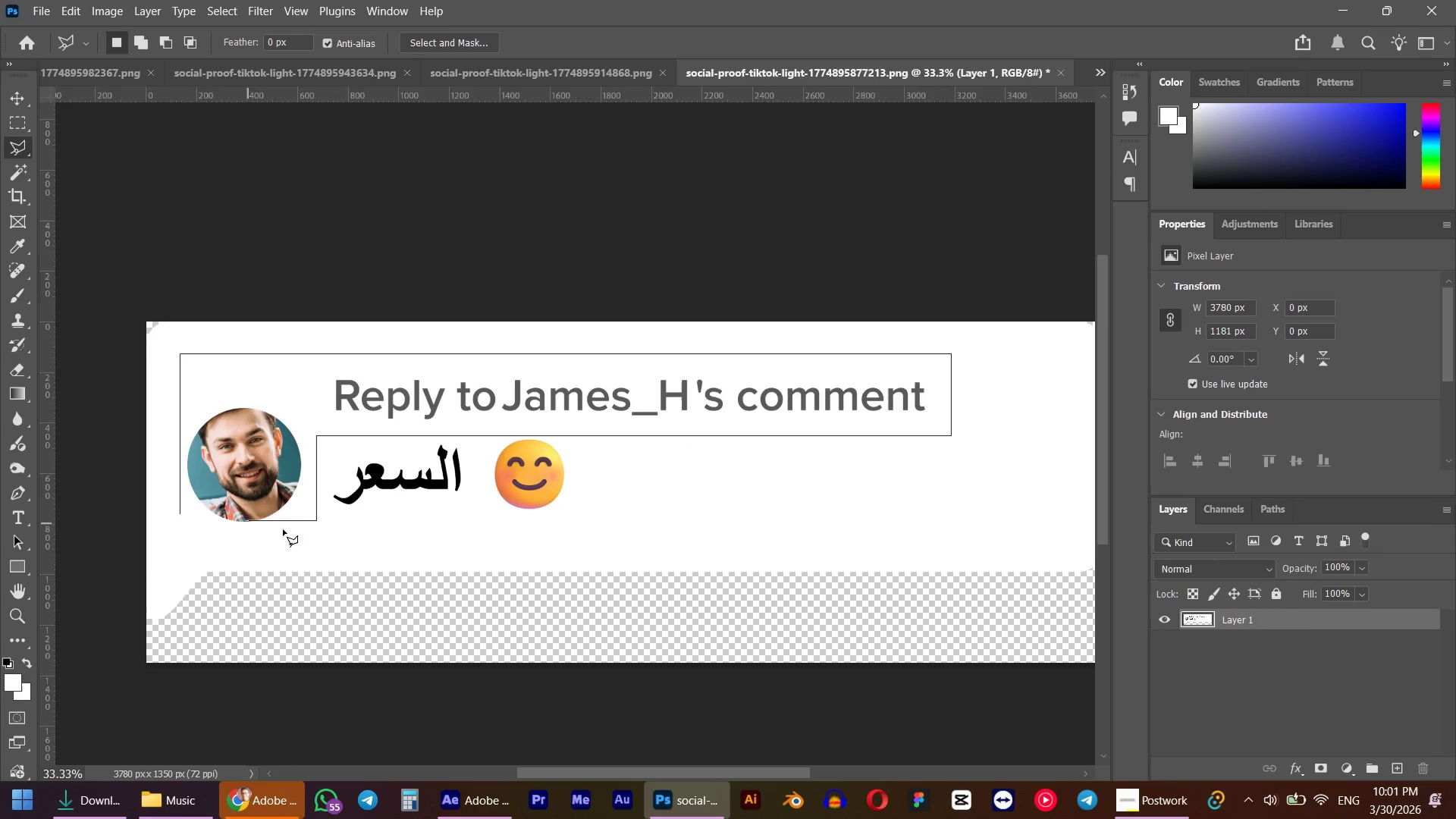 
key(Shift+ShiftLeft)
 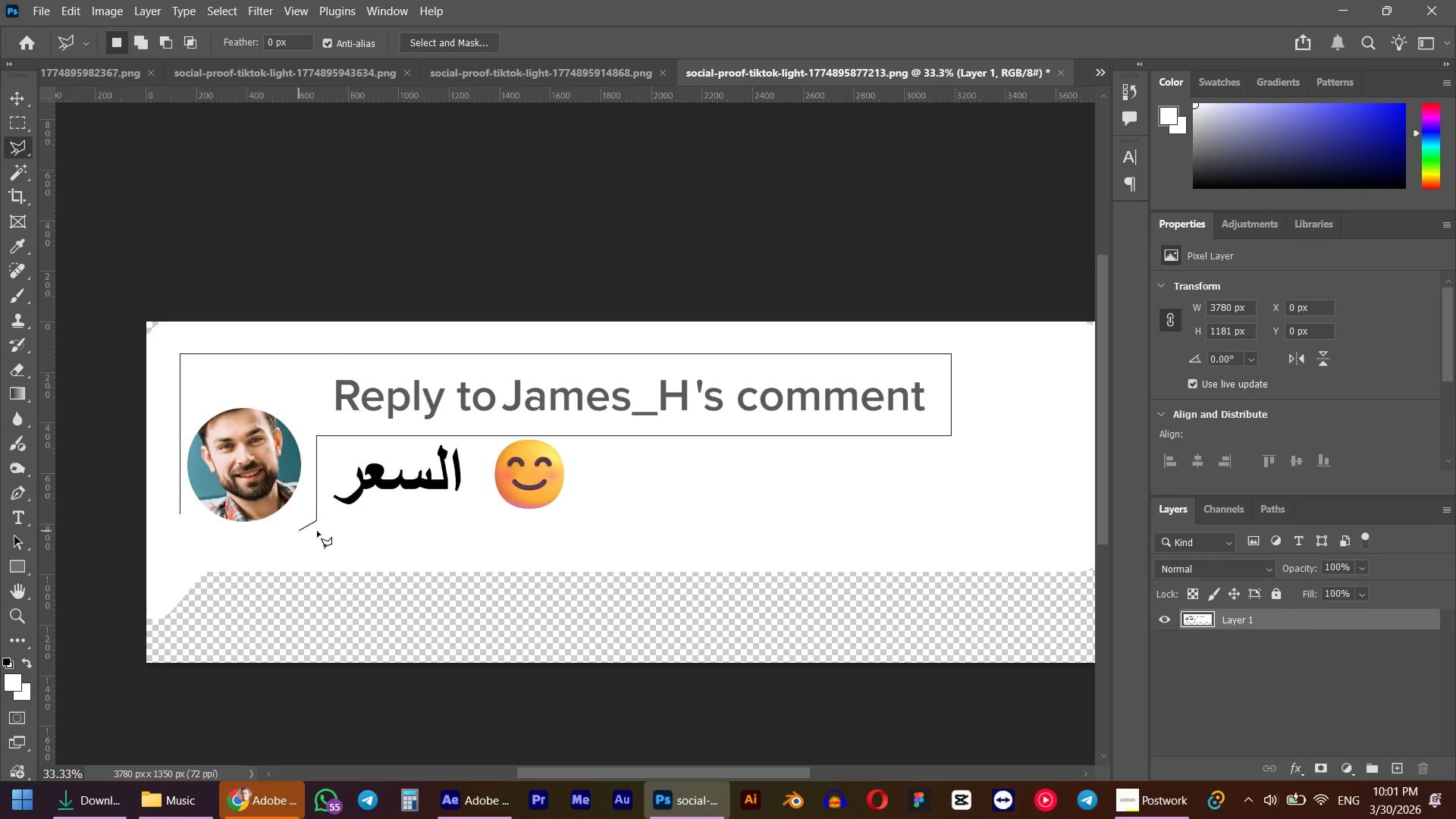 
key(Shift+ShiftLeft)
 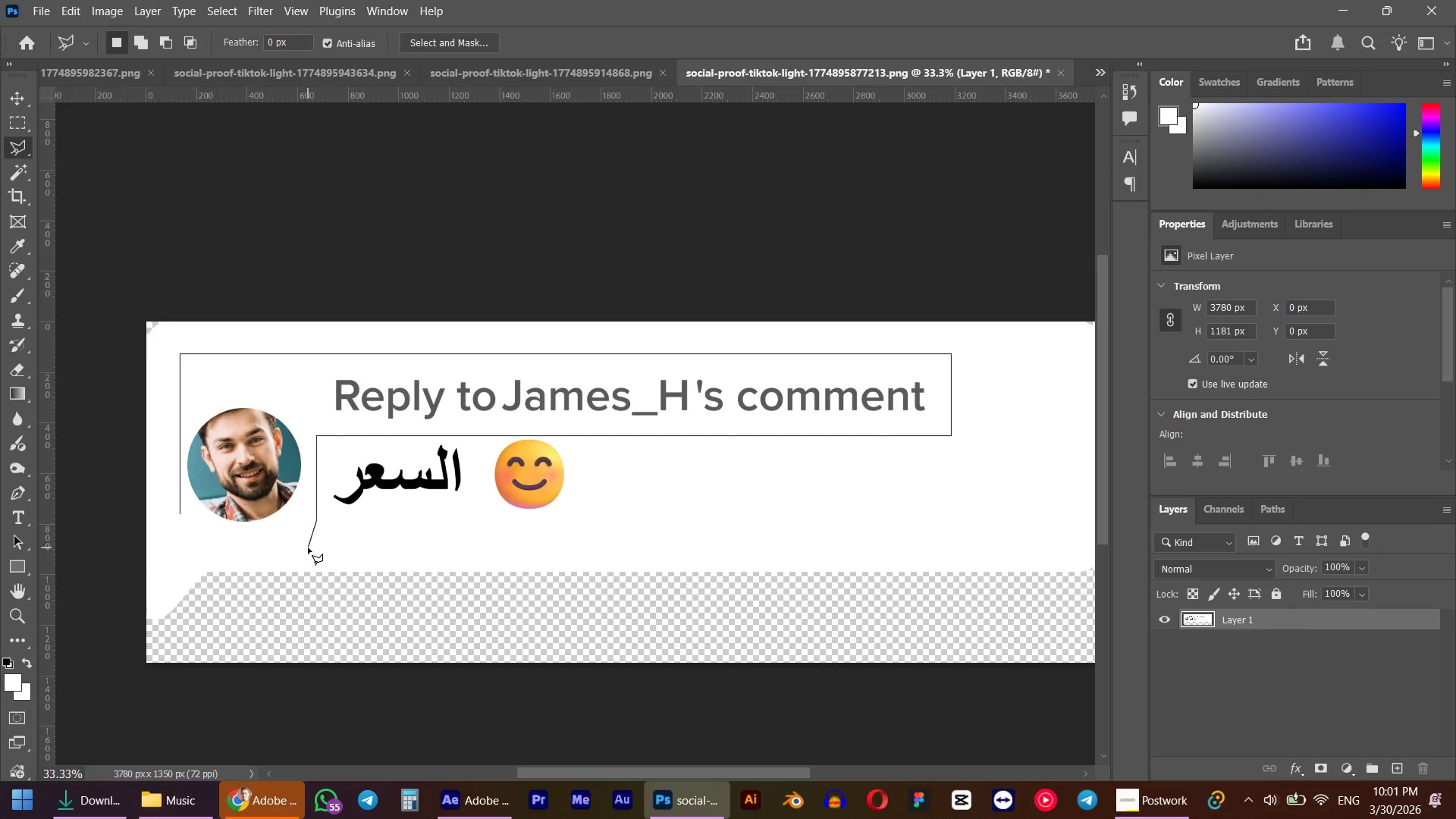 
hold_key(key=ShiftLeft, duration=0.78)
left_click([319, 546])
 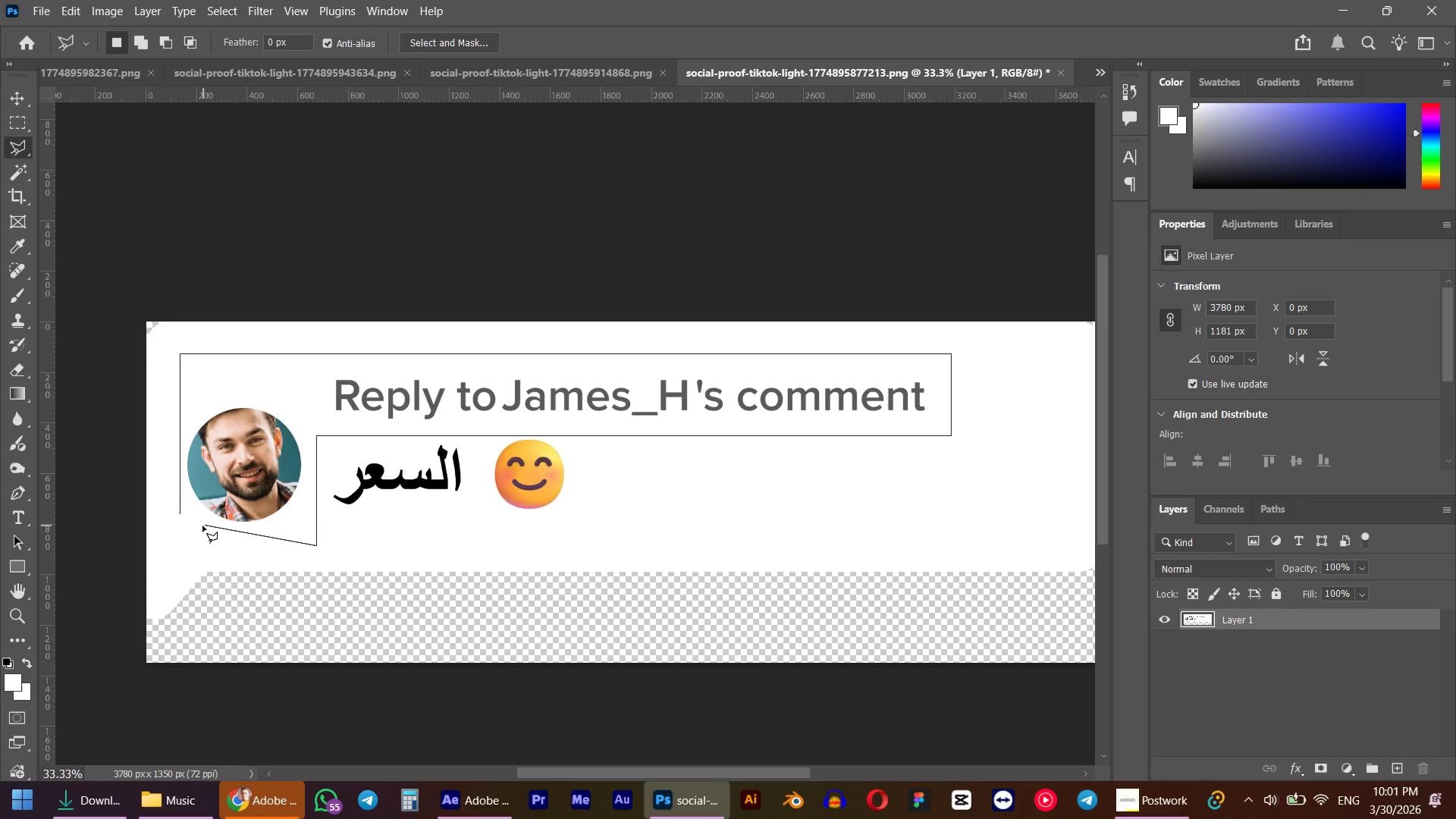 
hold_key(key=ShiftLeft, duration=1.5)
 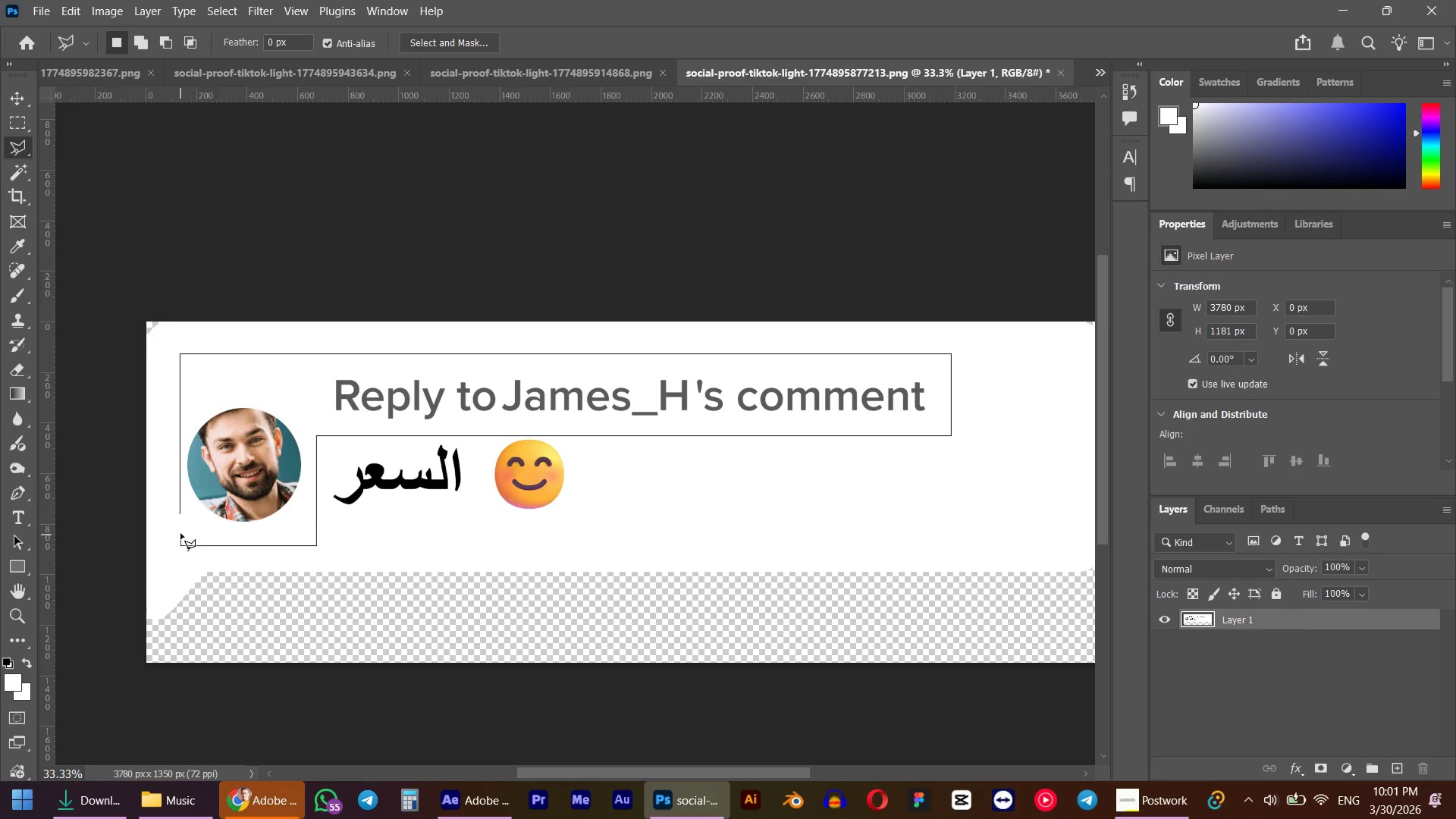 
key(Shift+ShiftLeft)
 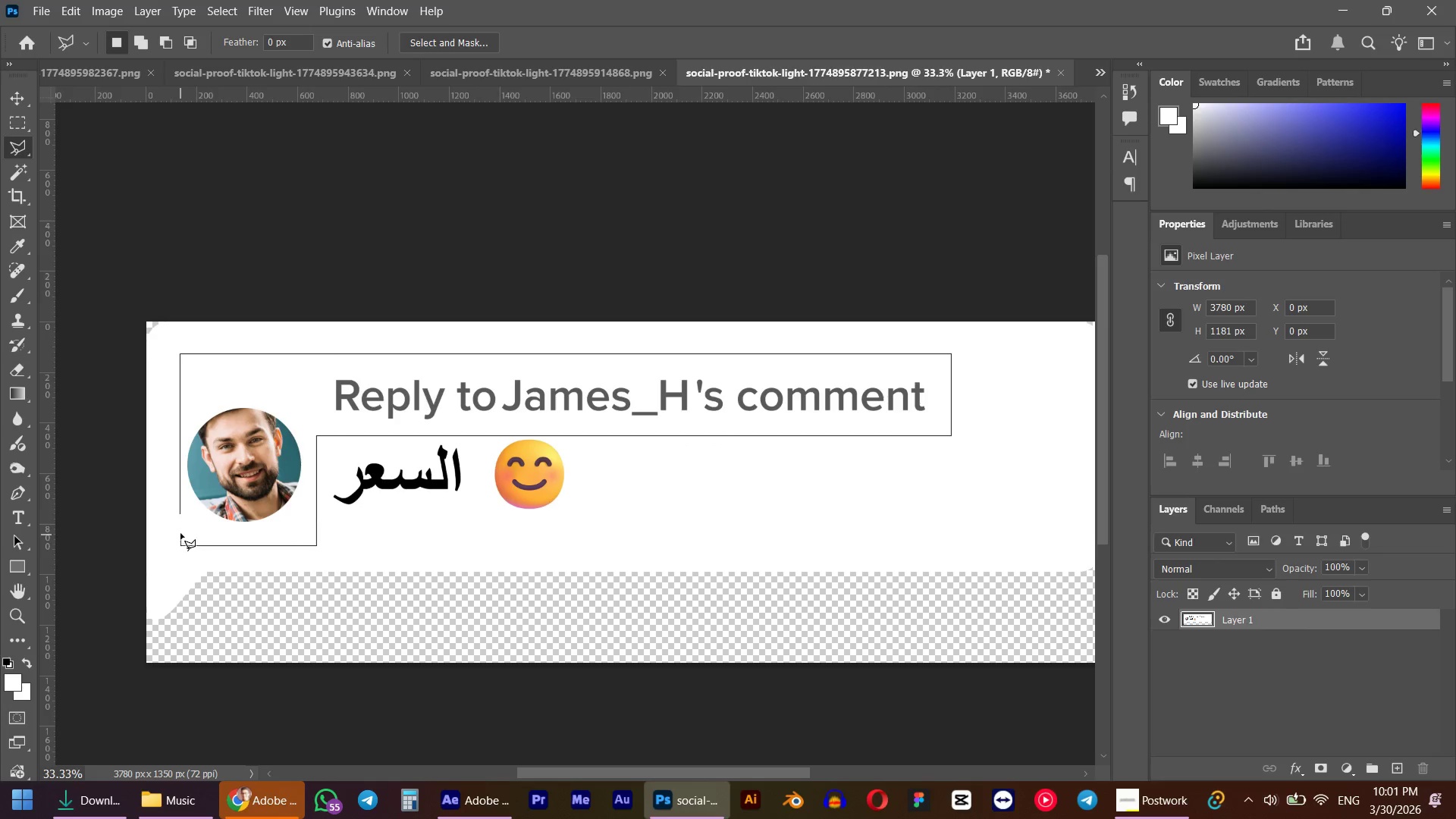 
left_click([180, 535])
 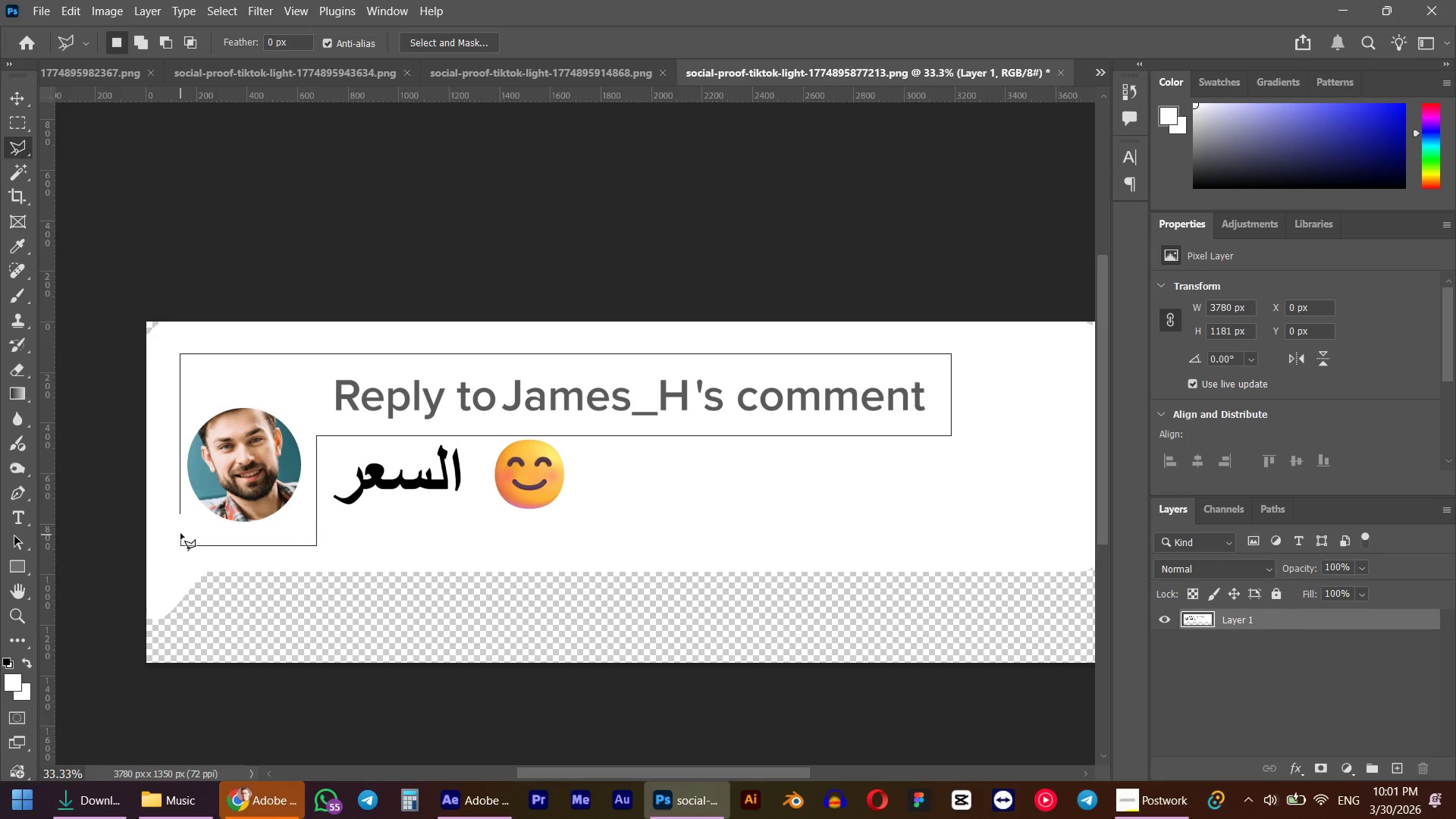 
key(Shift+ShiftLeft)
 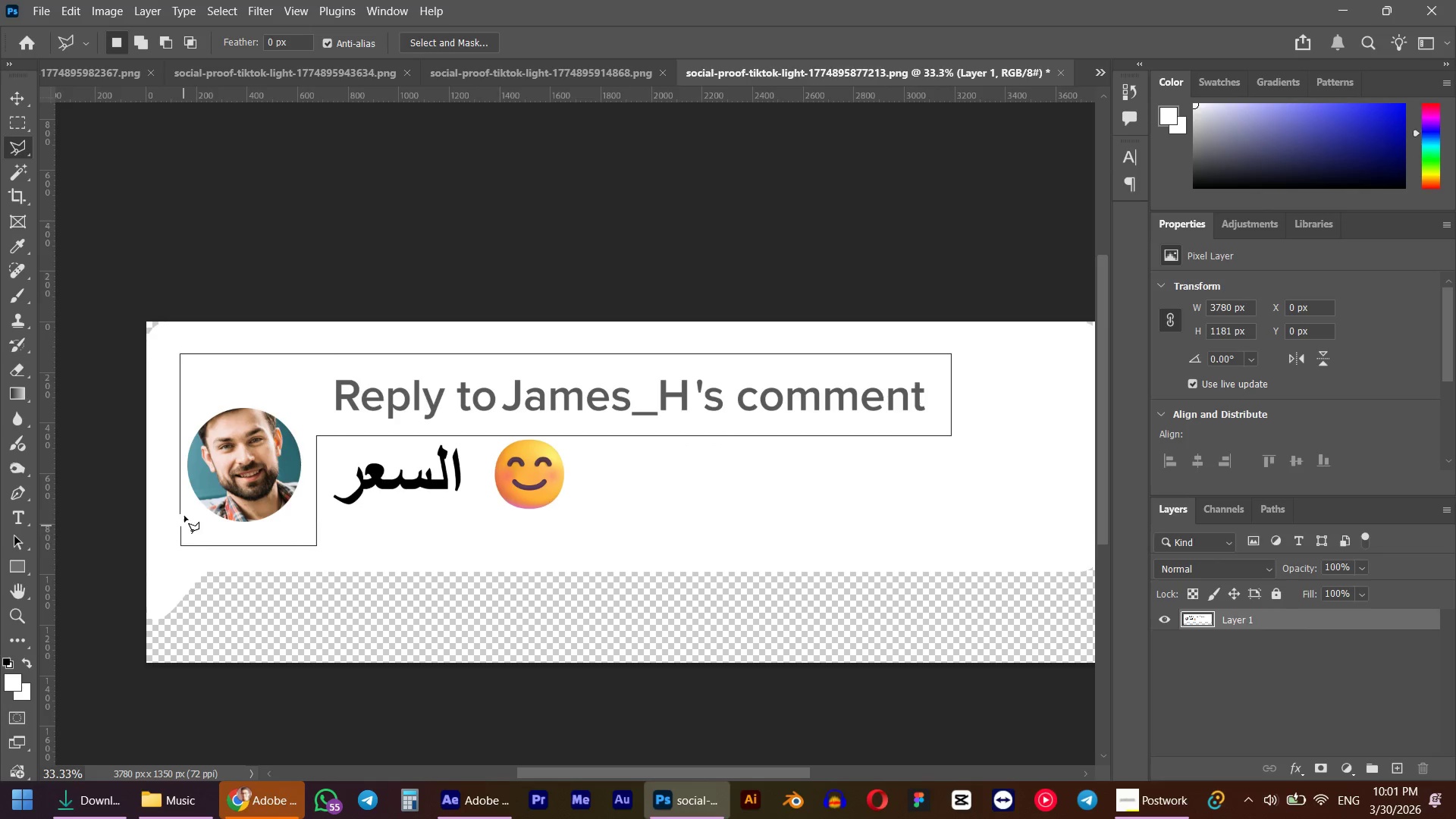 
key(Shift+ShiftLeft)
 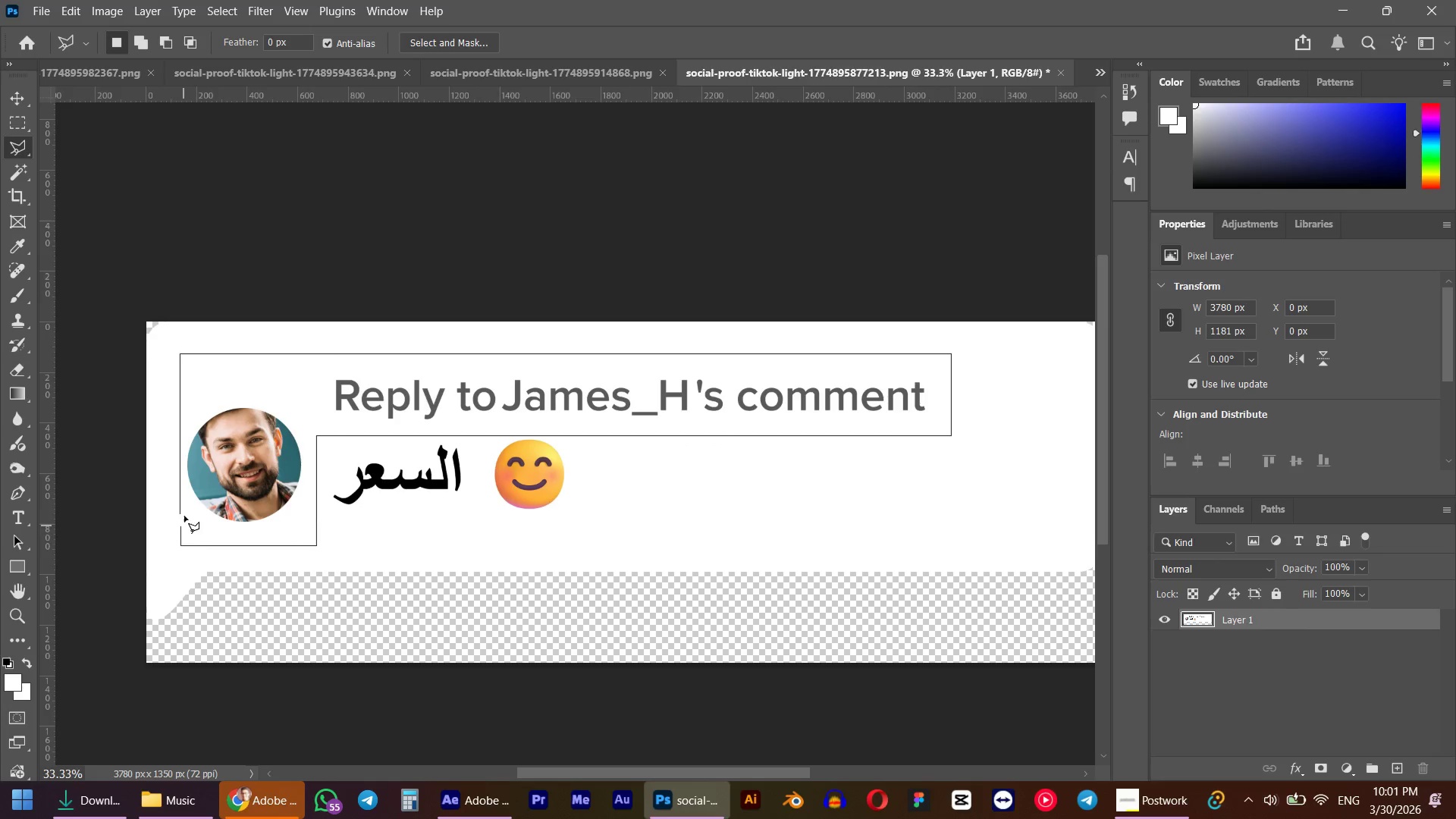 
key(Shift+ShiftLeft)
 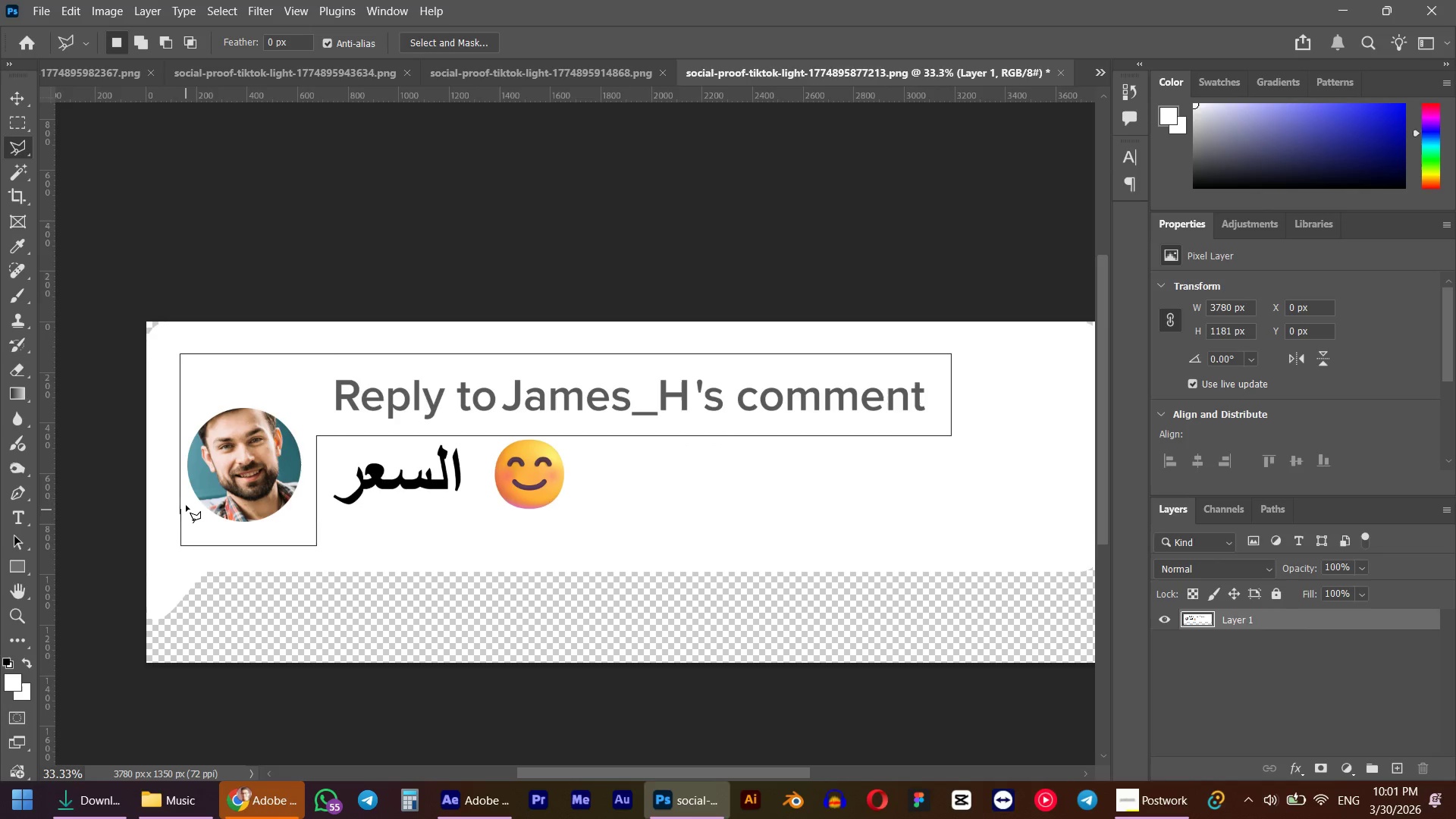 
key(Shift+ShiftLeft)
 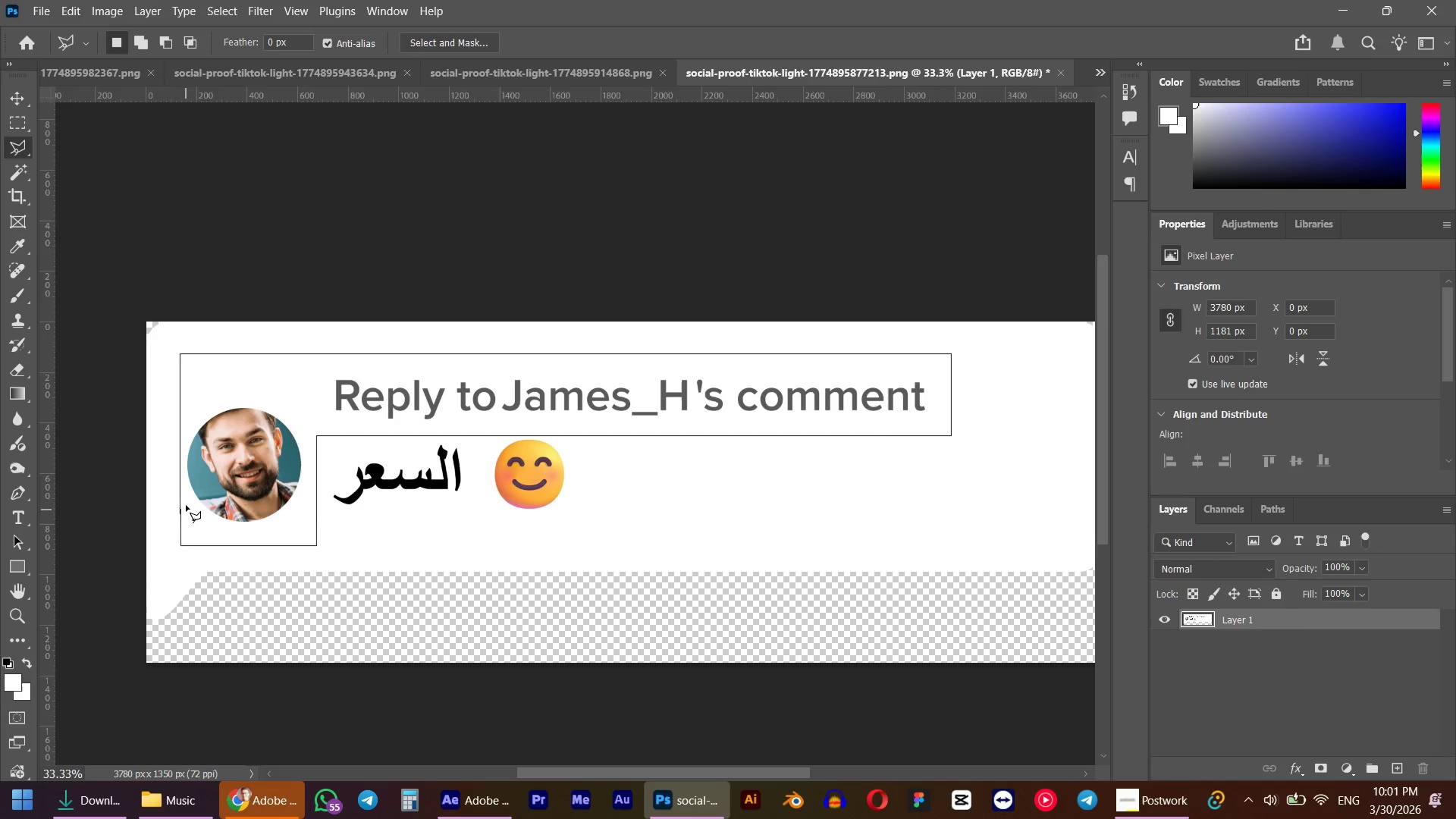 
key(Shift+ShiftLeft)
 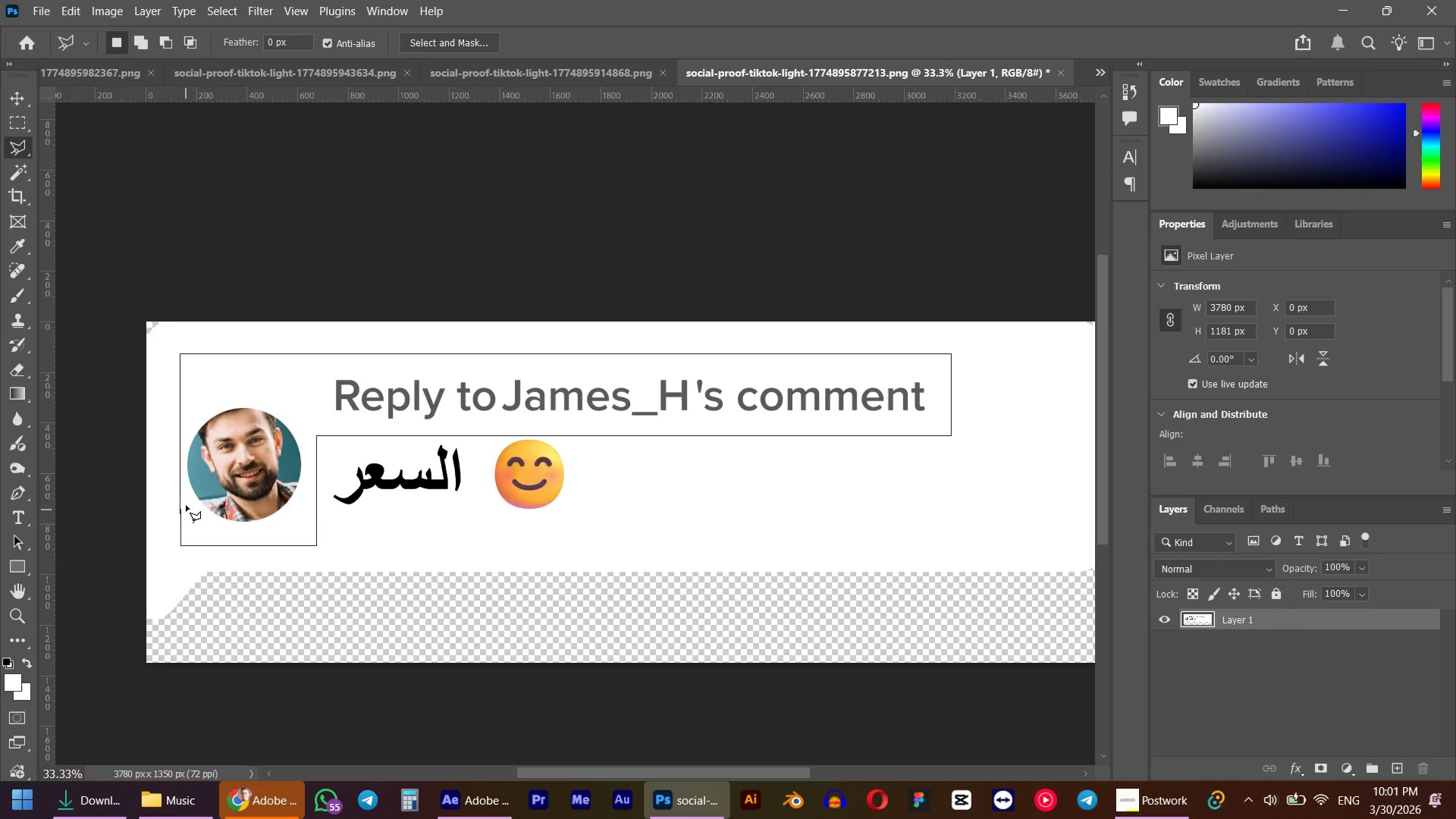 
key(Shift+ShiftLeft)
 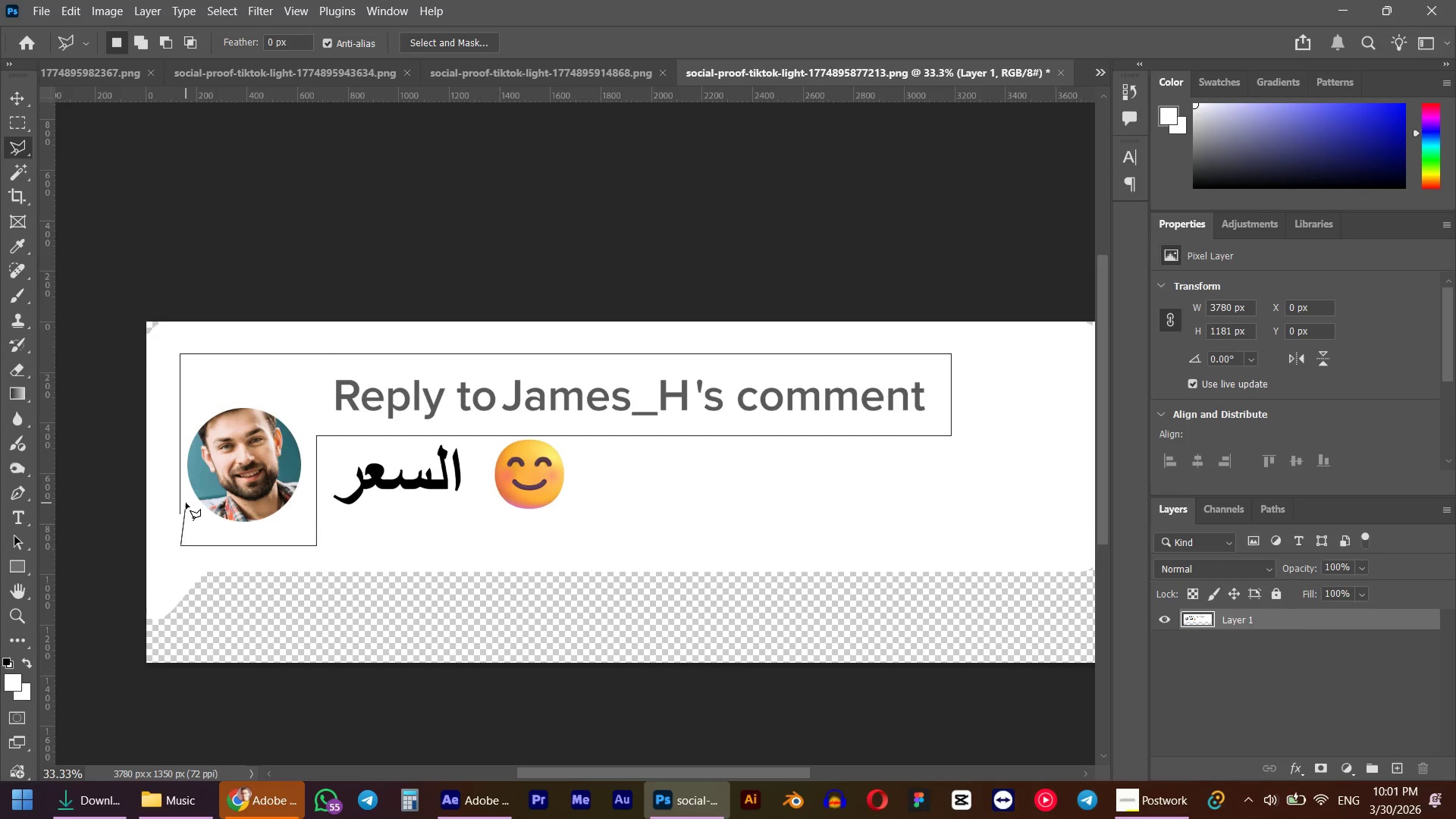 
key(Shift+ShiftLeft)
 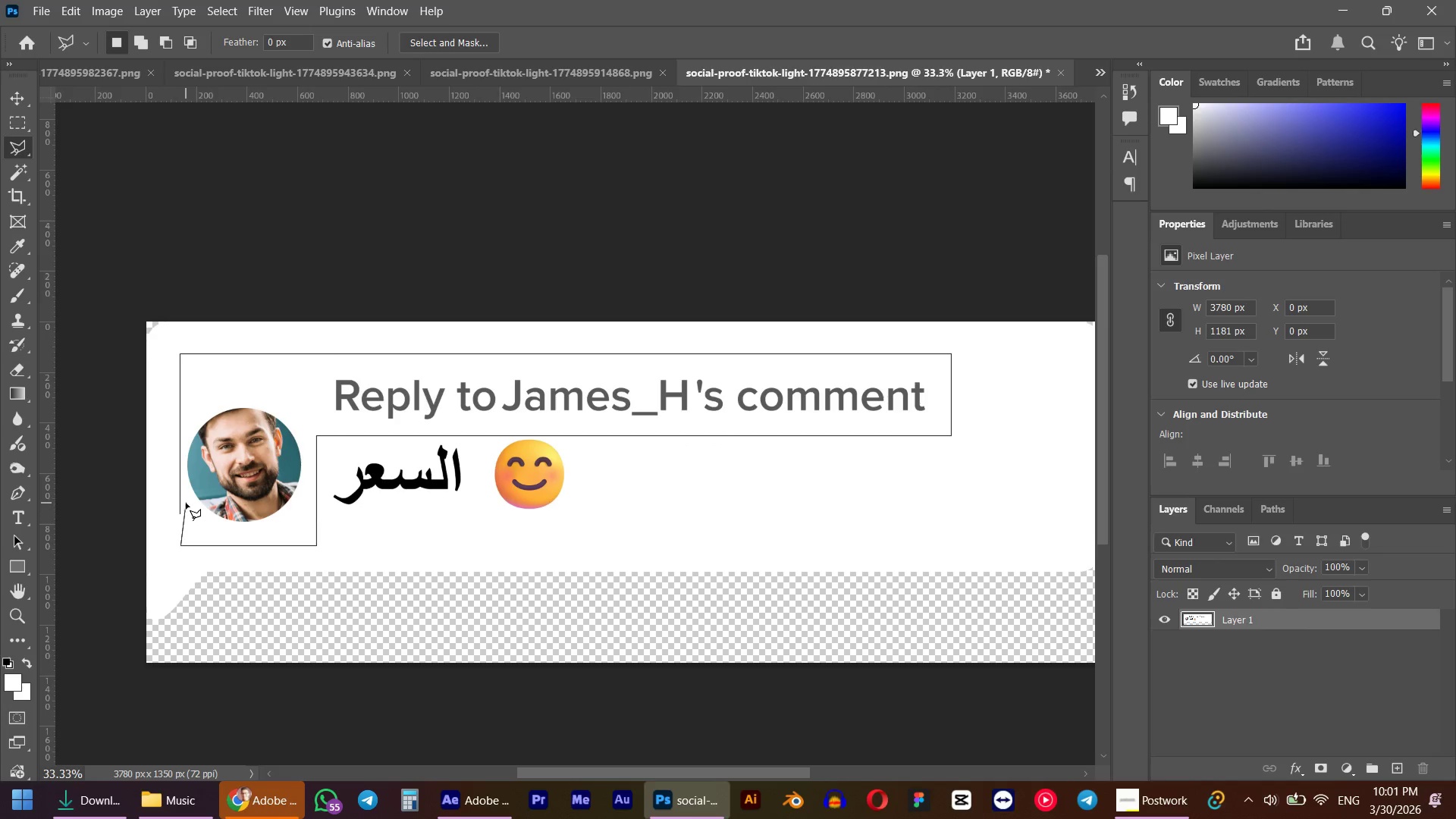 
hold_key(key=ShiftLeft, duration=1.5)
 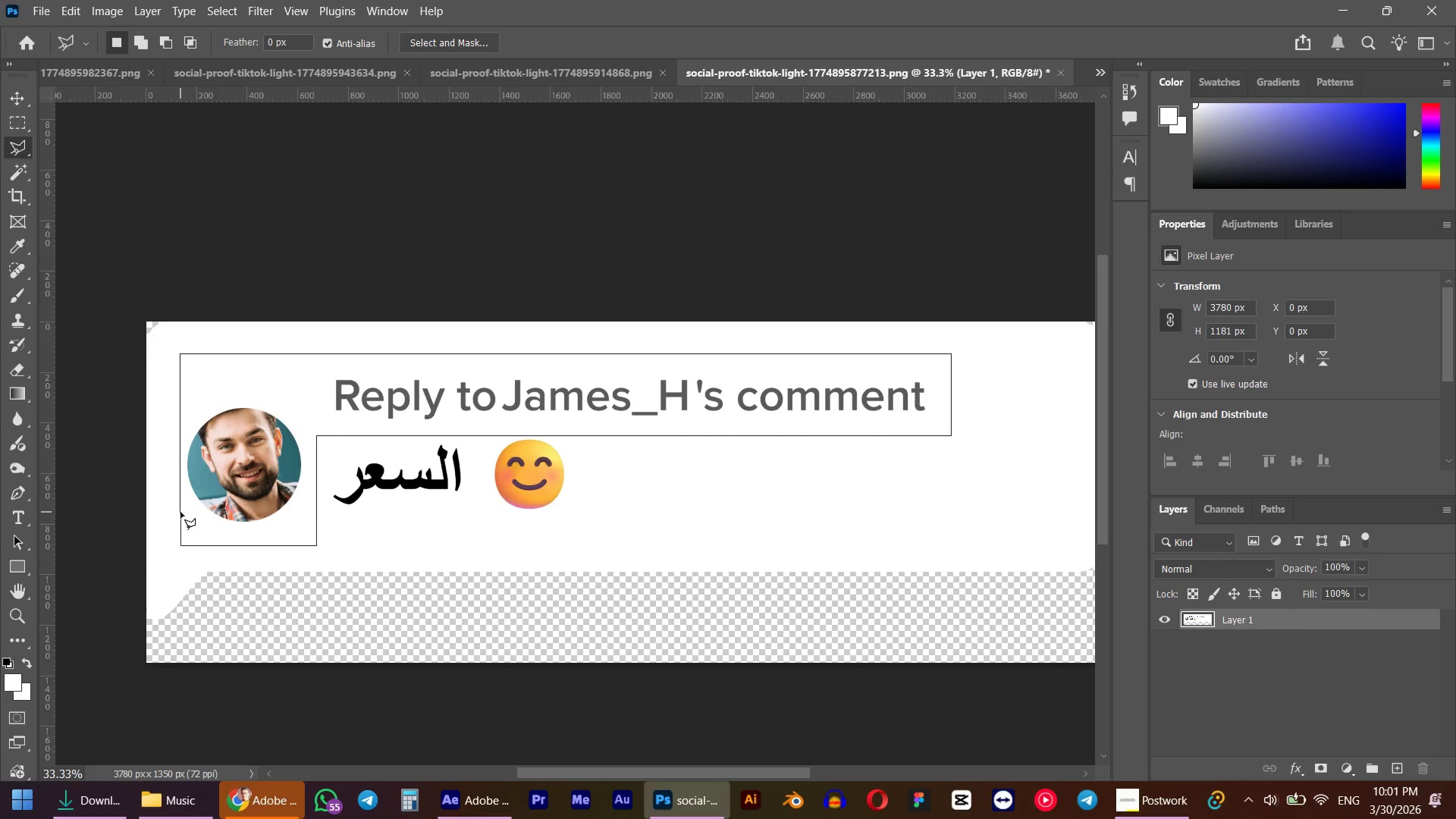 
hold_key(key=ShiftLeft, duration=0.92)
left_click([180, 512])
 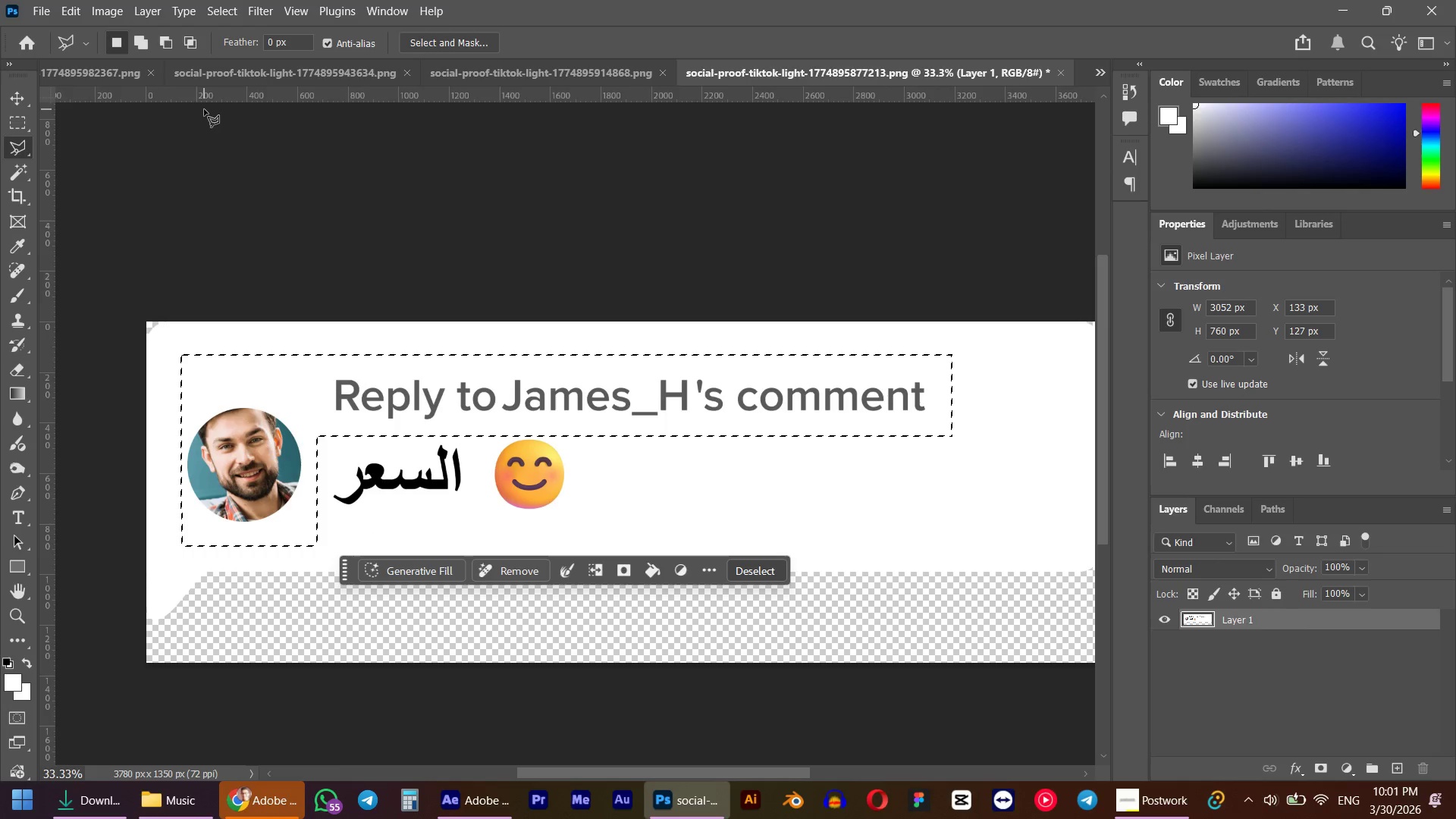 
wait(6.17)
 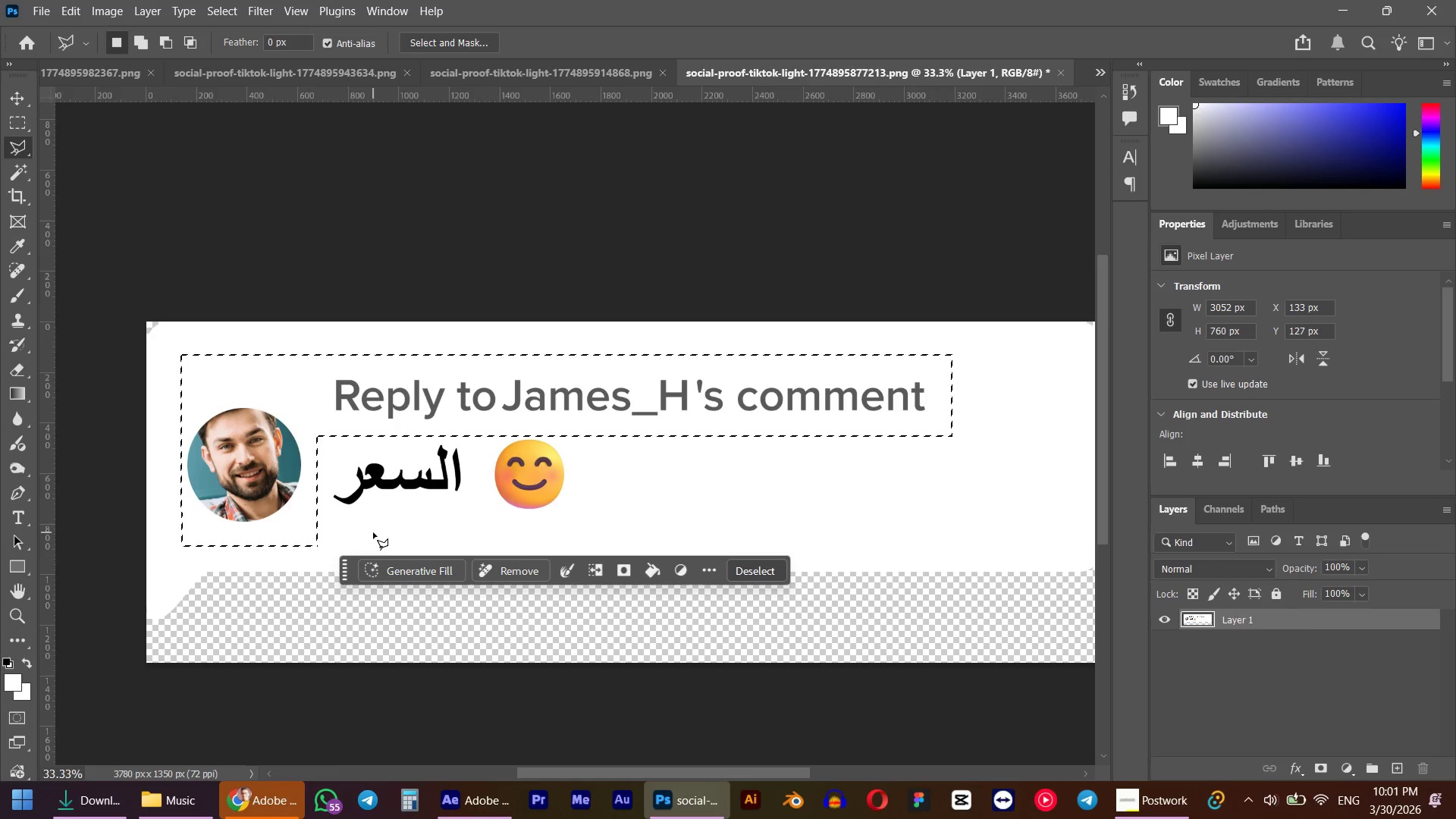 
left_click([263, 16])
 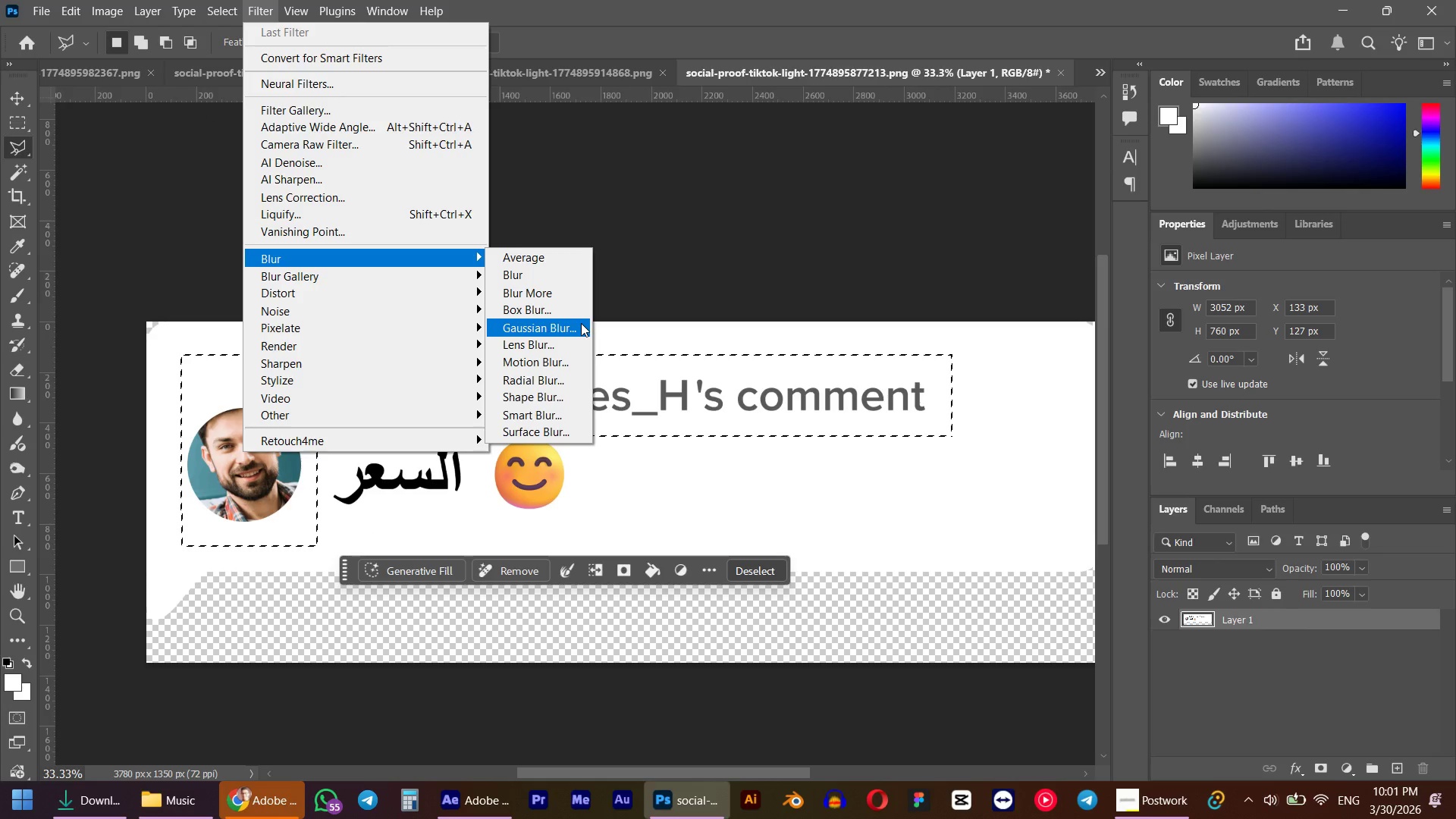 
left_click([581, 323])
 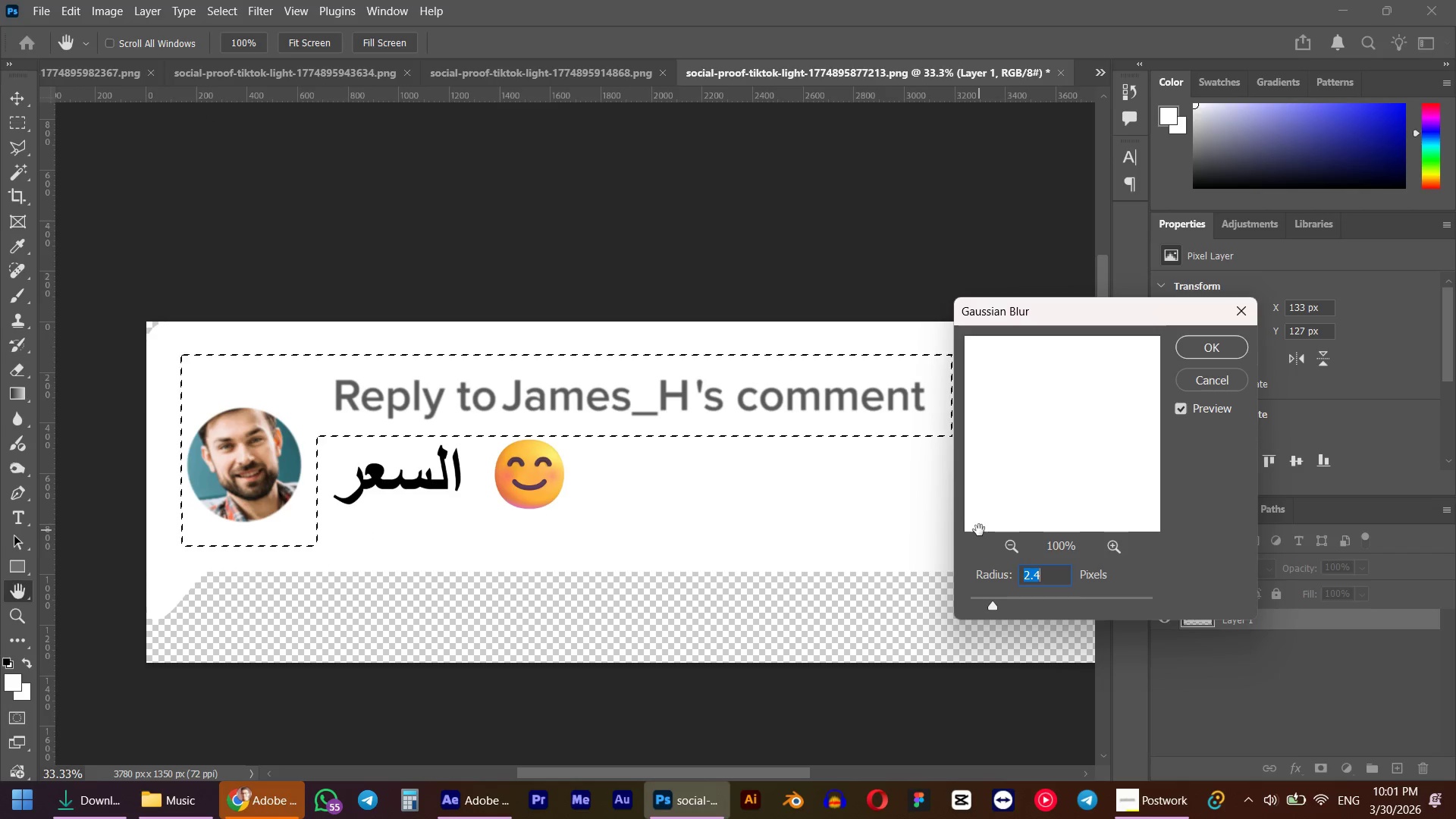 
hold_key(key=Numpad2, duration=7.33)
 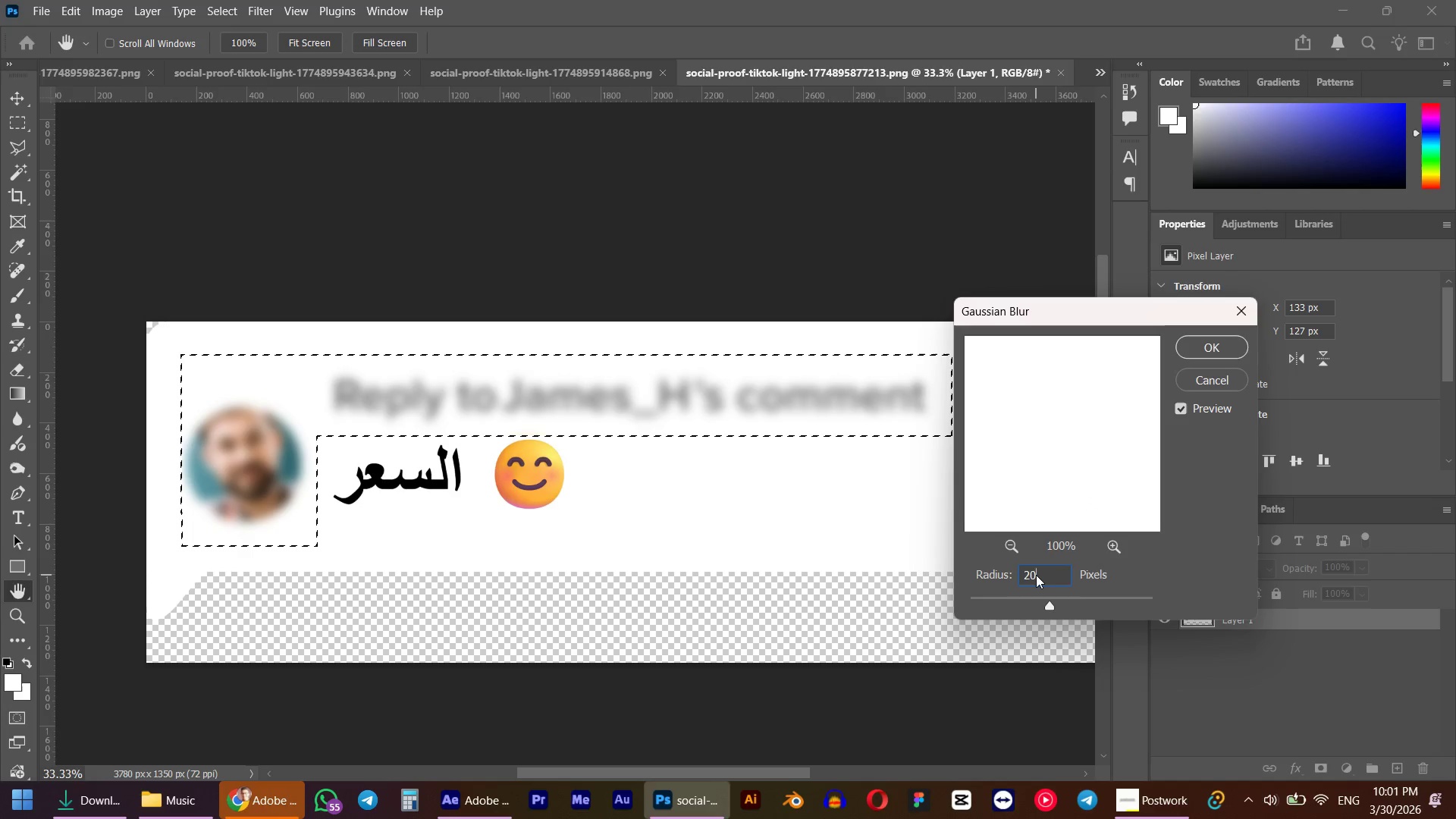 
key(Numpad5)
 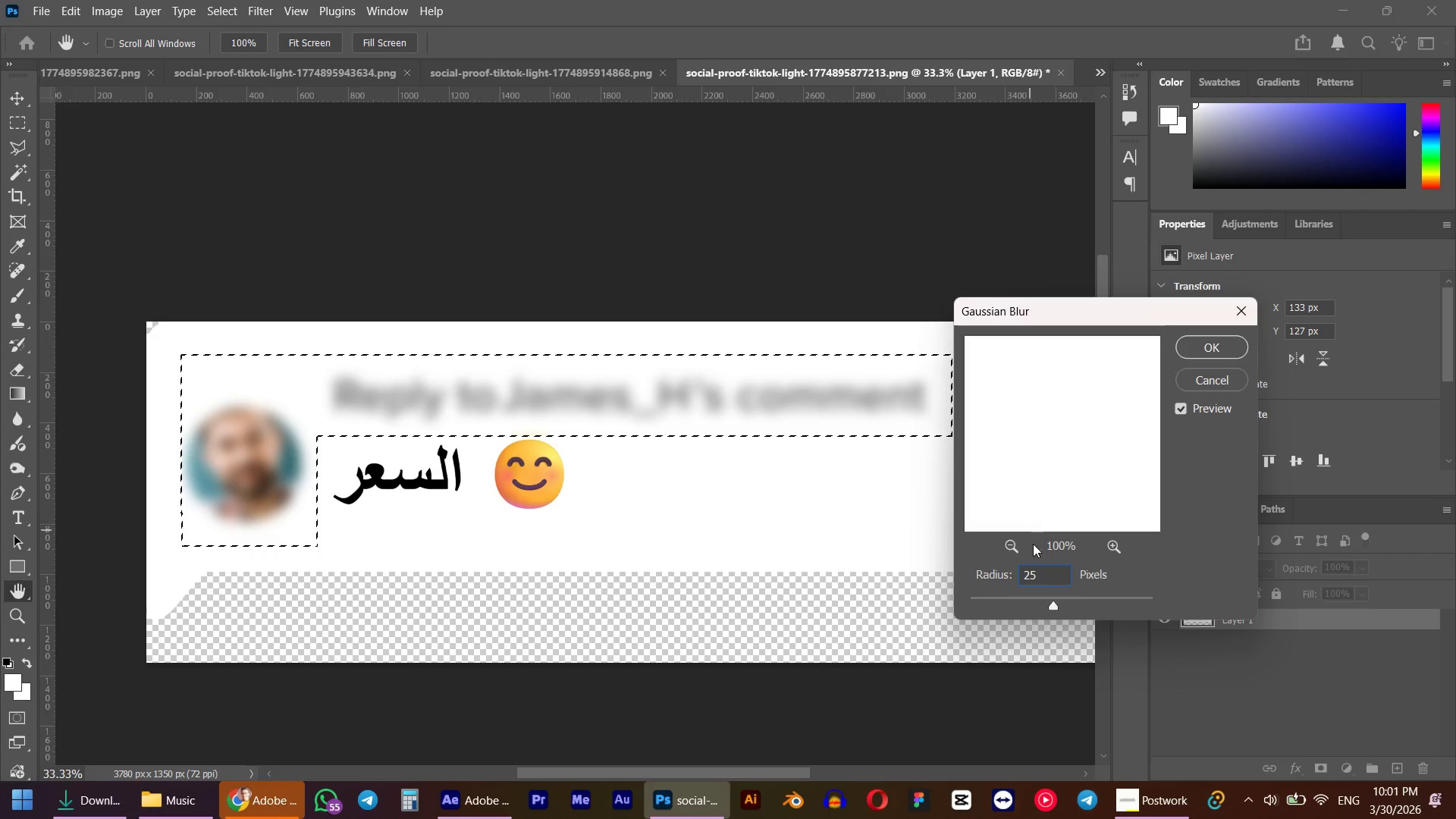 
scroll: coordinate [1061, 580], scroll_direction: down, amount: 35.0
 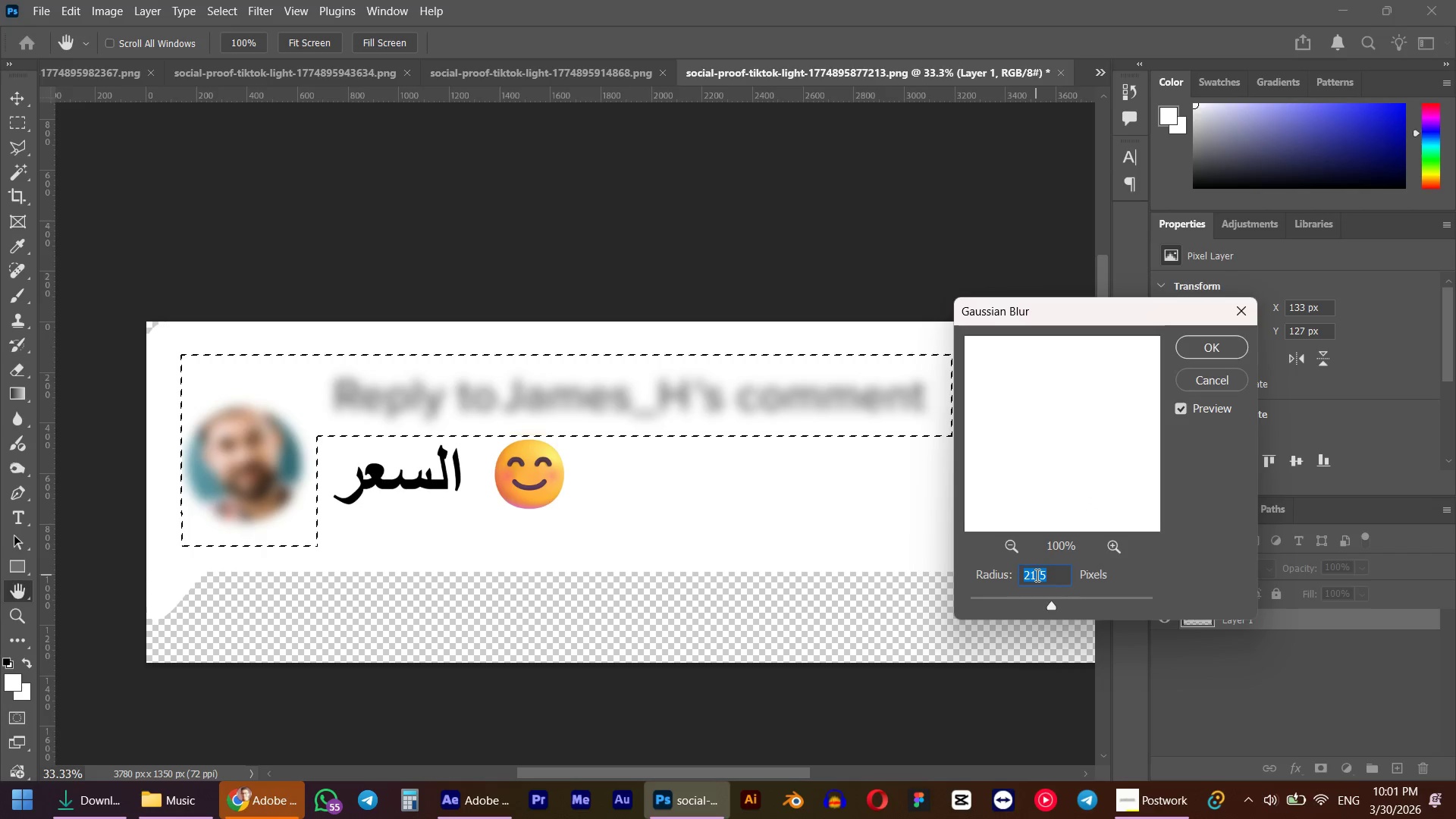 
key(Numpad0)
 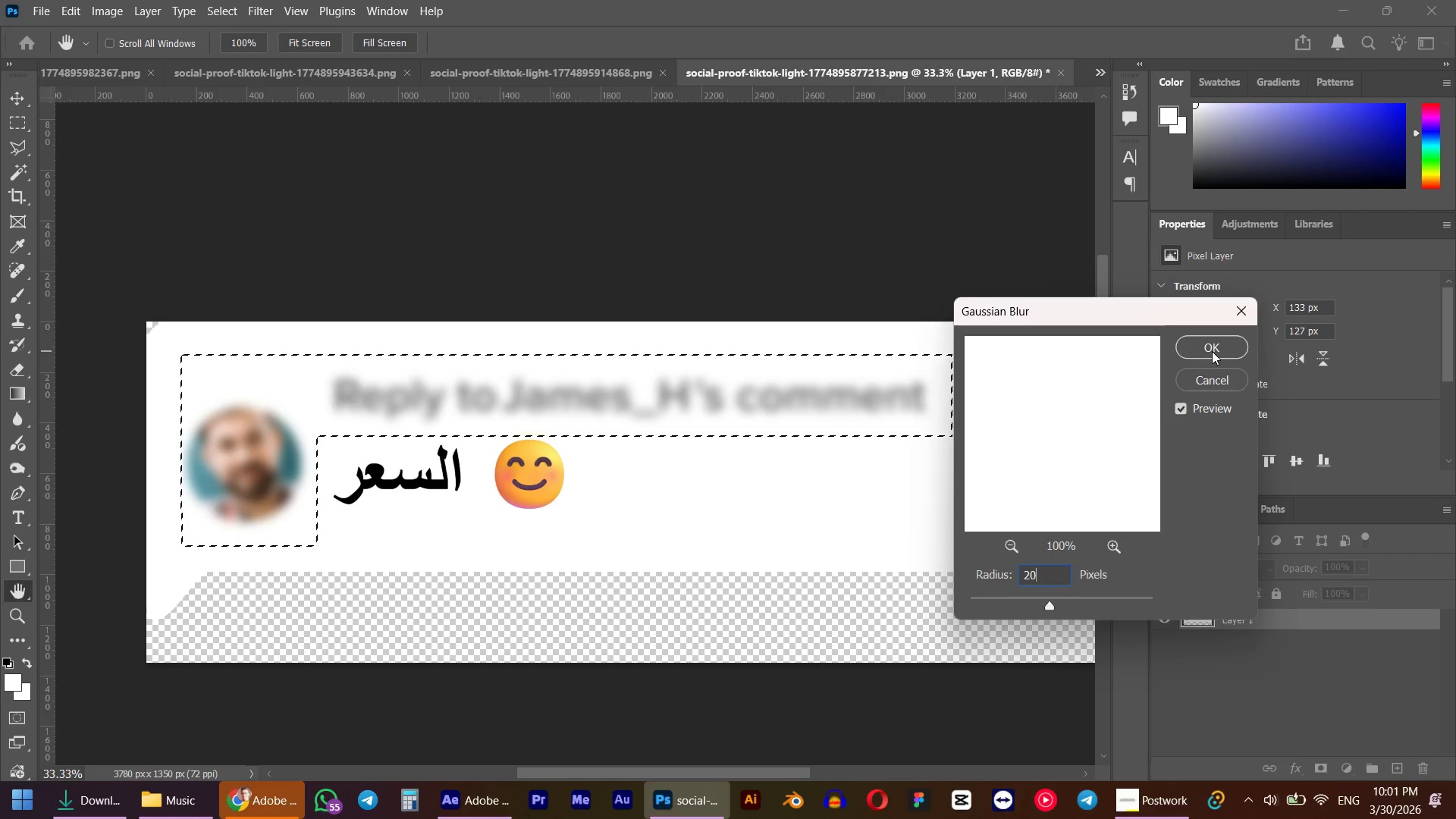 
left_click([1212, 351])
 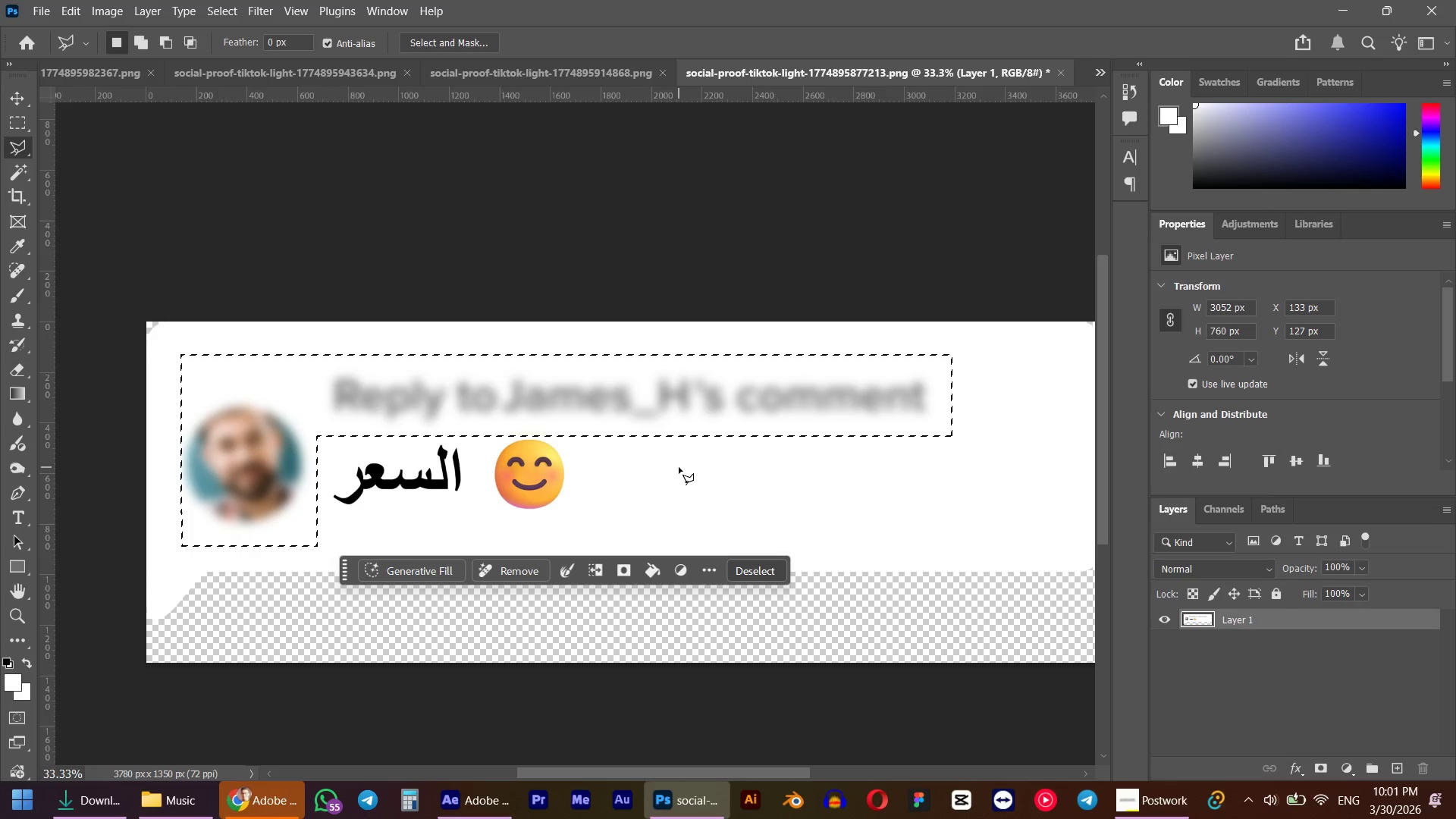 
key(Control+D)
 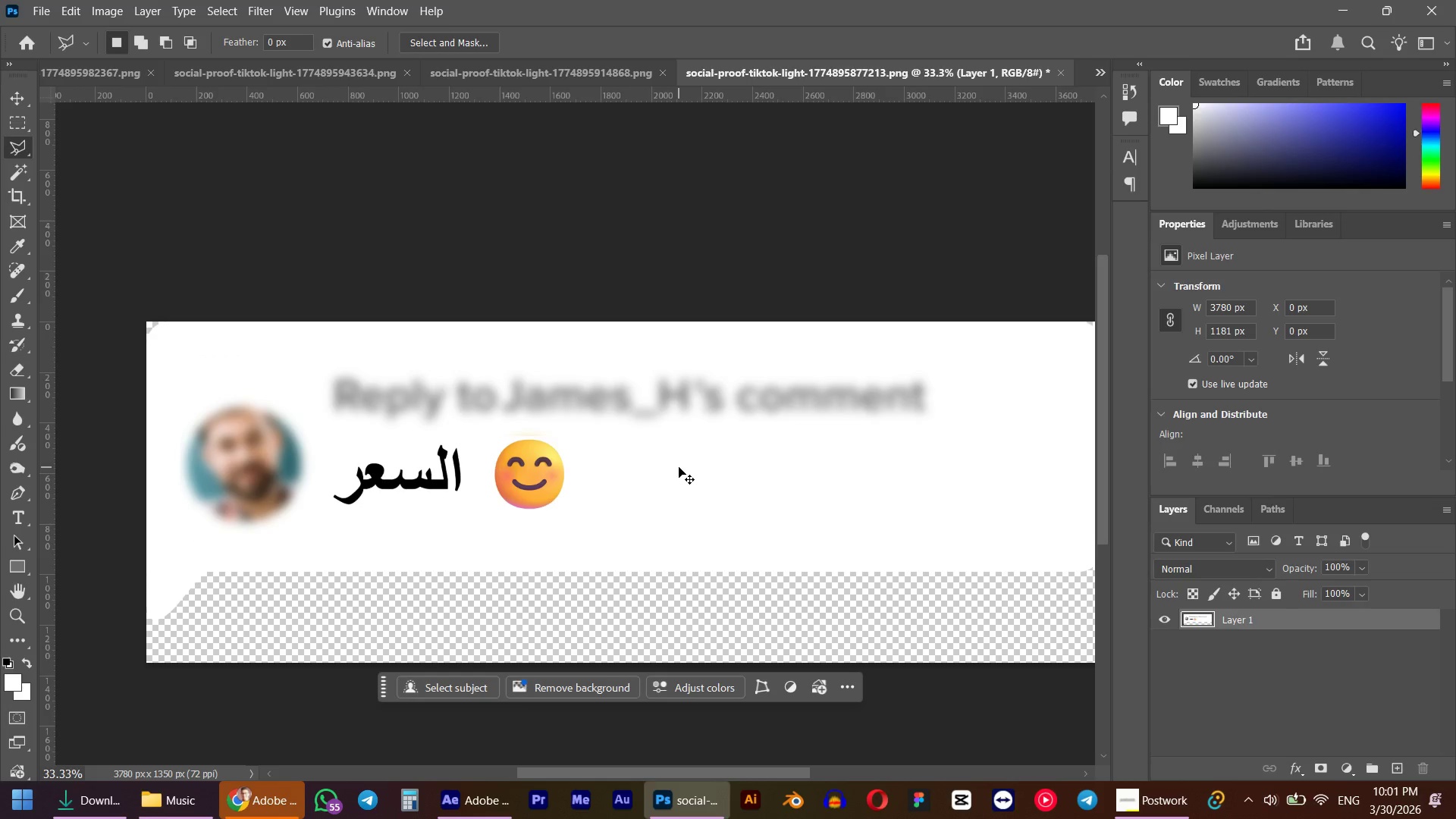 
key(Control+S)
 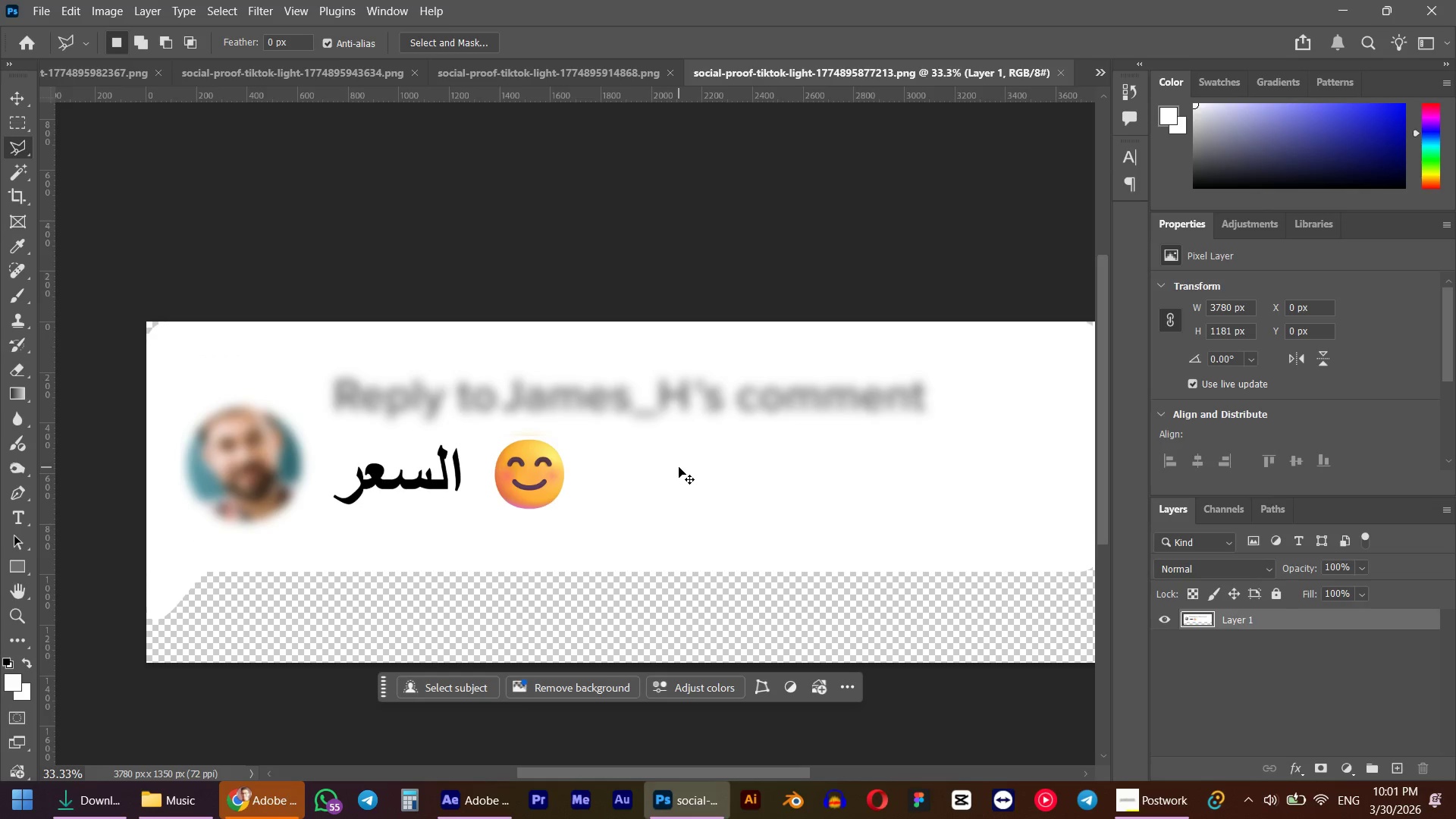 
key(Control+W)
 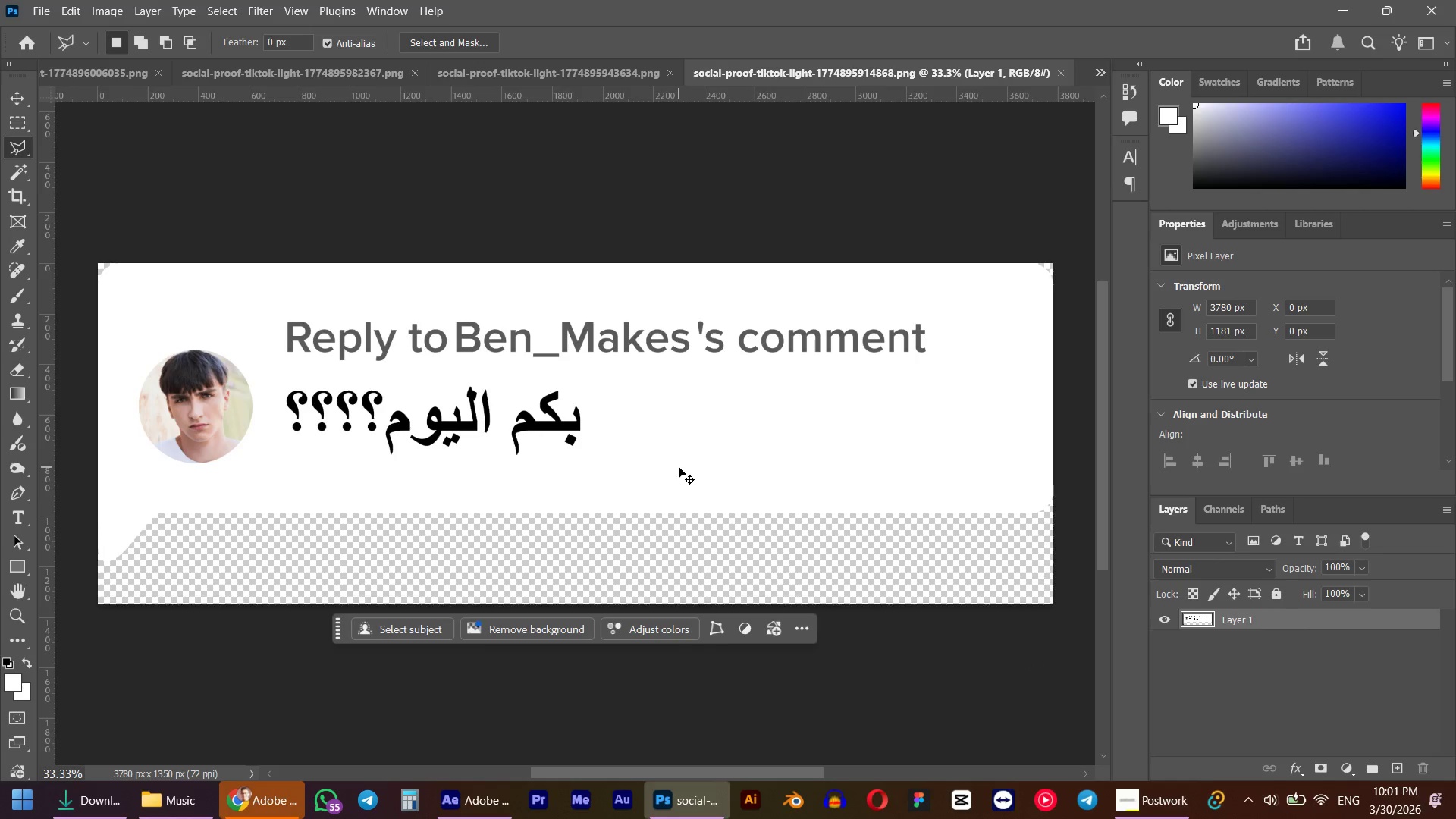 
key(Control+Shift+D)
 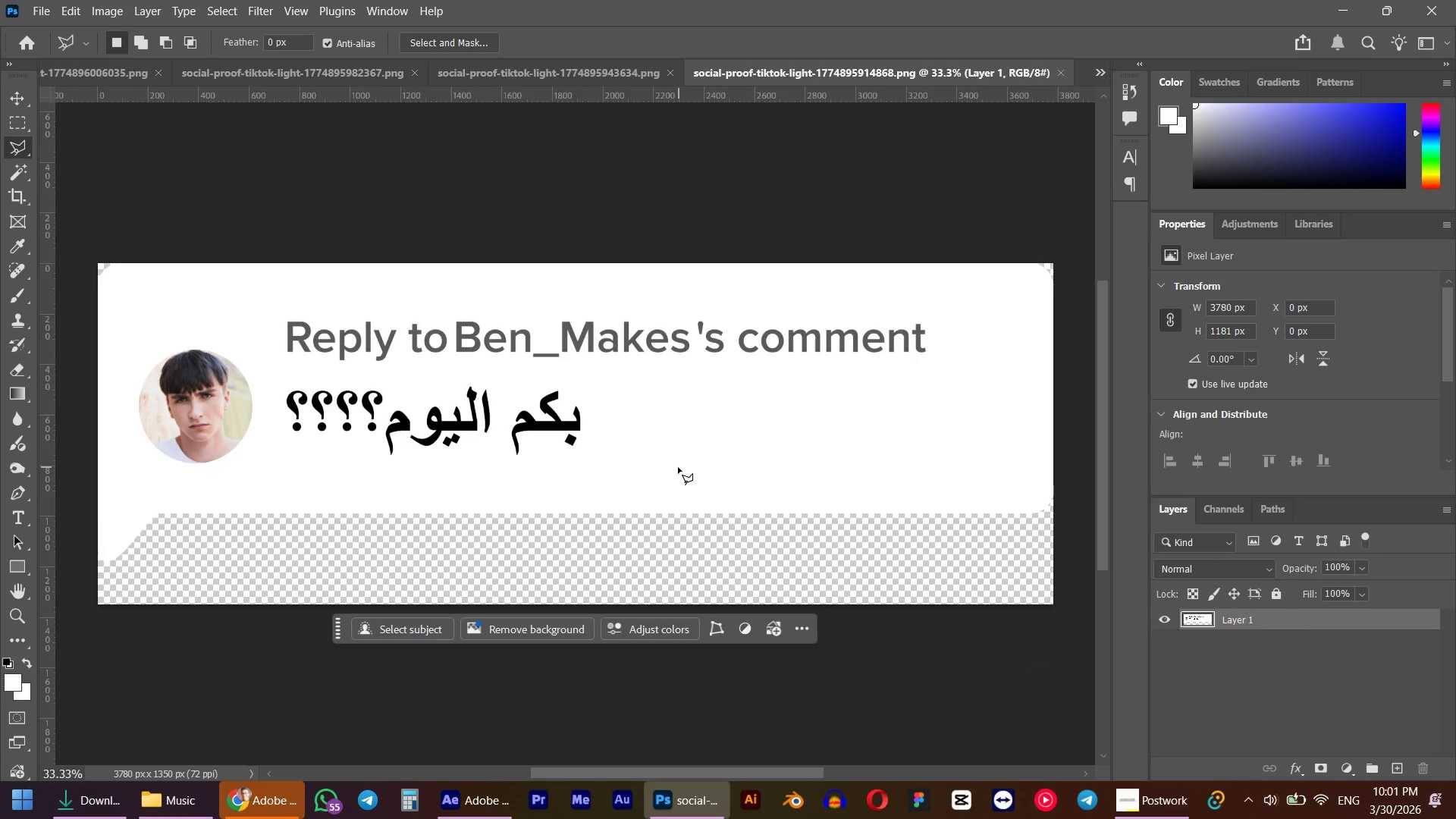 
key(Control+Shift+D)
 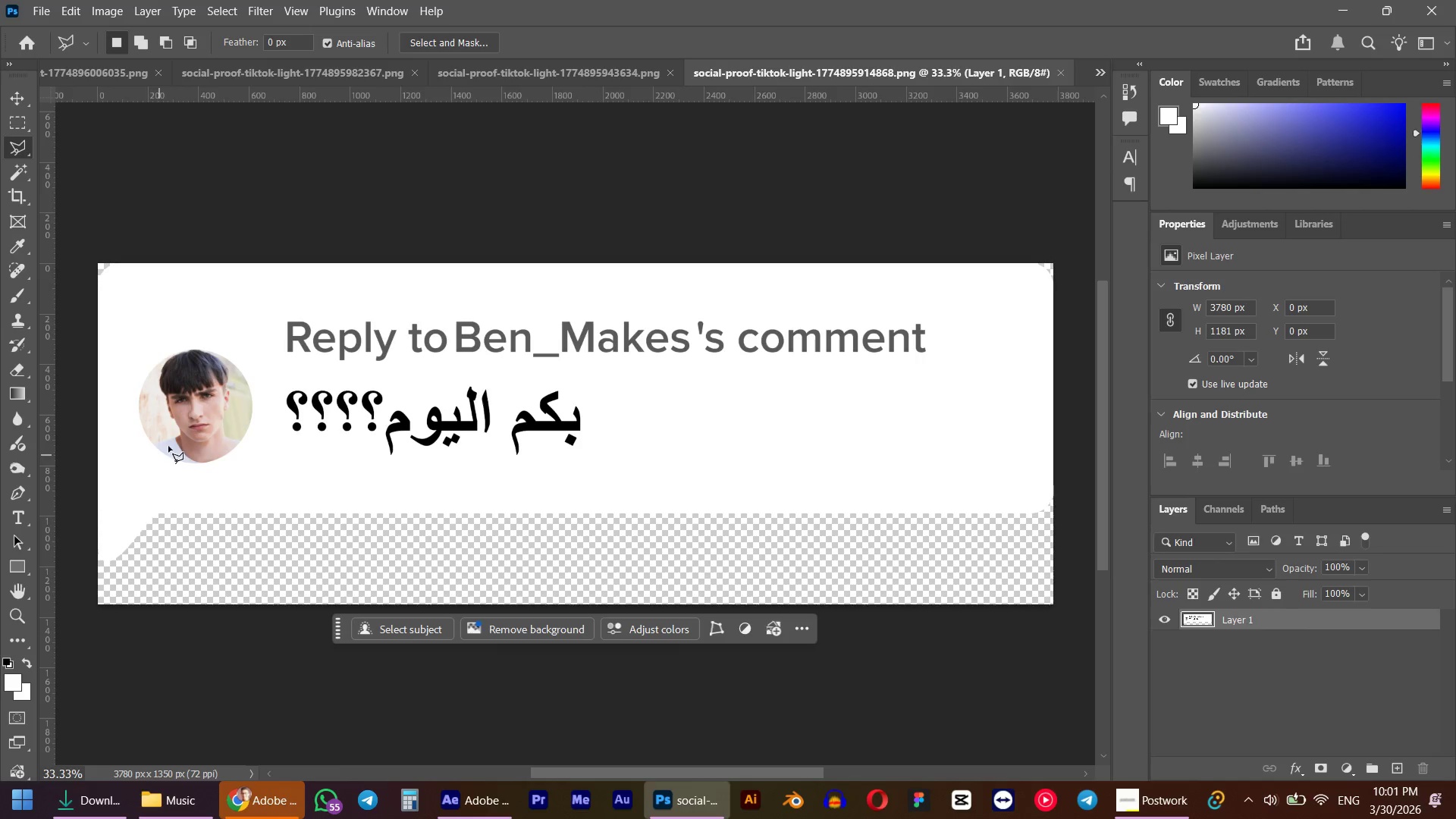 
wait(5.26)
 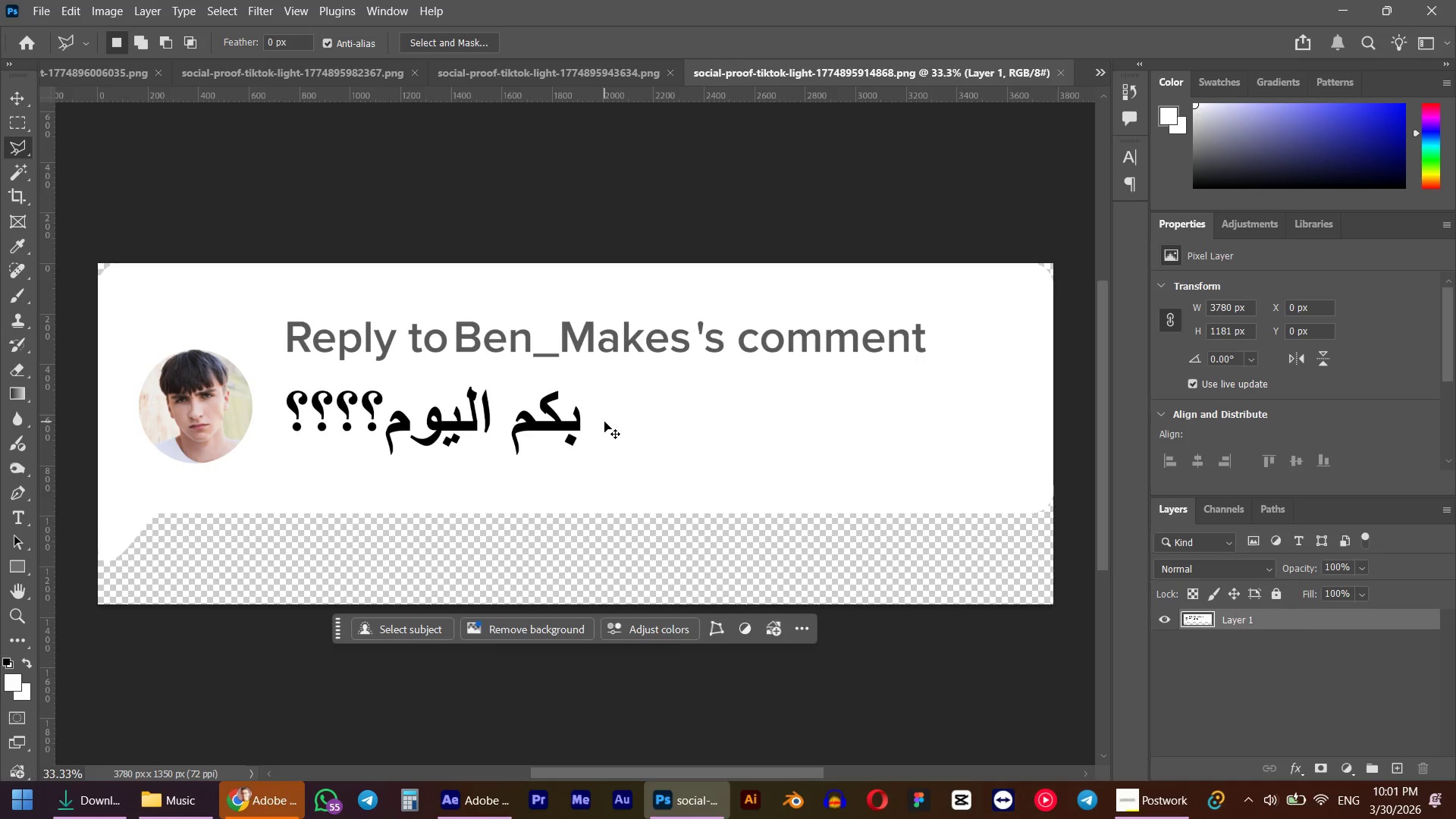 
key(Control+Shift+N)
 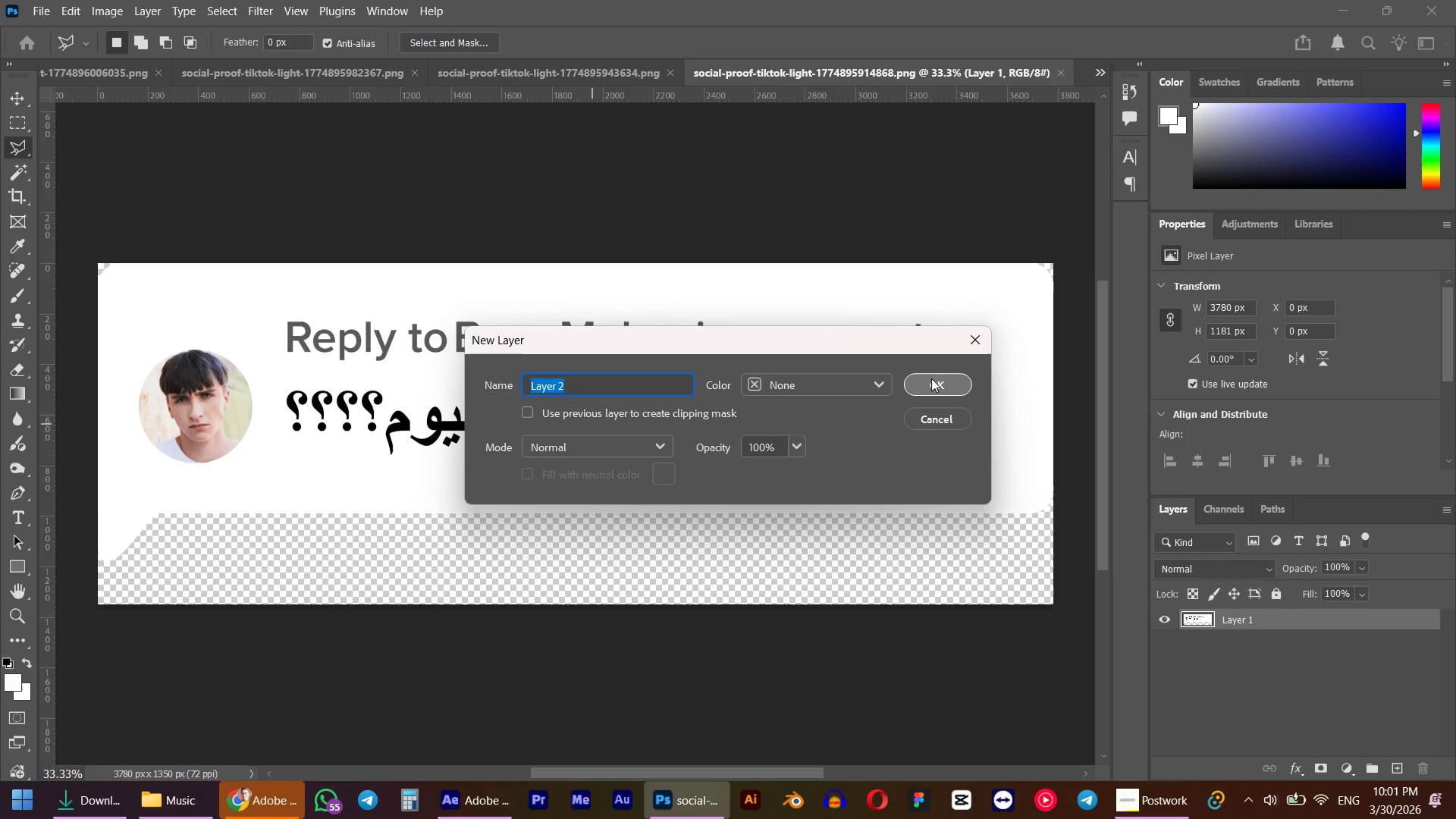 
left_click([958, 421])
 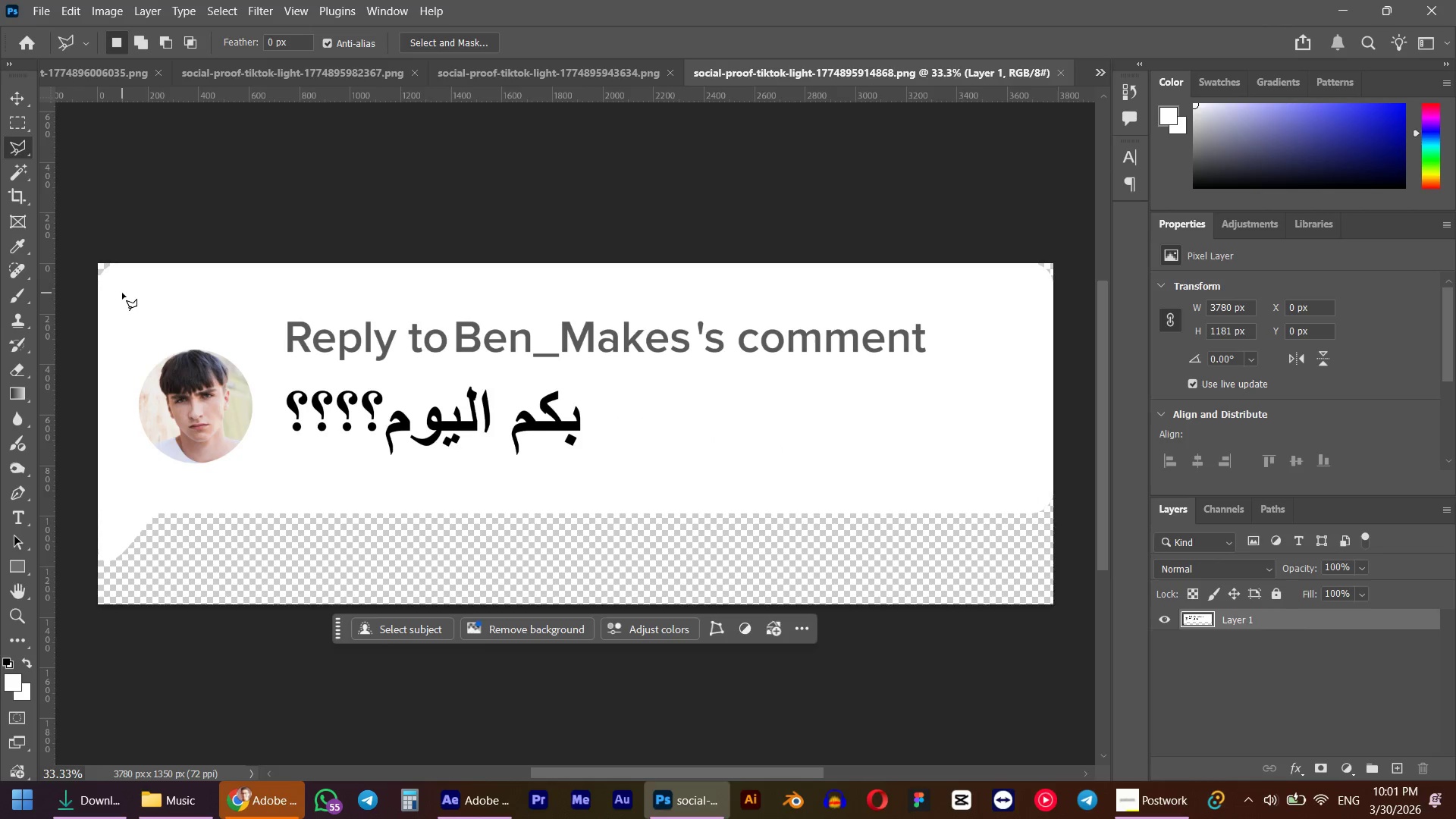 
left_click([122, 293])
 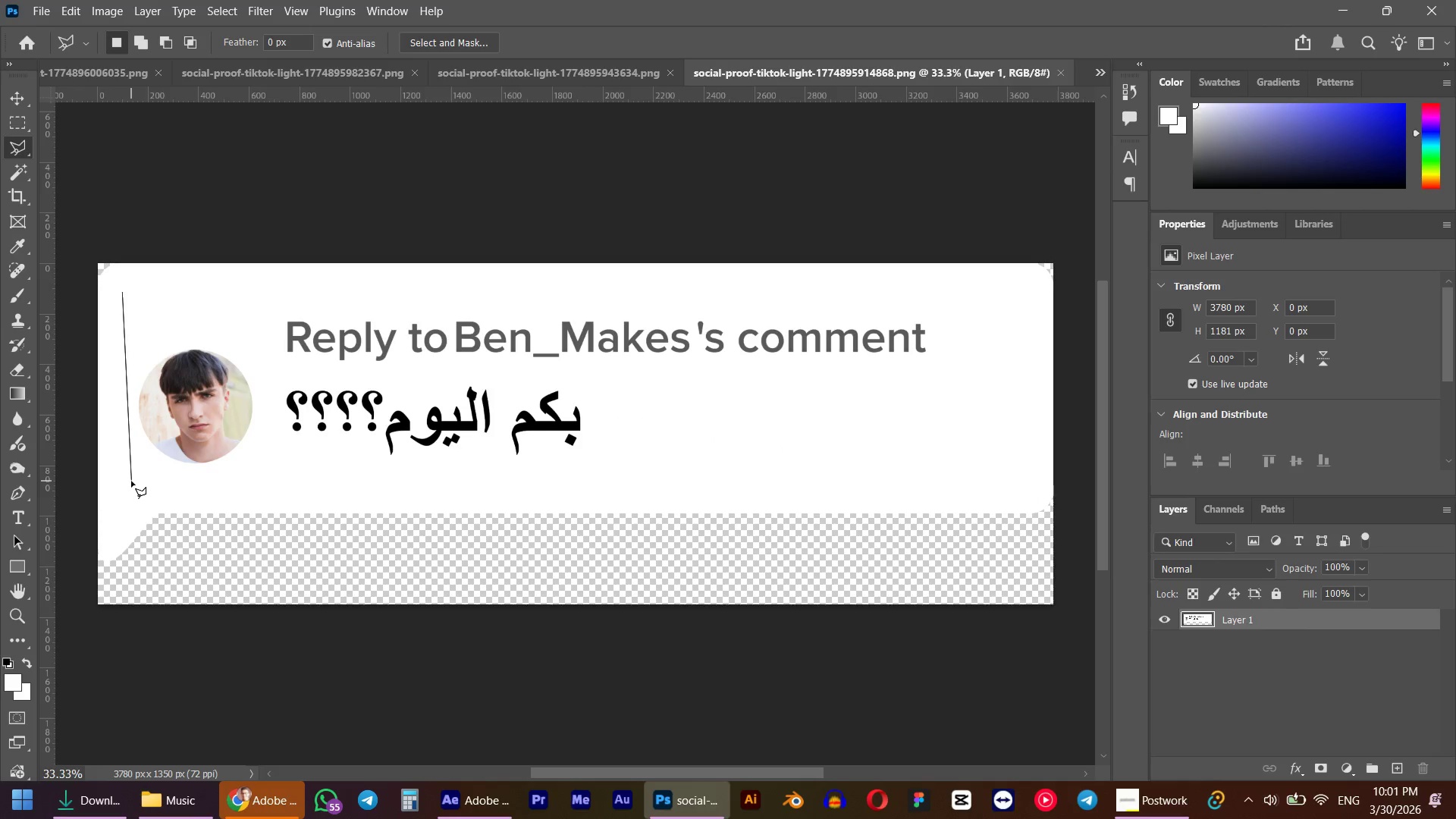 
hold_key(key=ShiftLeft, duration=1.5)
left_click([130, 481])
 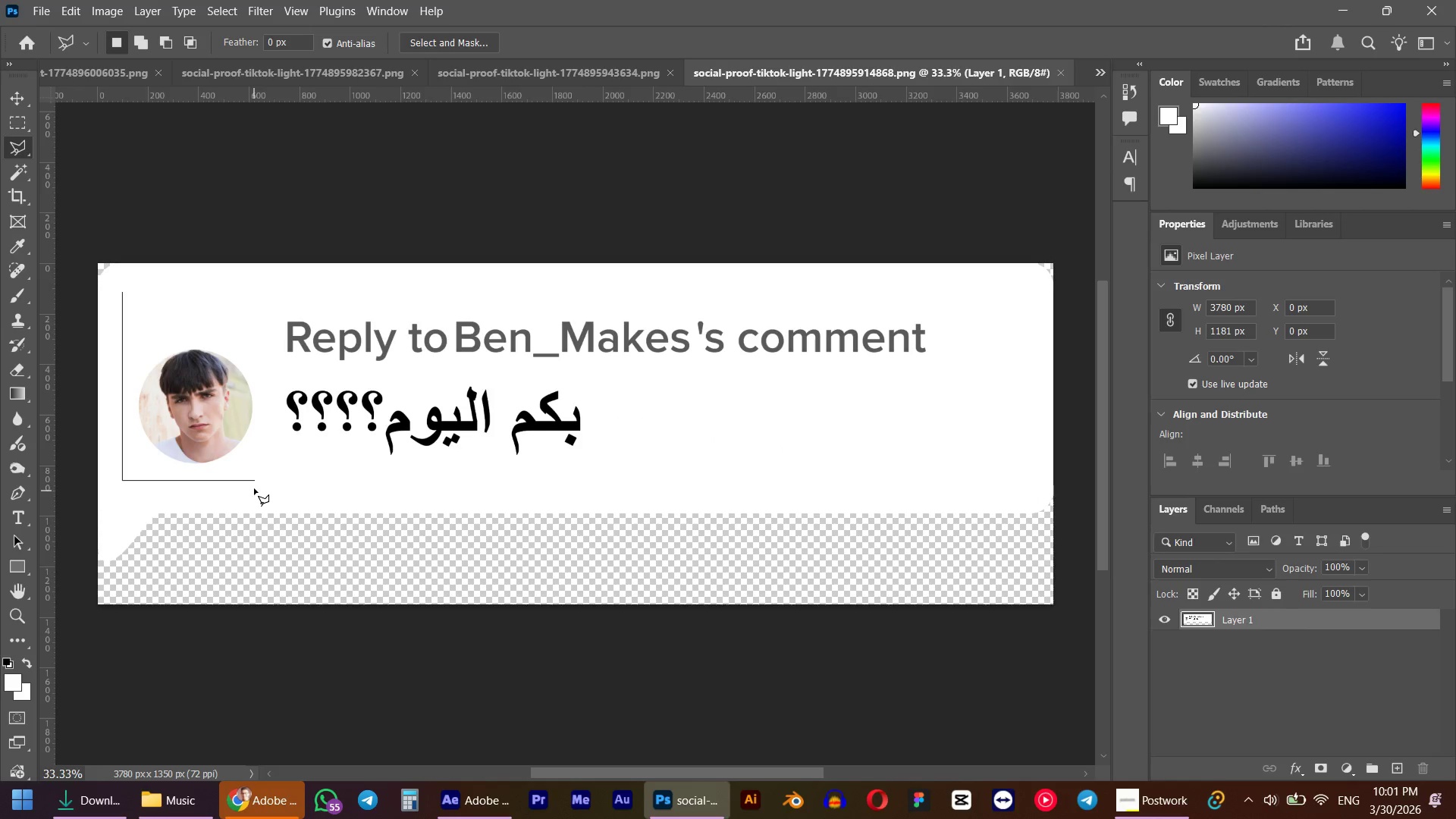 
left_click([254, 488])
 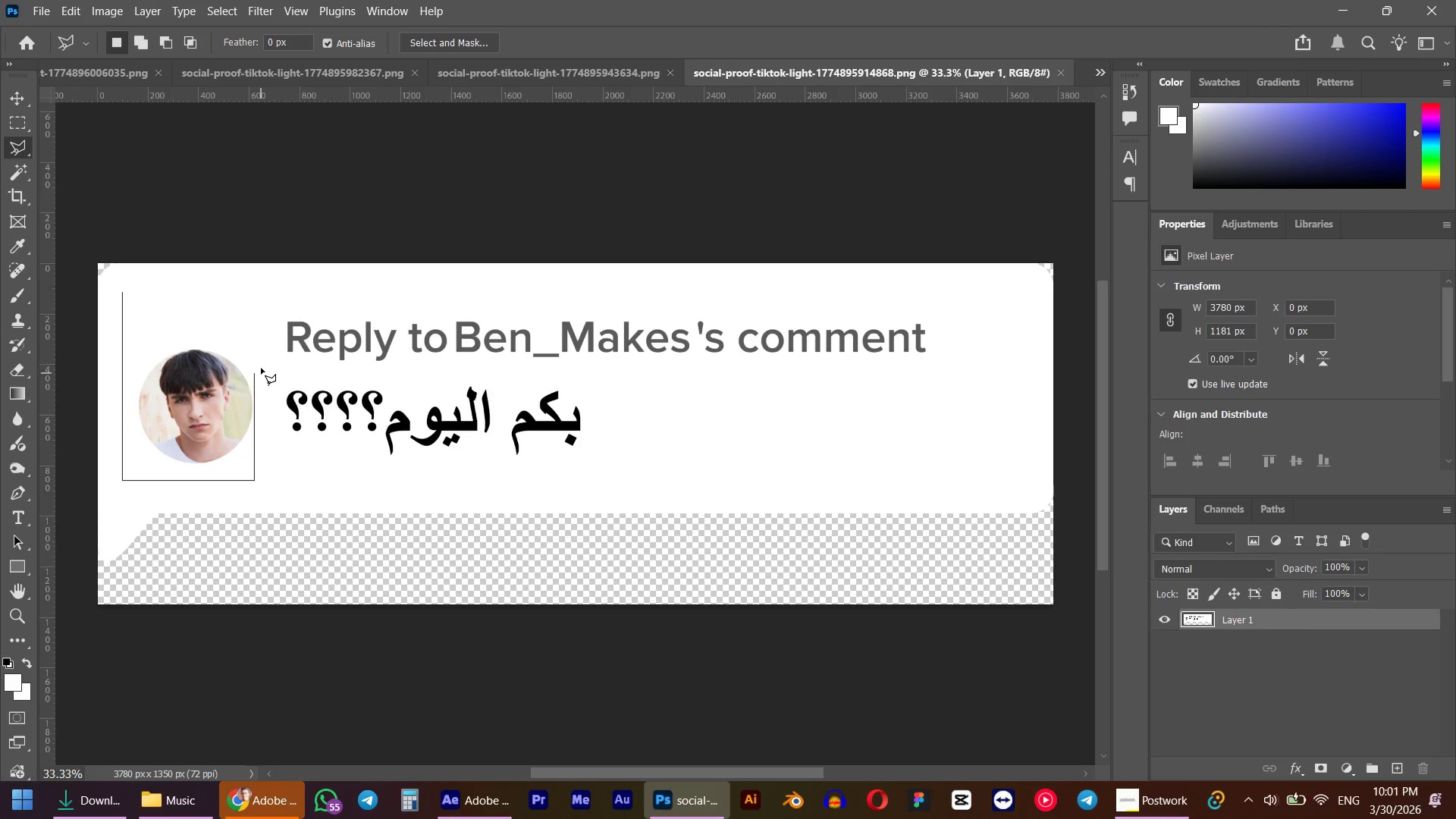 
hold_key(key=ShiftLeft, duration=0.44)
 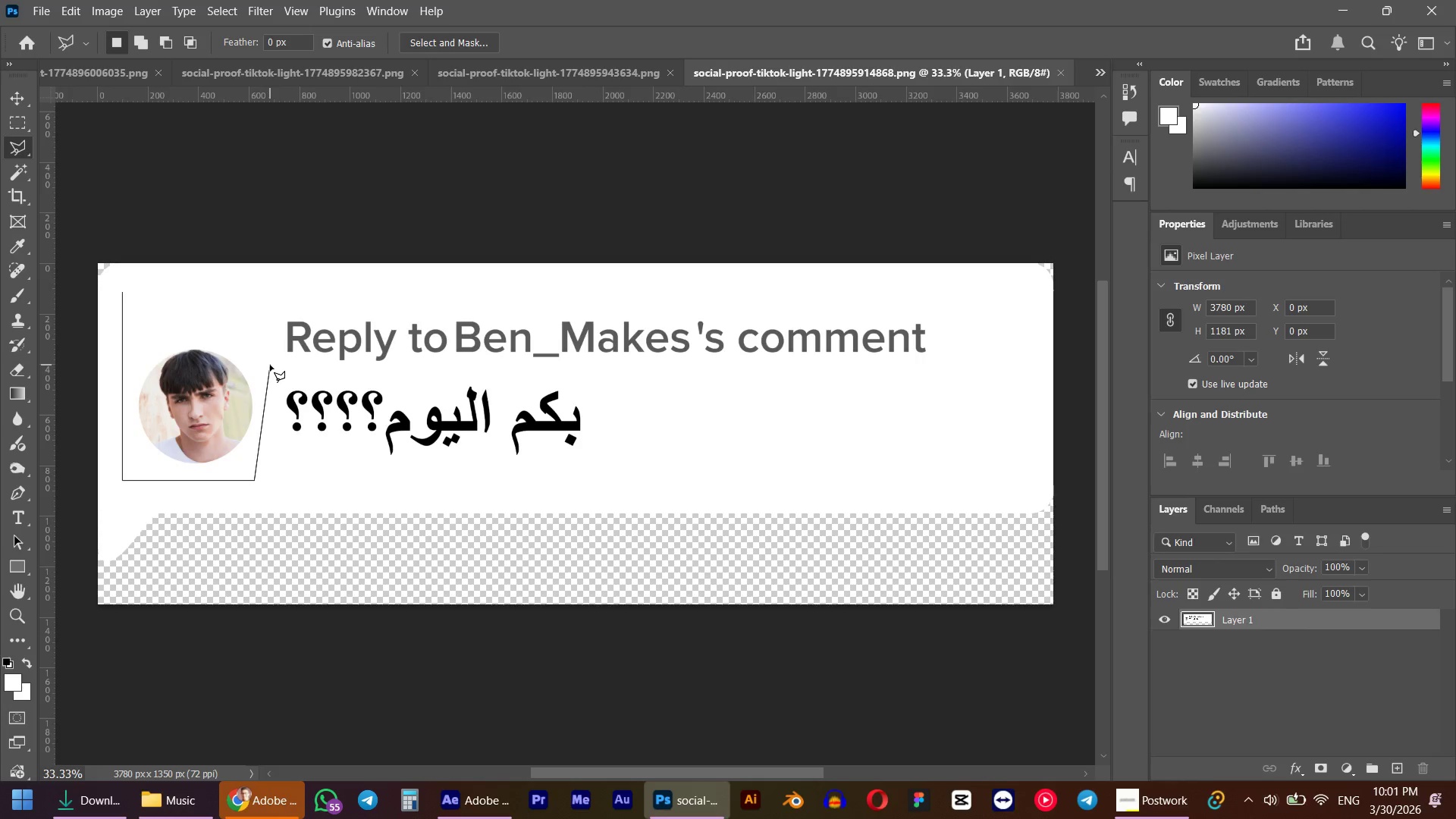 
hold_key(key=ShiftLeft, duration=1.89)
left_click([270, 365])
 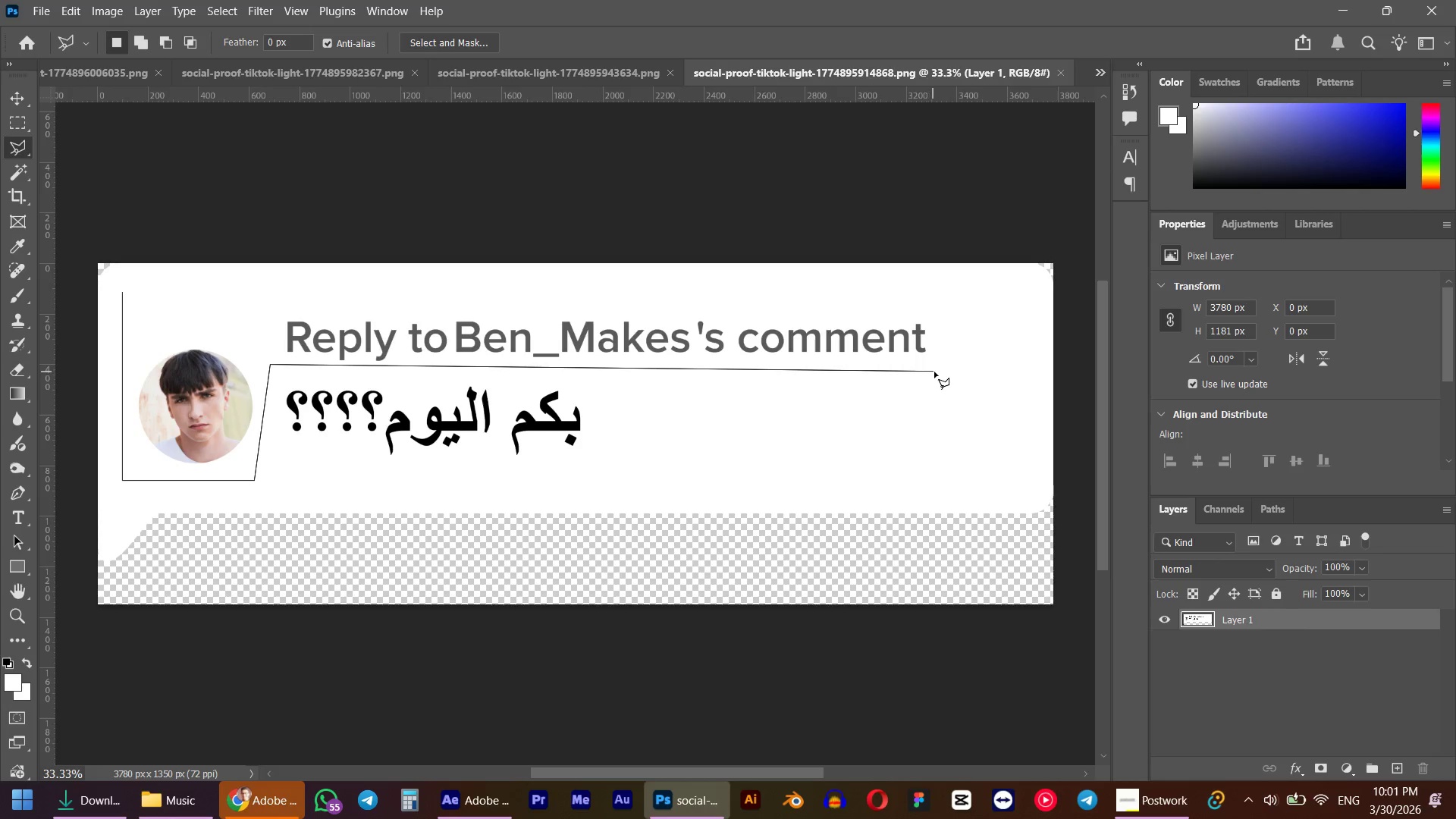 
left_click([934, 372])
 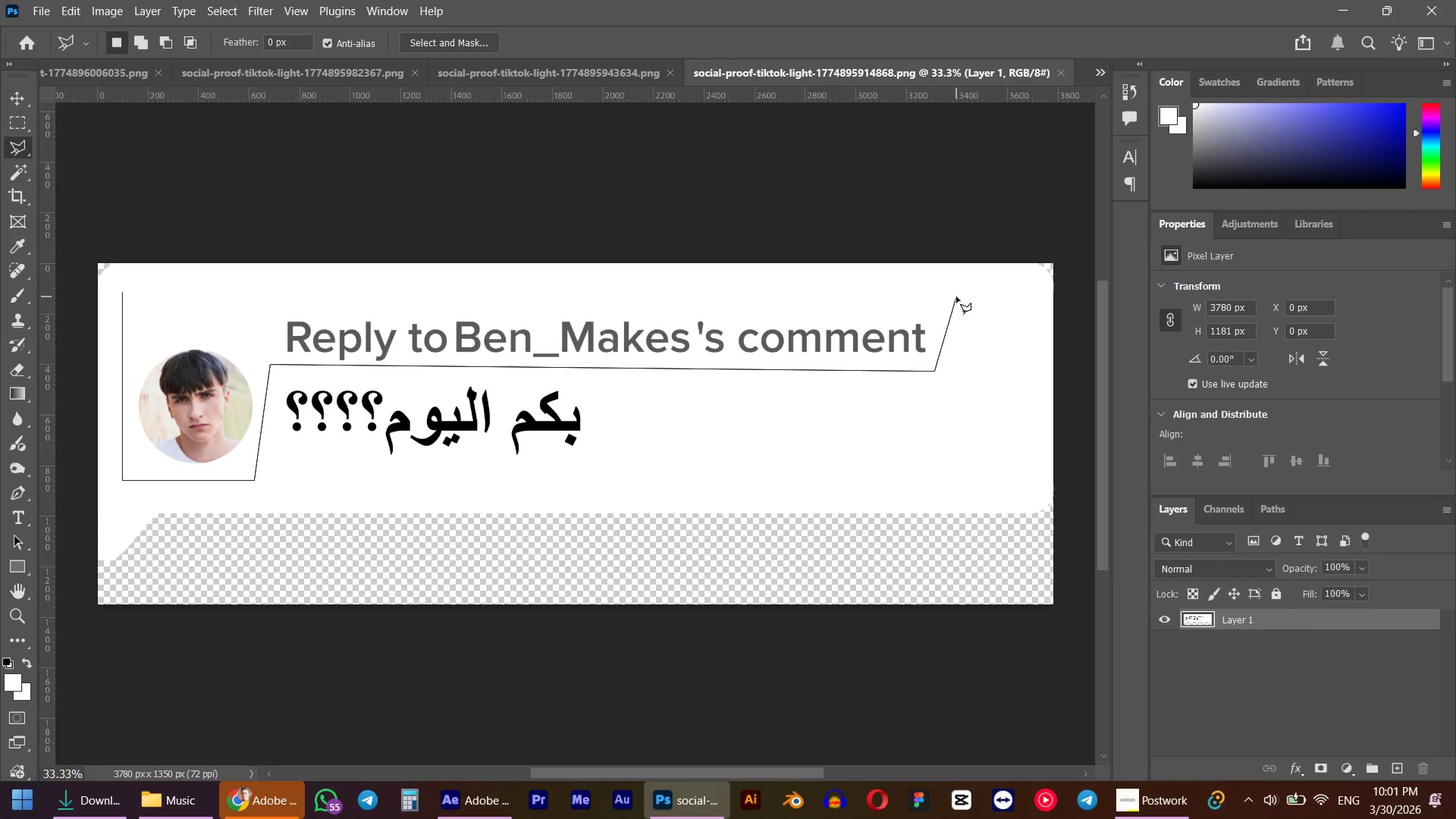 
hold_key(key=ShiftLeft, duration=0.56)
left_click([937, 293])
 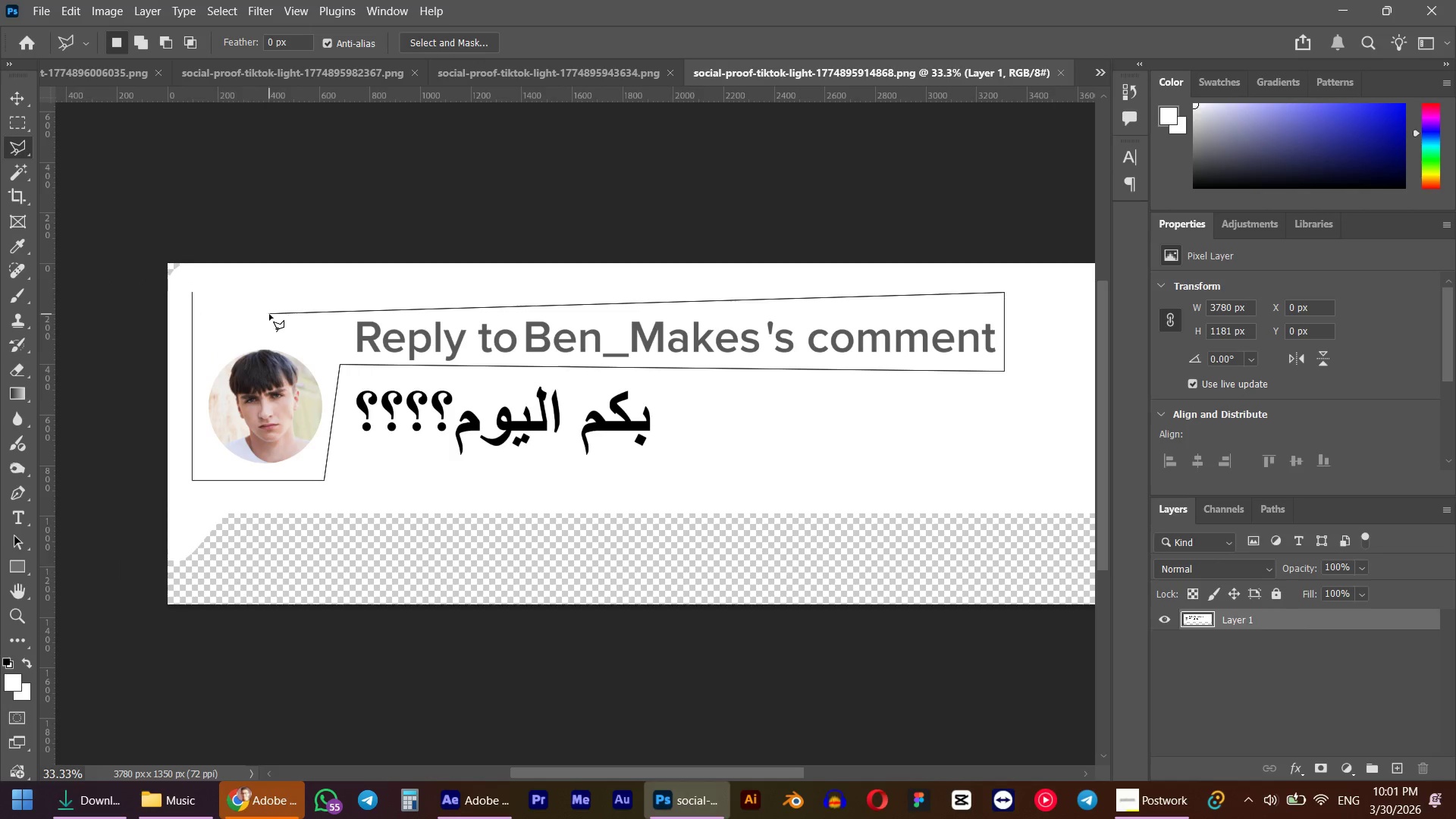 
hold_key(key=ShiftLeft, duration=0.72)
 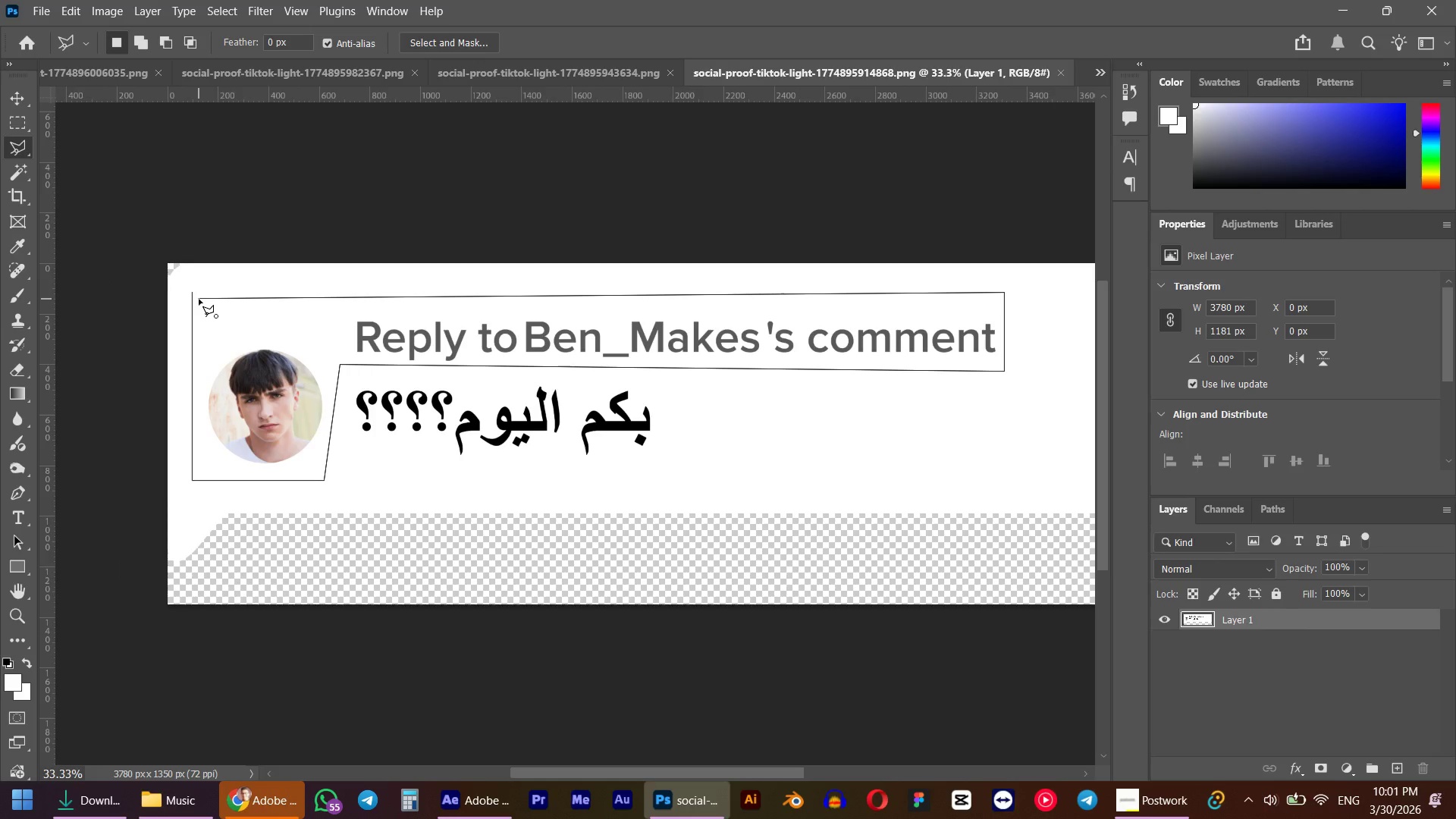 
hold_key(key=ControlLeft, duration=0.59)
left_click([199, 299])
 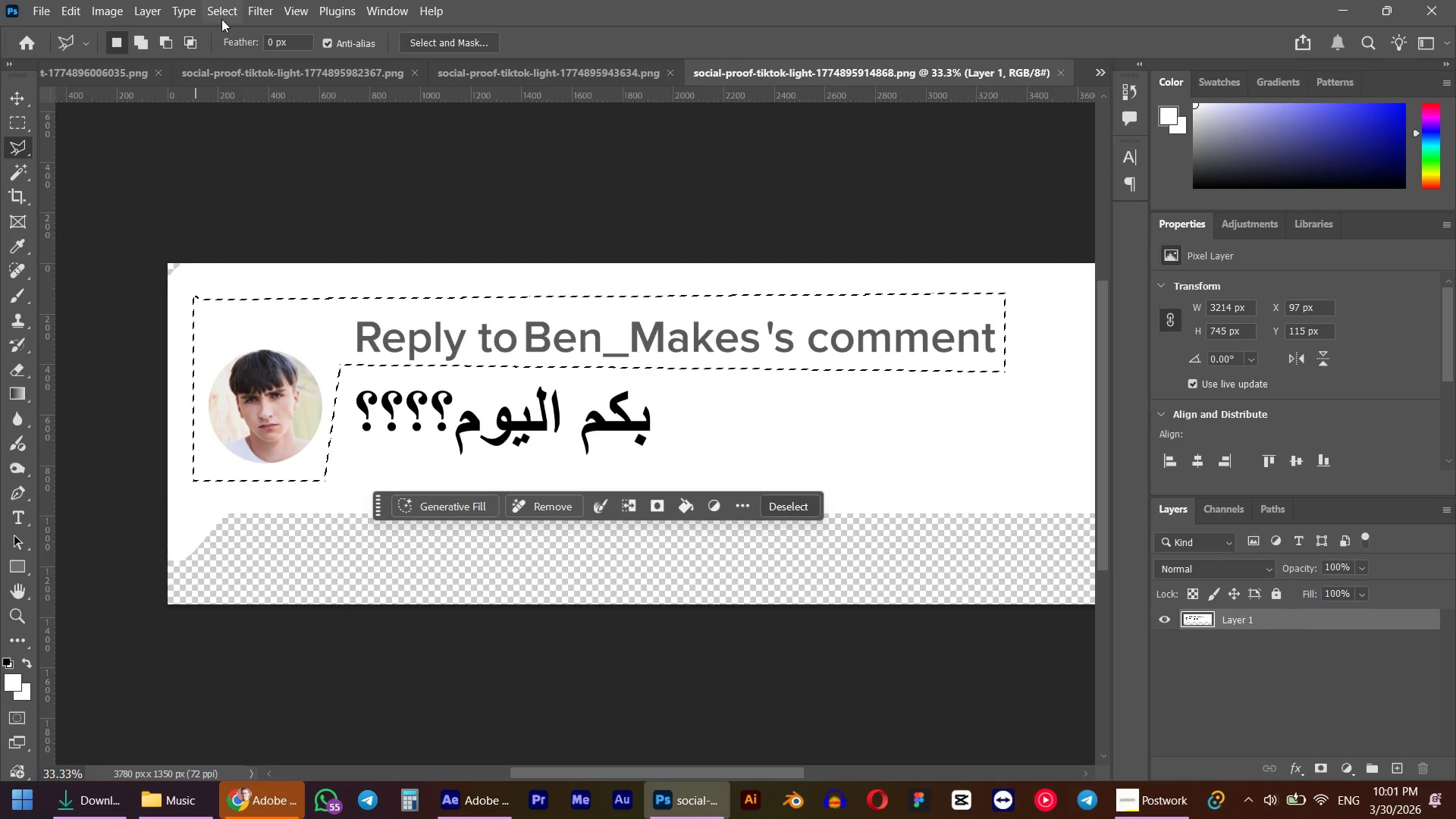 
left_click([256, 5])
 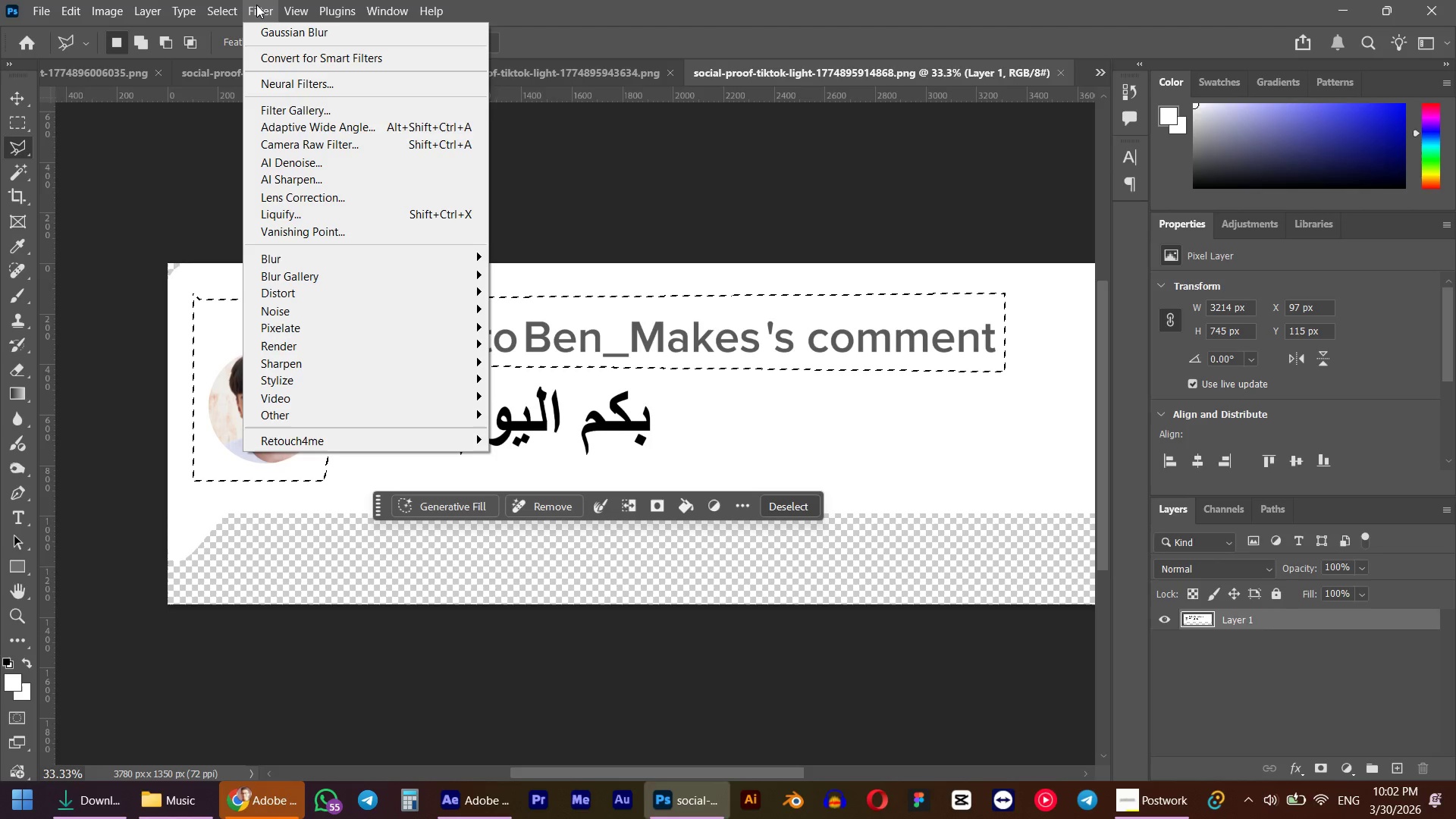 
wait(7.66)
 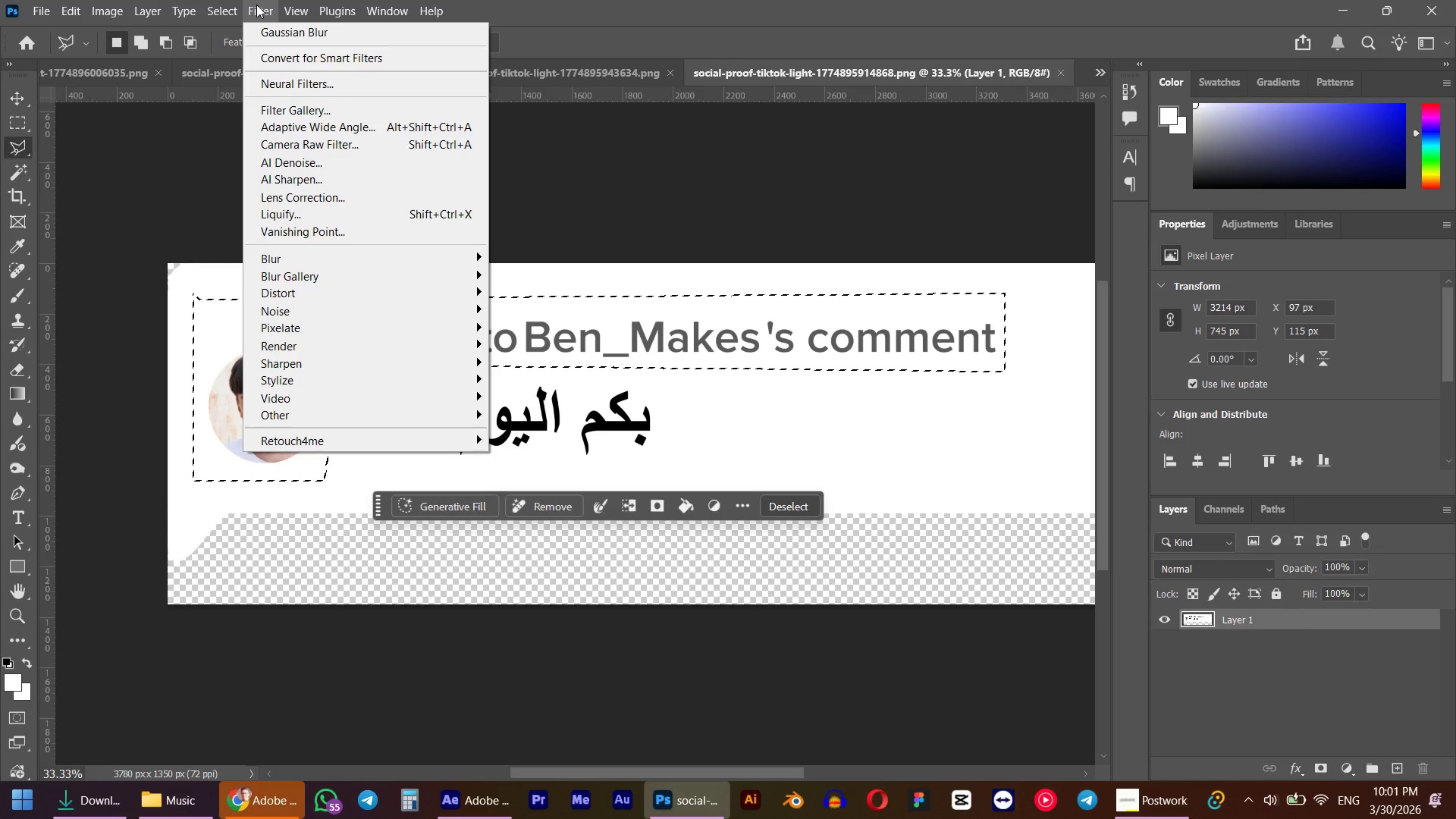 
left_click([284, 35])
 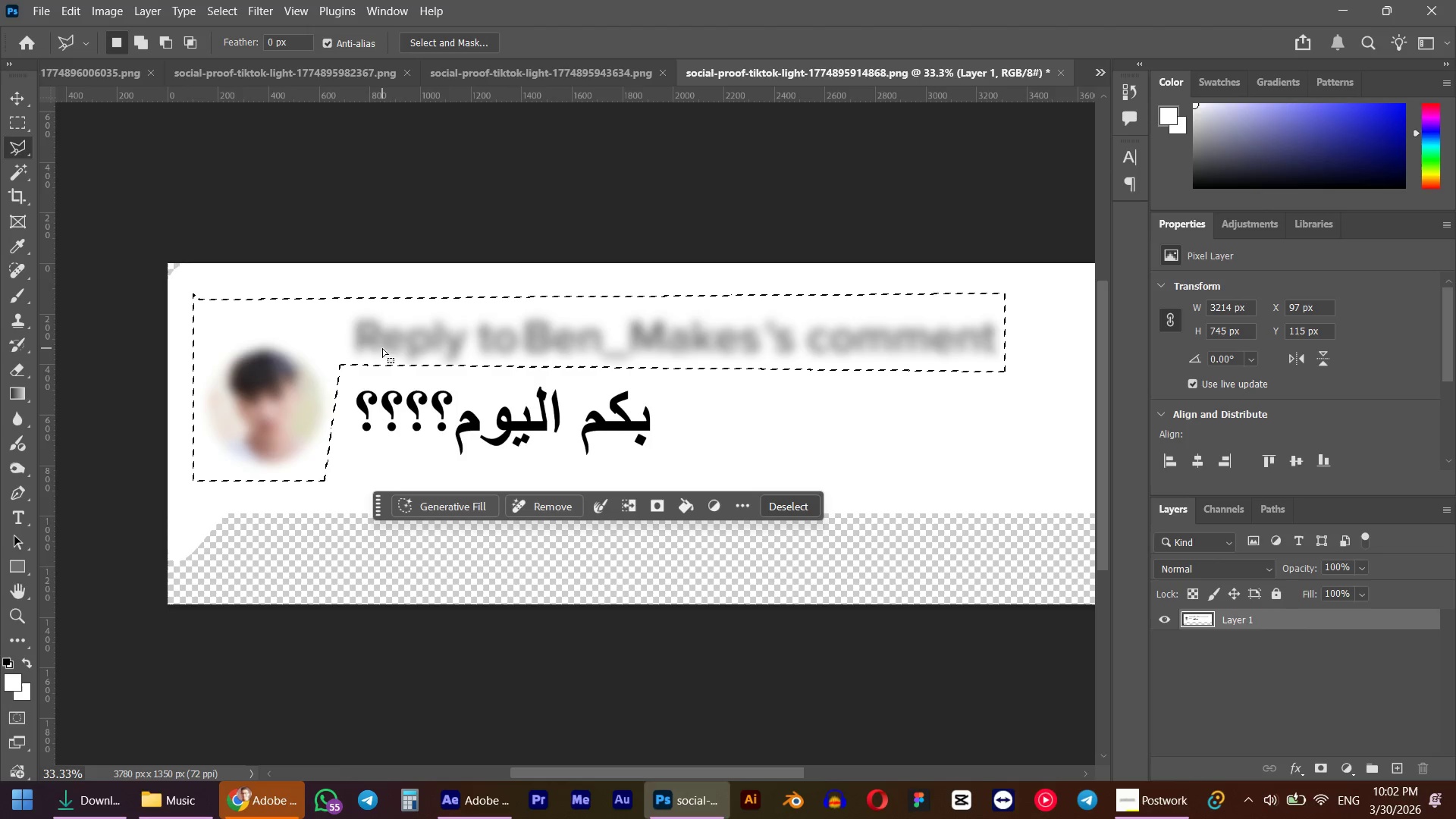 
key(Control+S)
 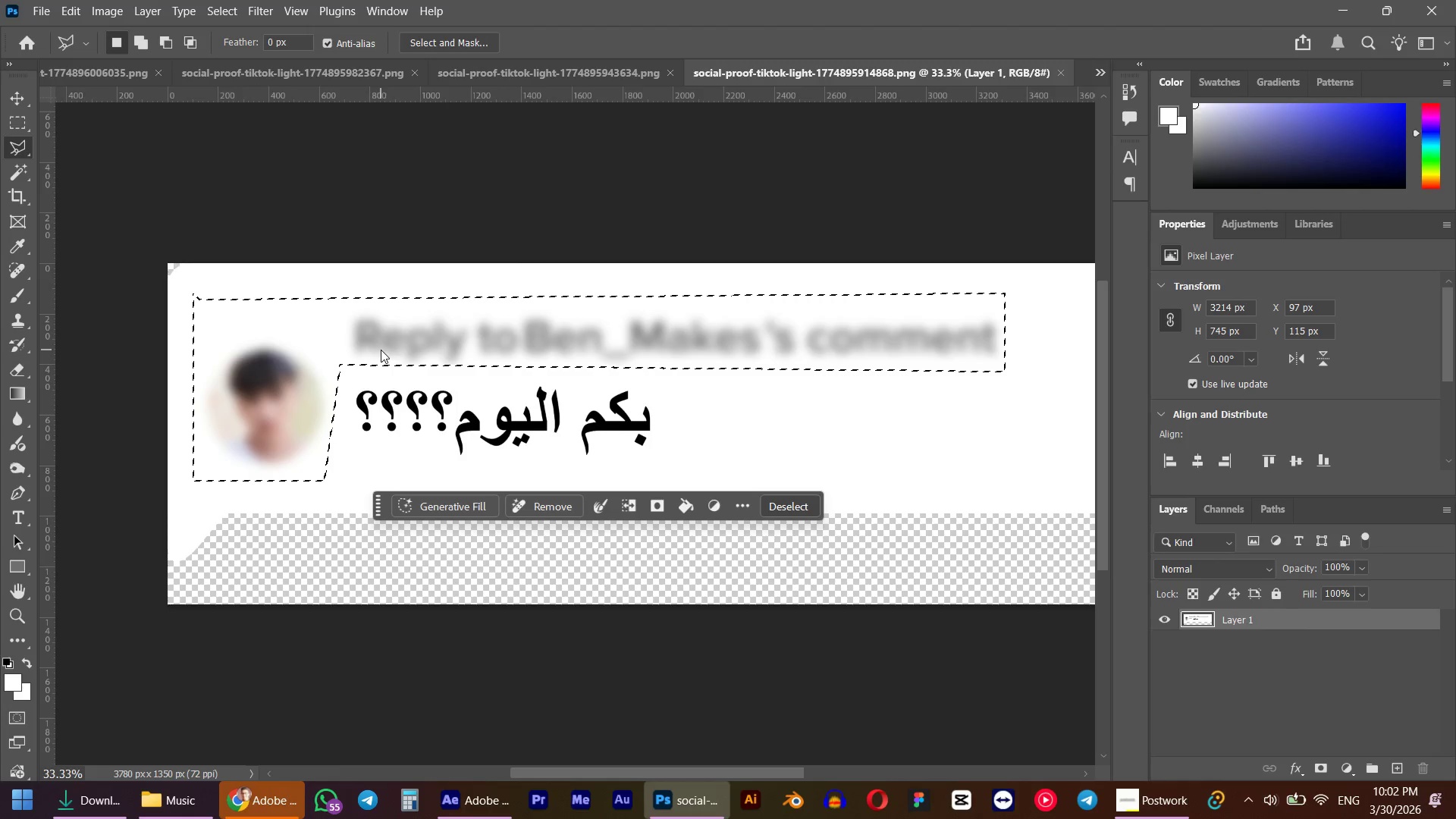 
key(Control+W)
 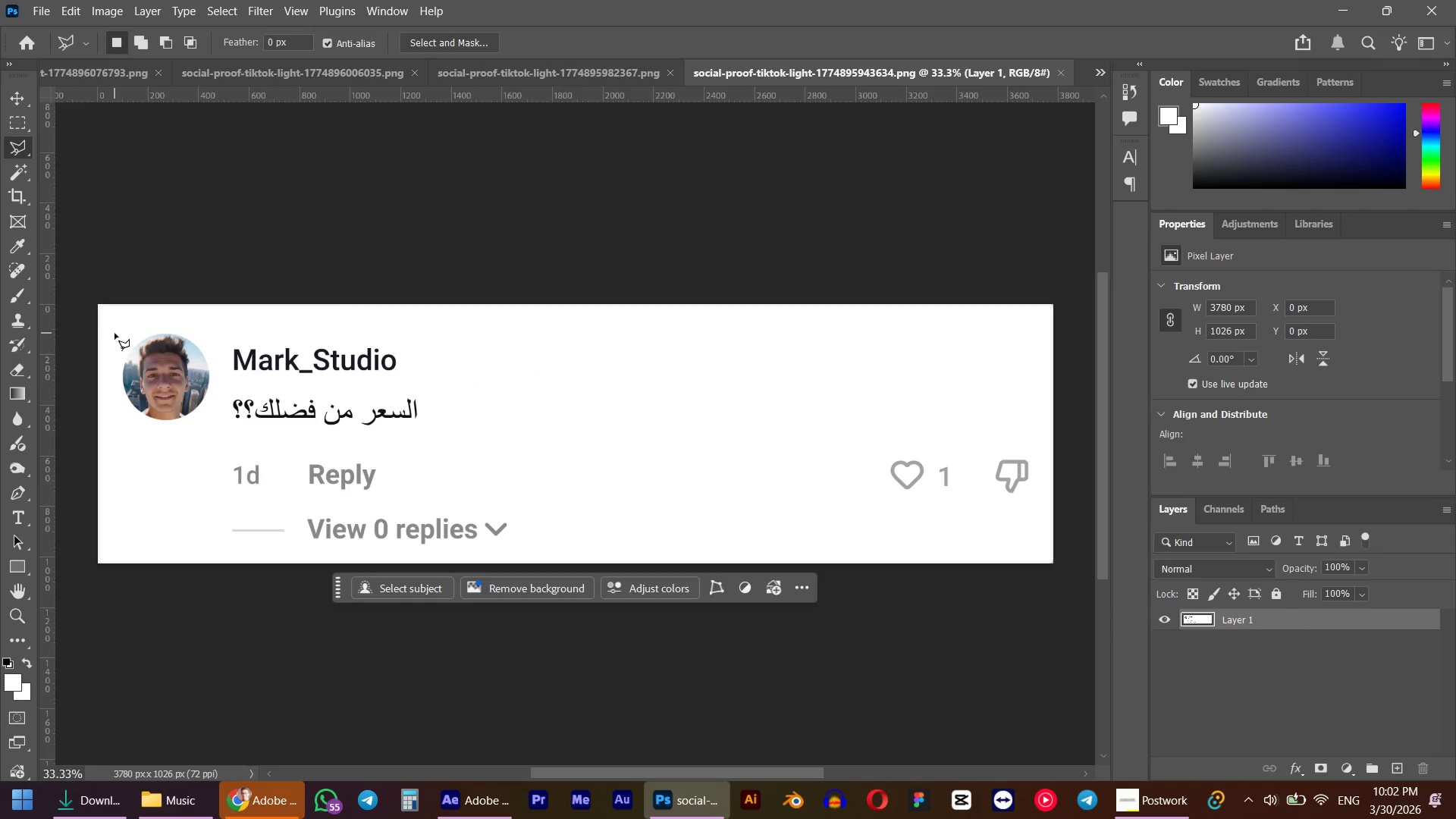 
left_click([118, 317])
 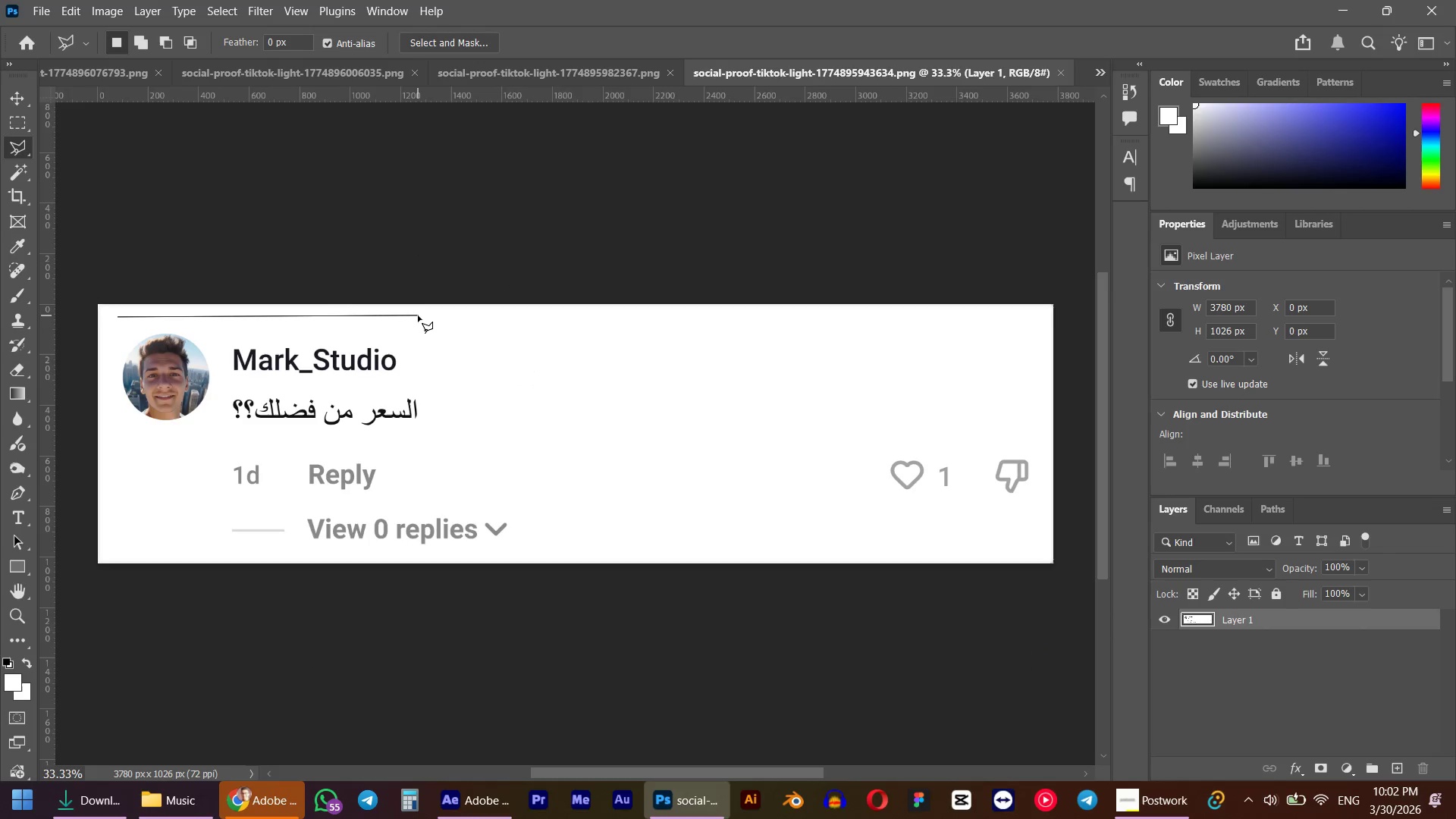 
left_click([418, 315])
 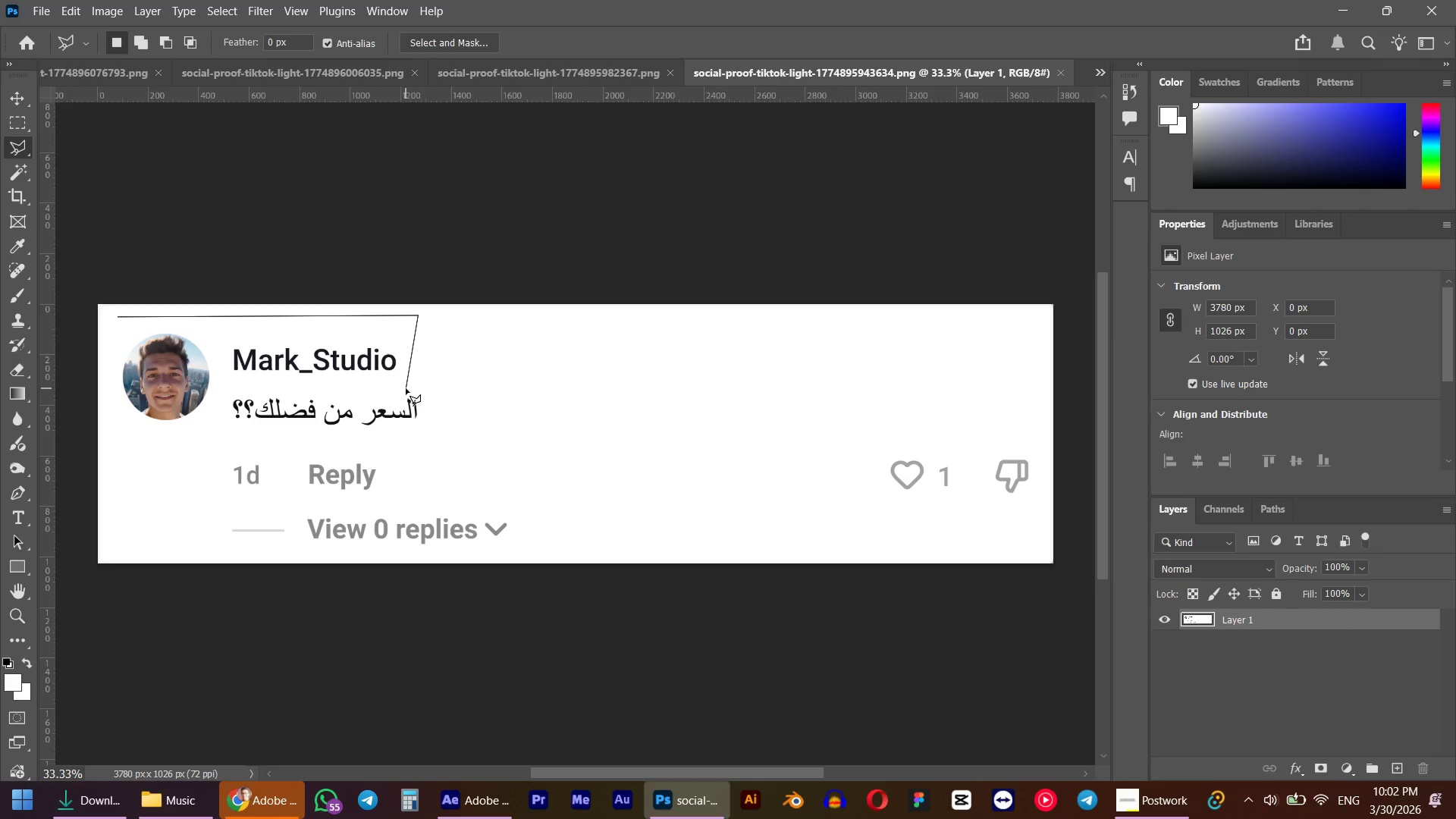 
left_click([406, 388])
 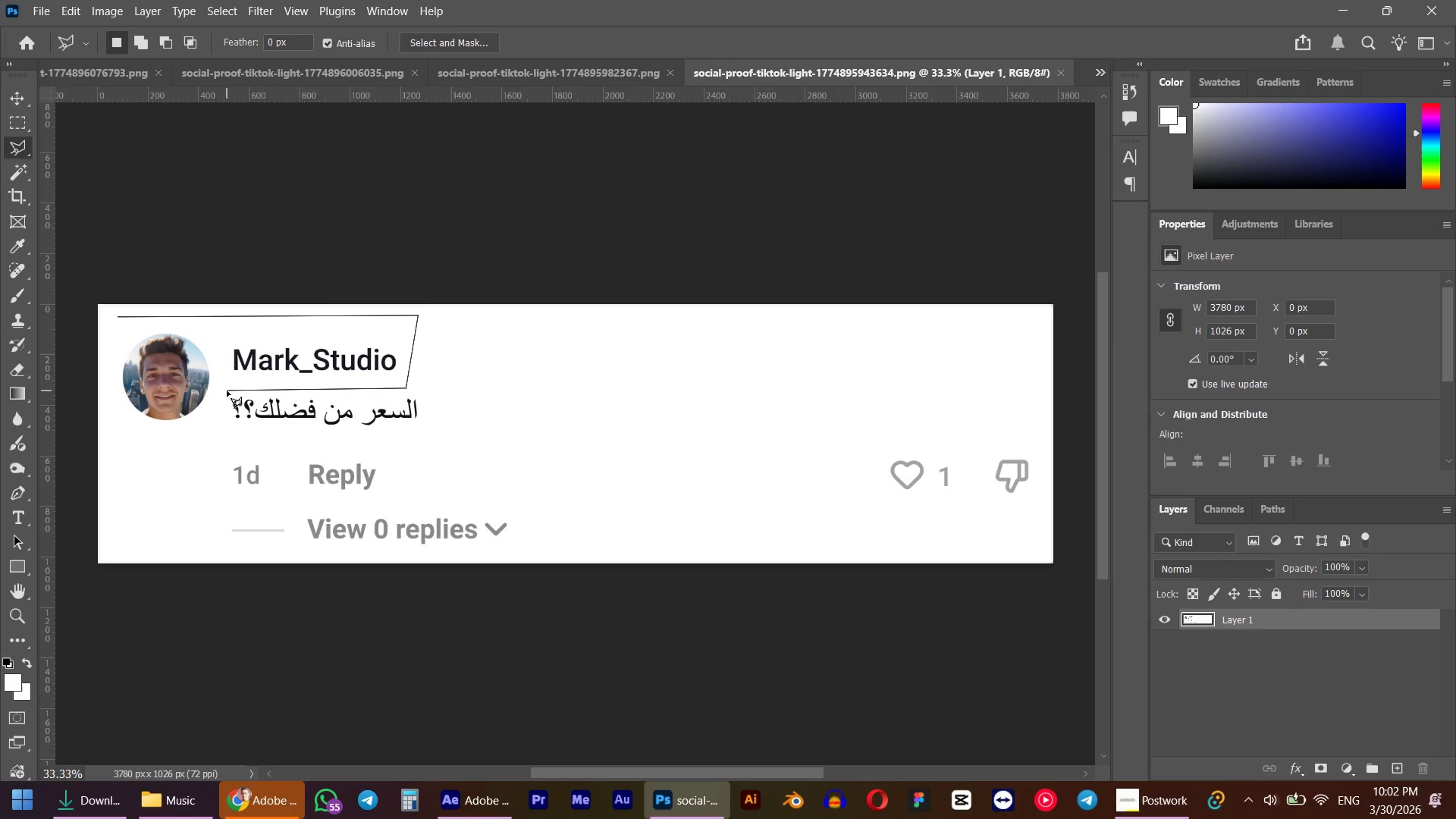 
left_click([227, 391])
 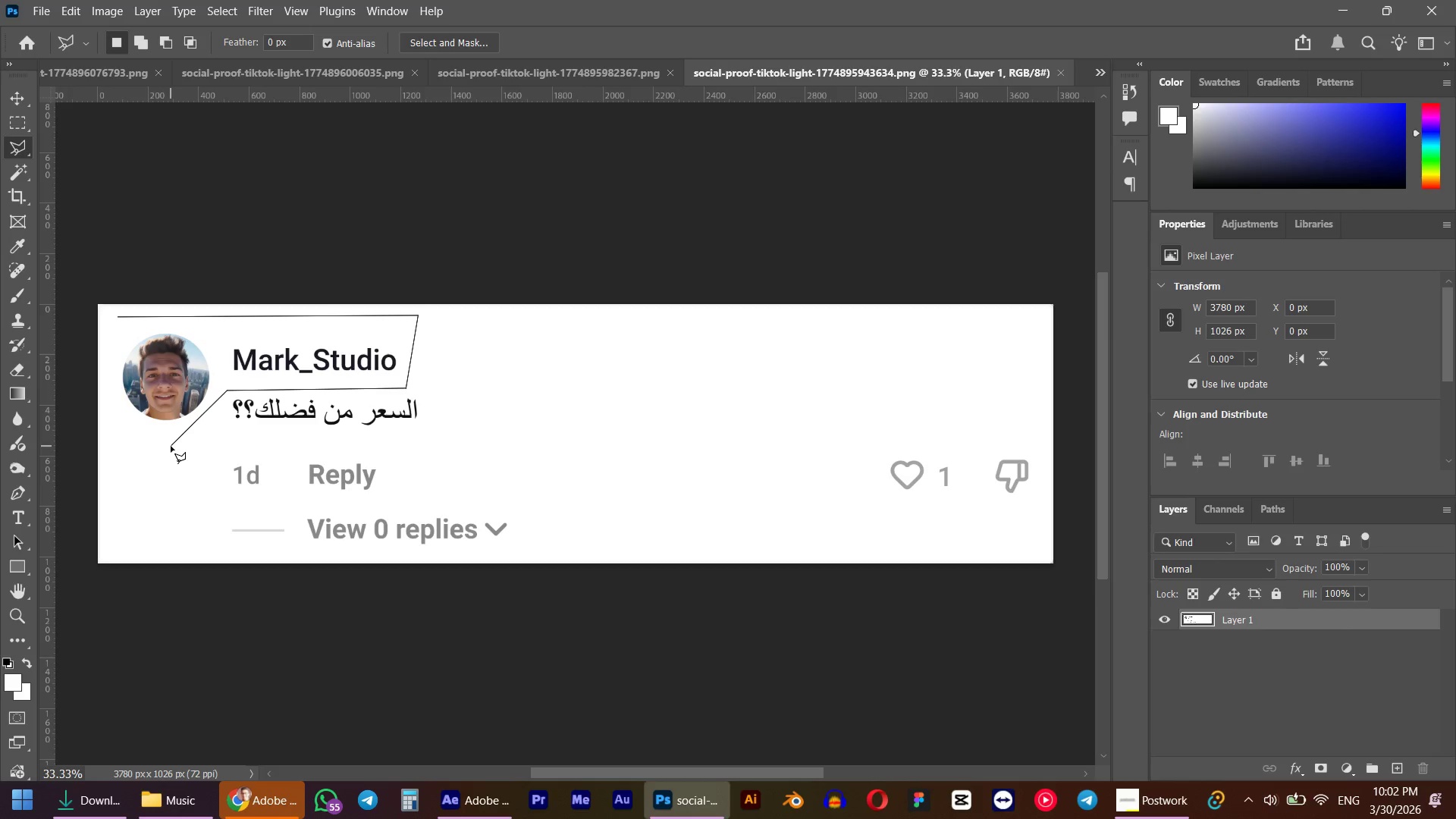 
left_click([171, 446])
 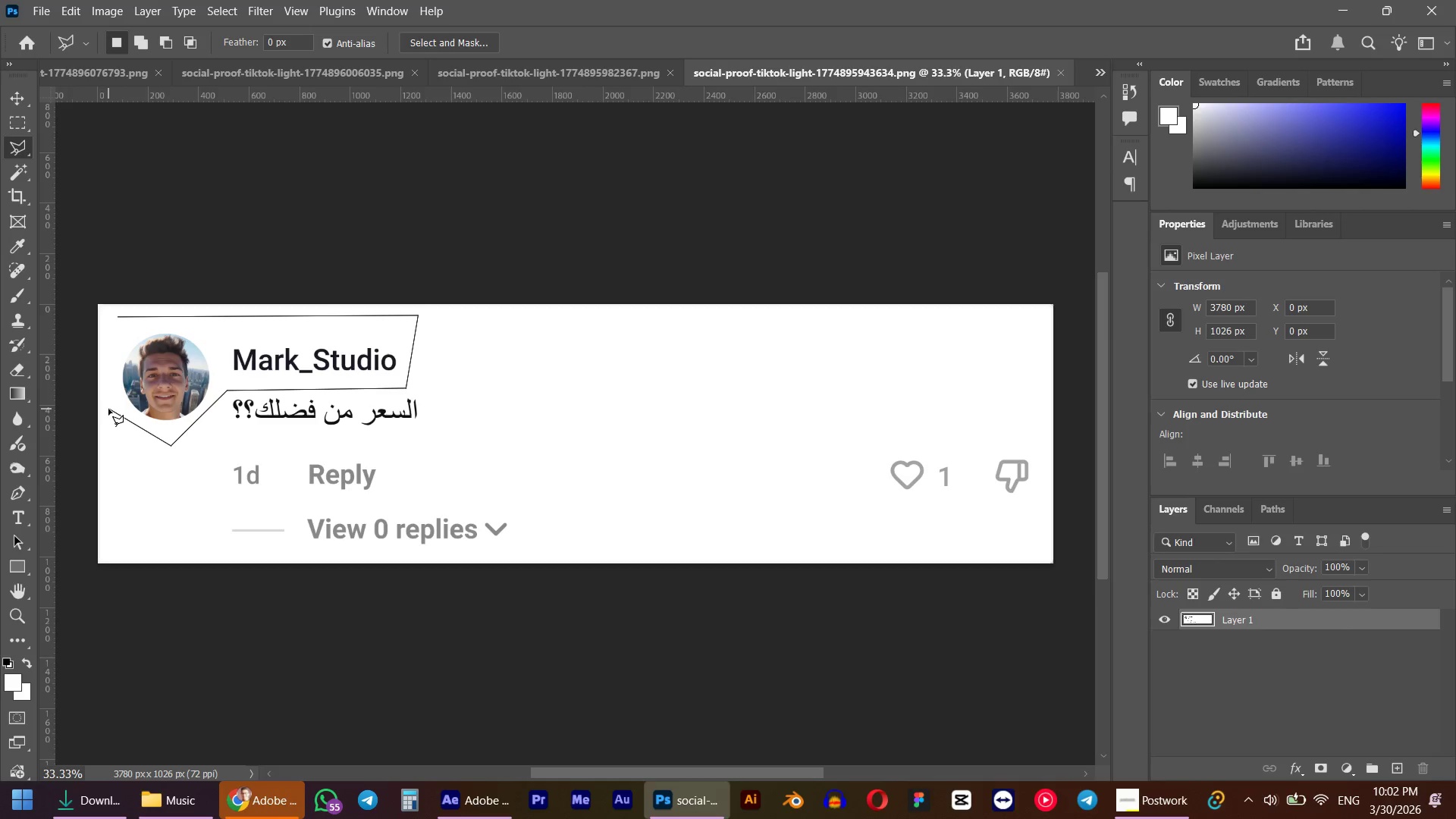 
left_click([108, 409])
 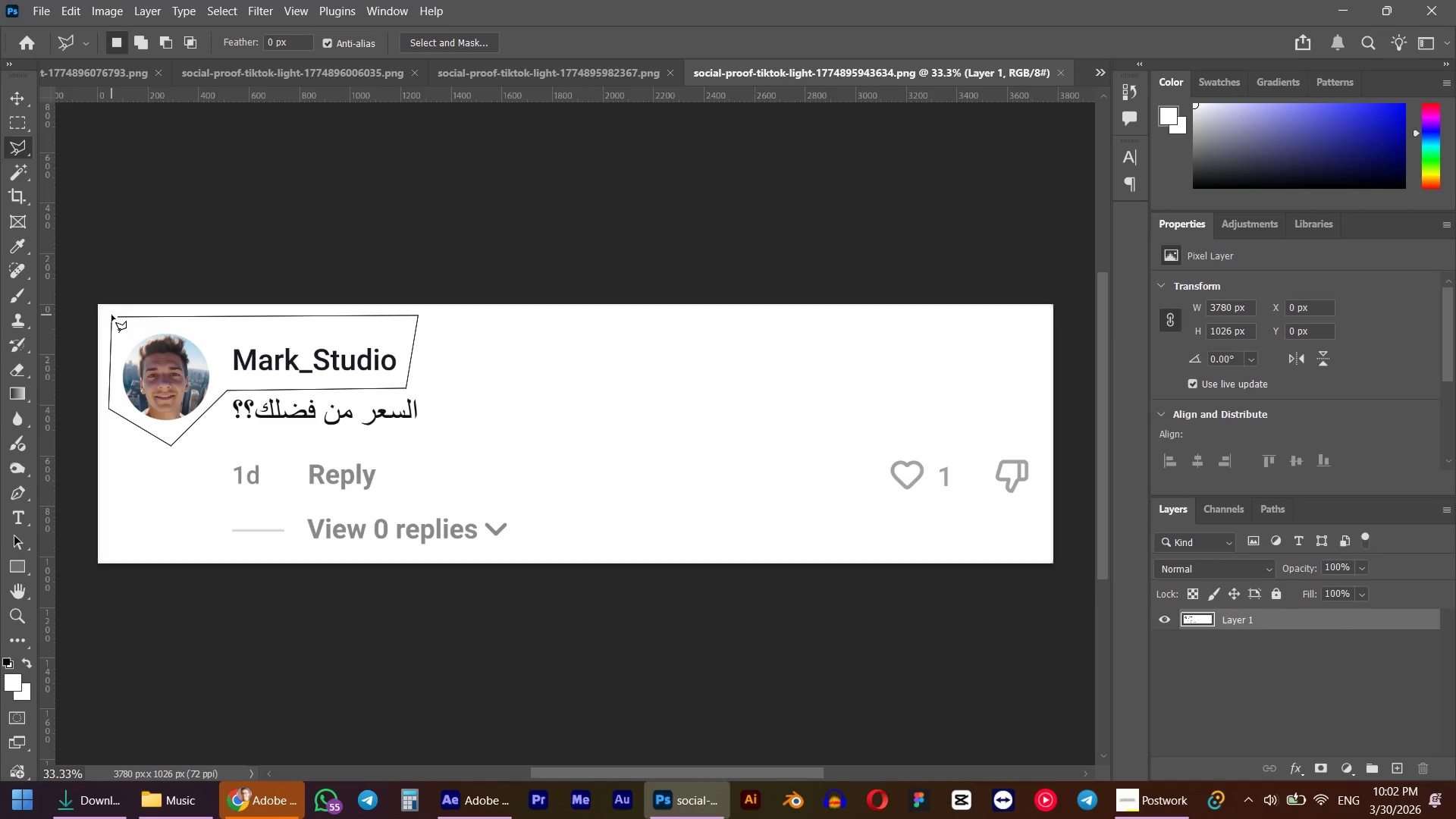 
key(Control+ControlLeft)
 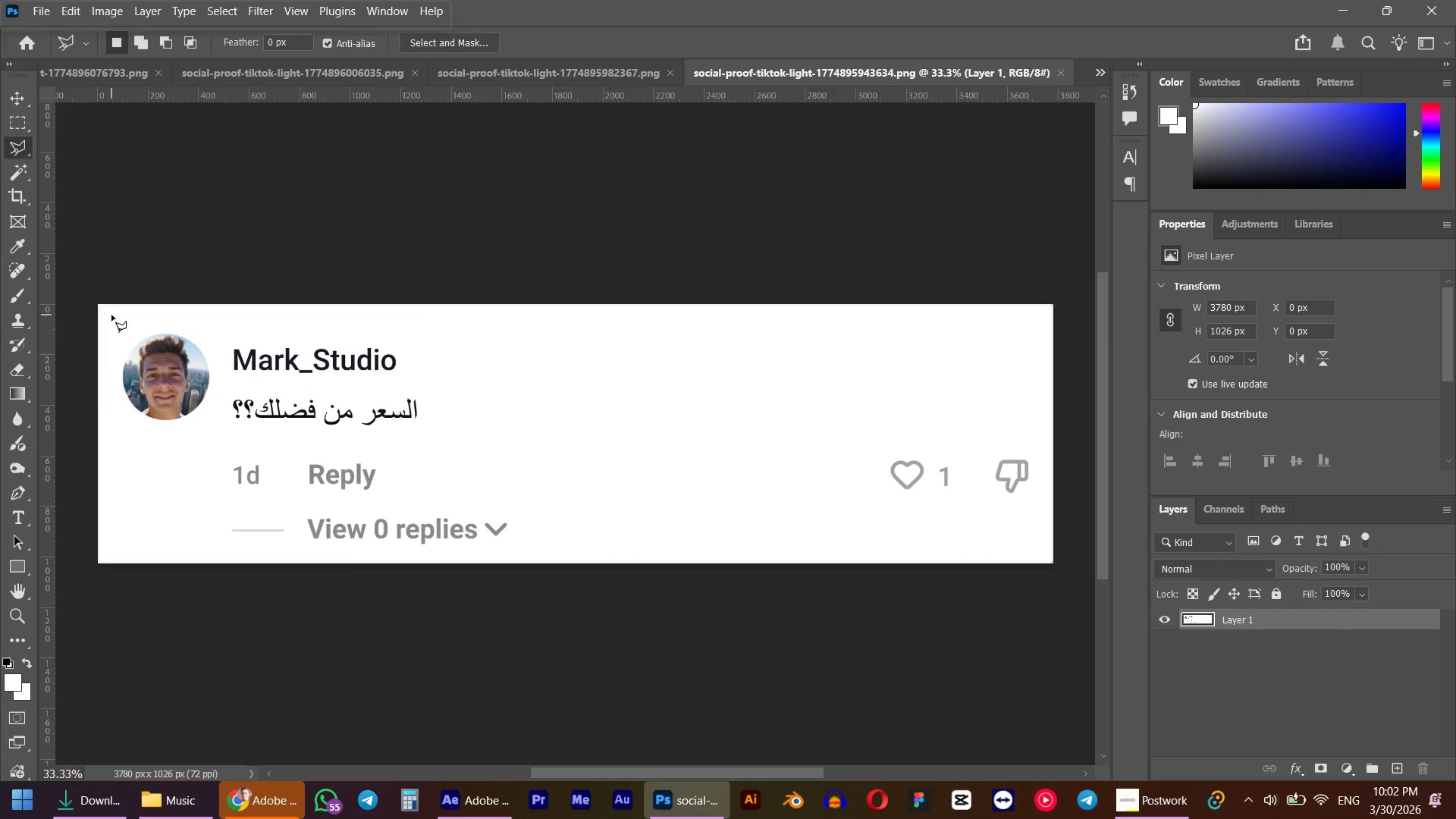 
left_click([111, 315])
 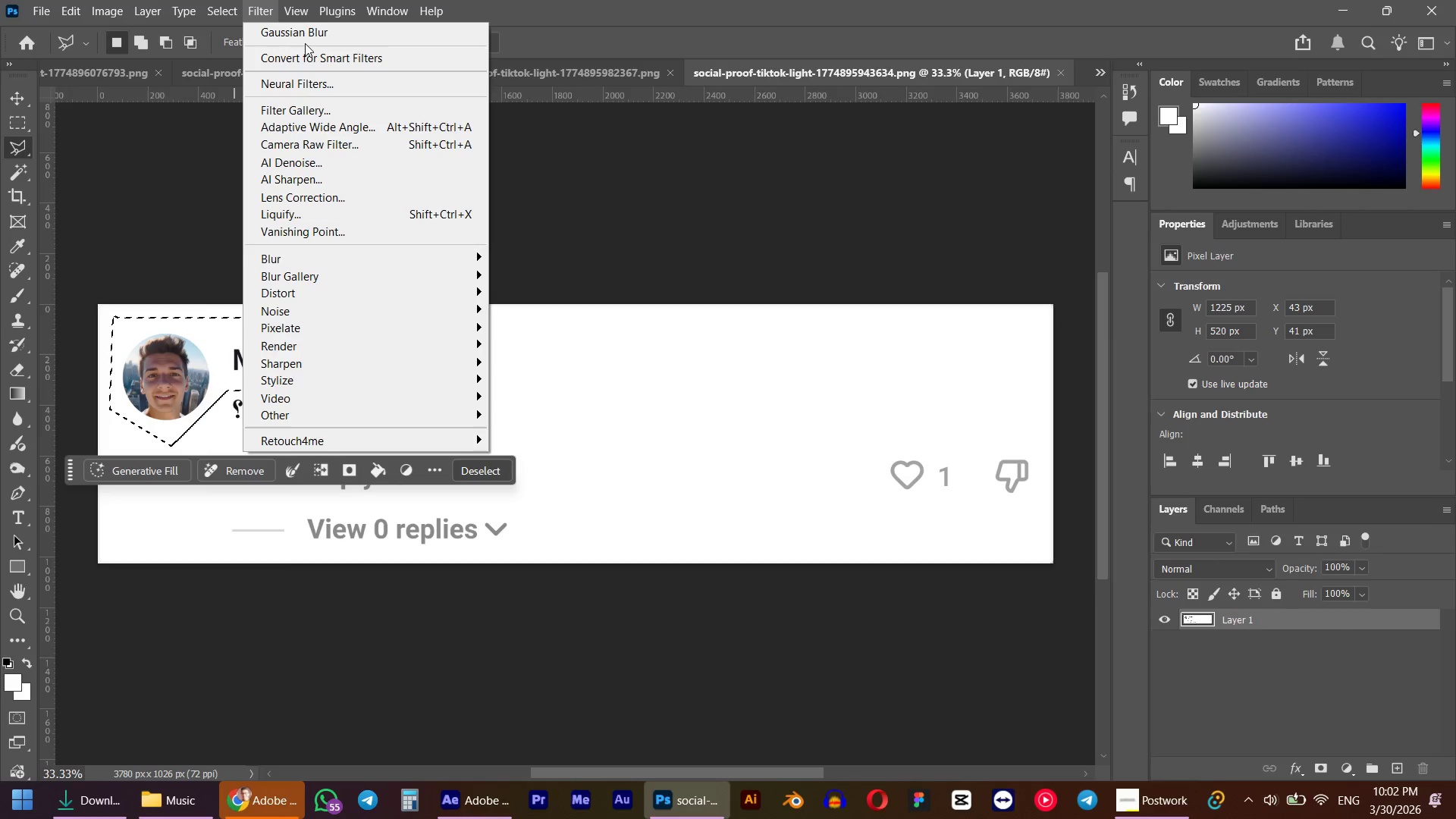 
left_click([306, 37])
 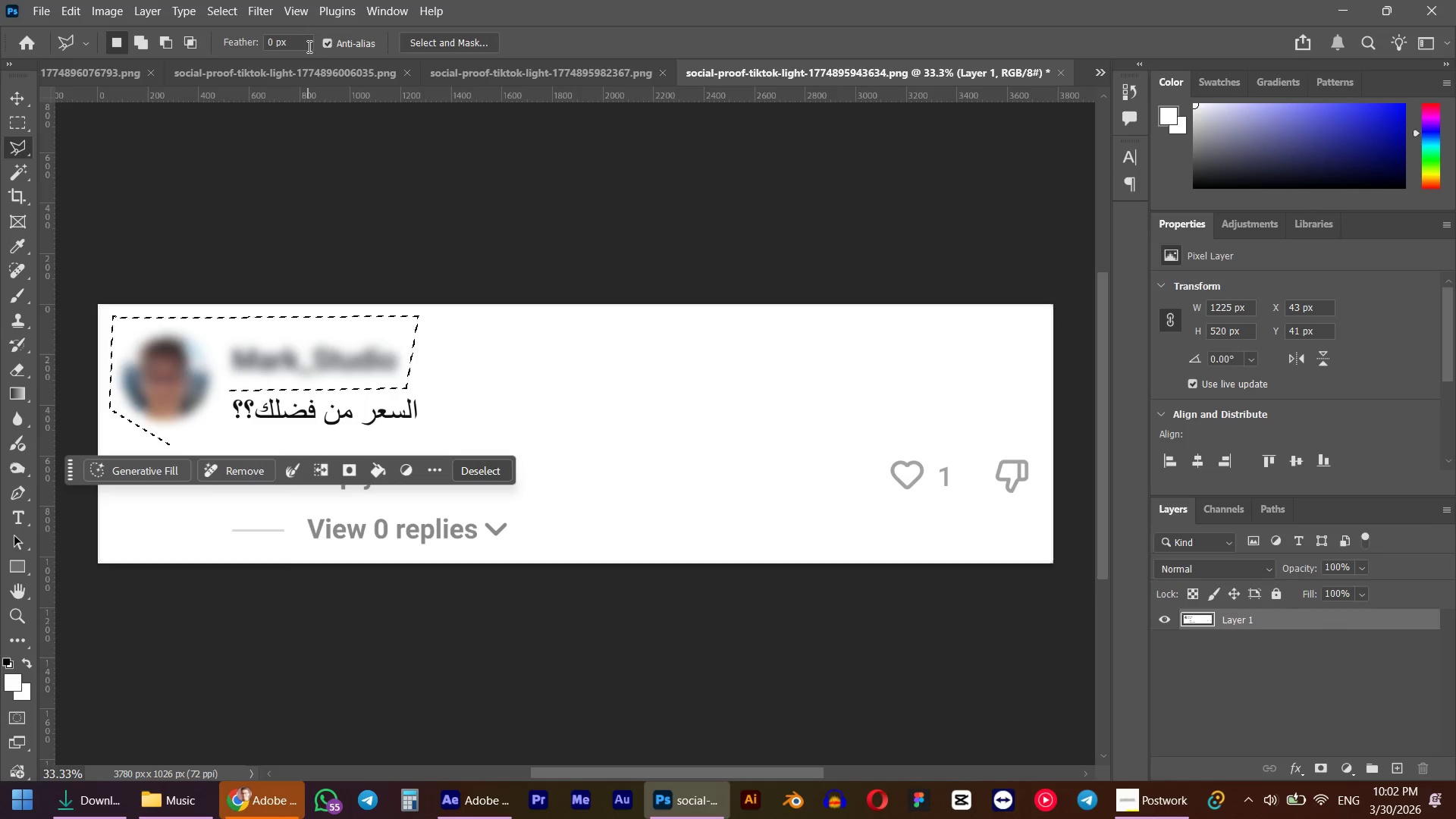 
key(Control+S)
 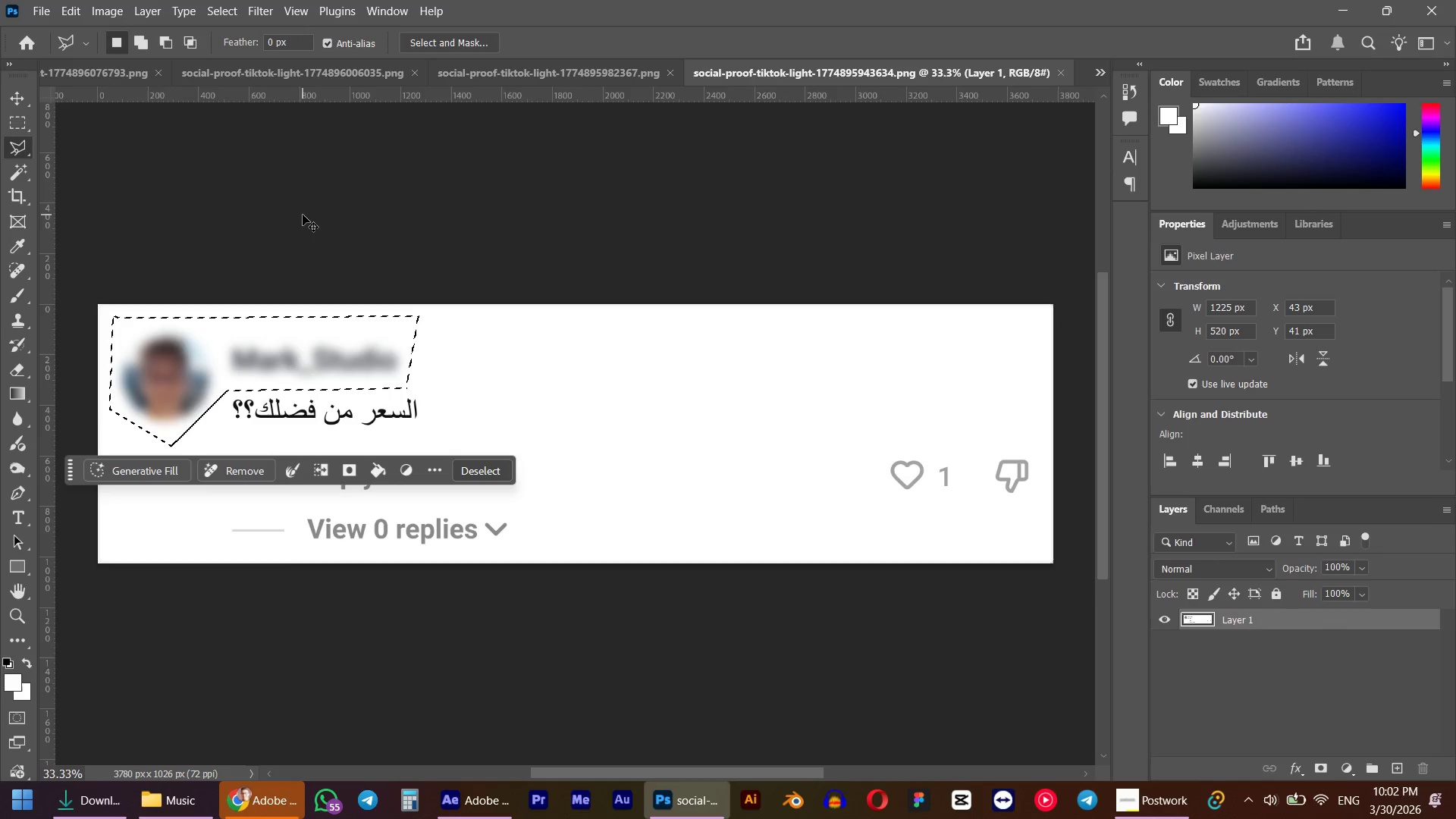 
key(Control+W)
 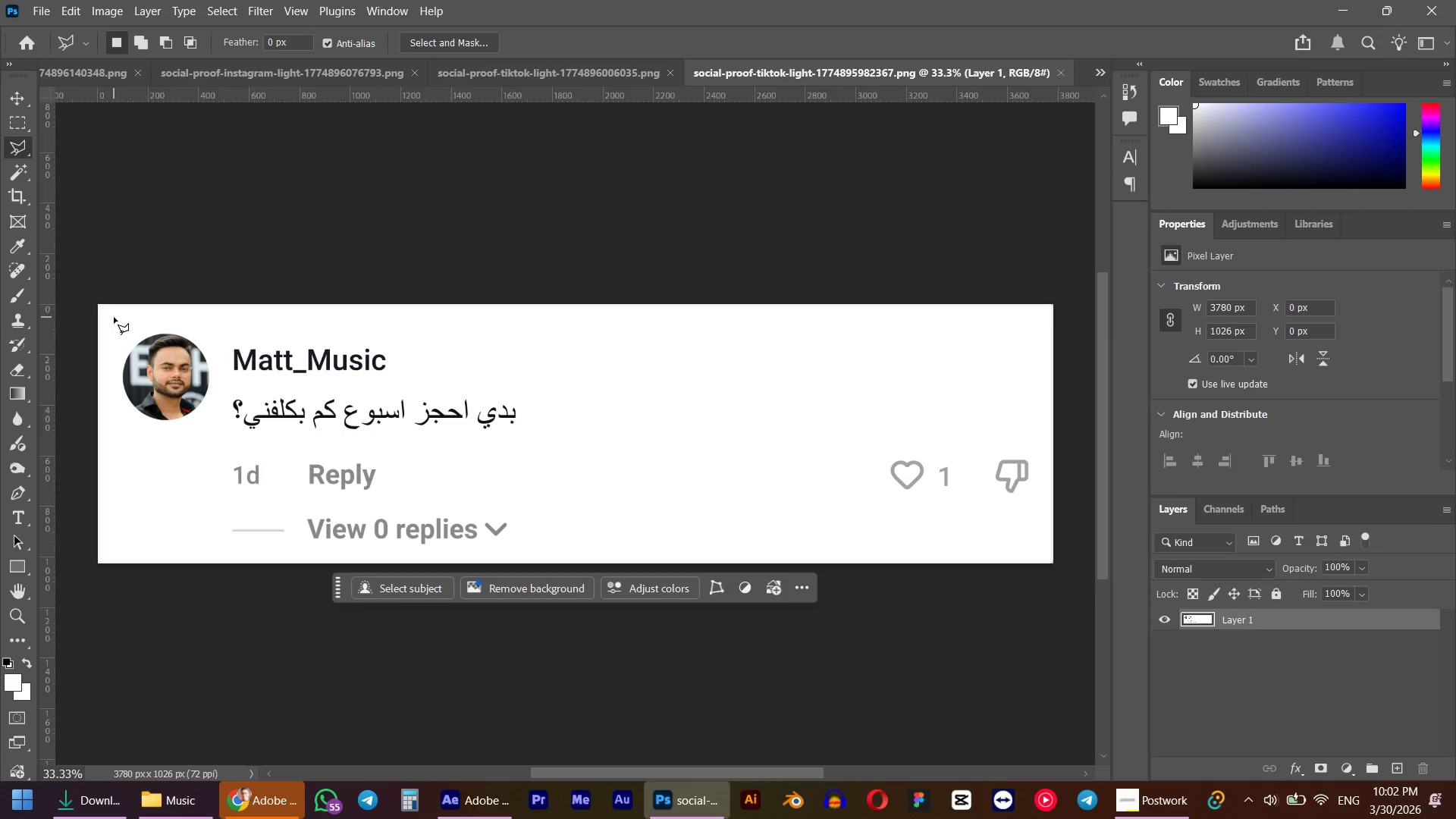 
left_click([123, 317])
 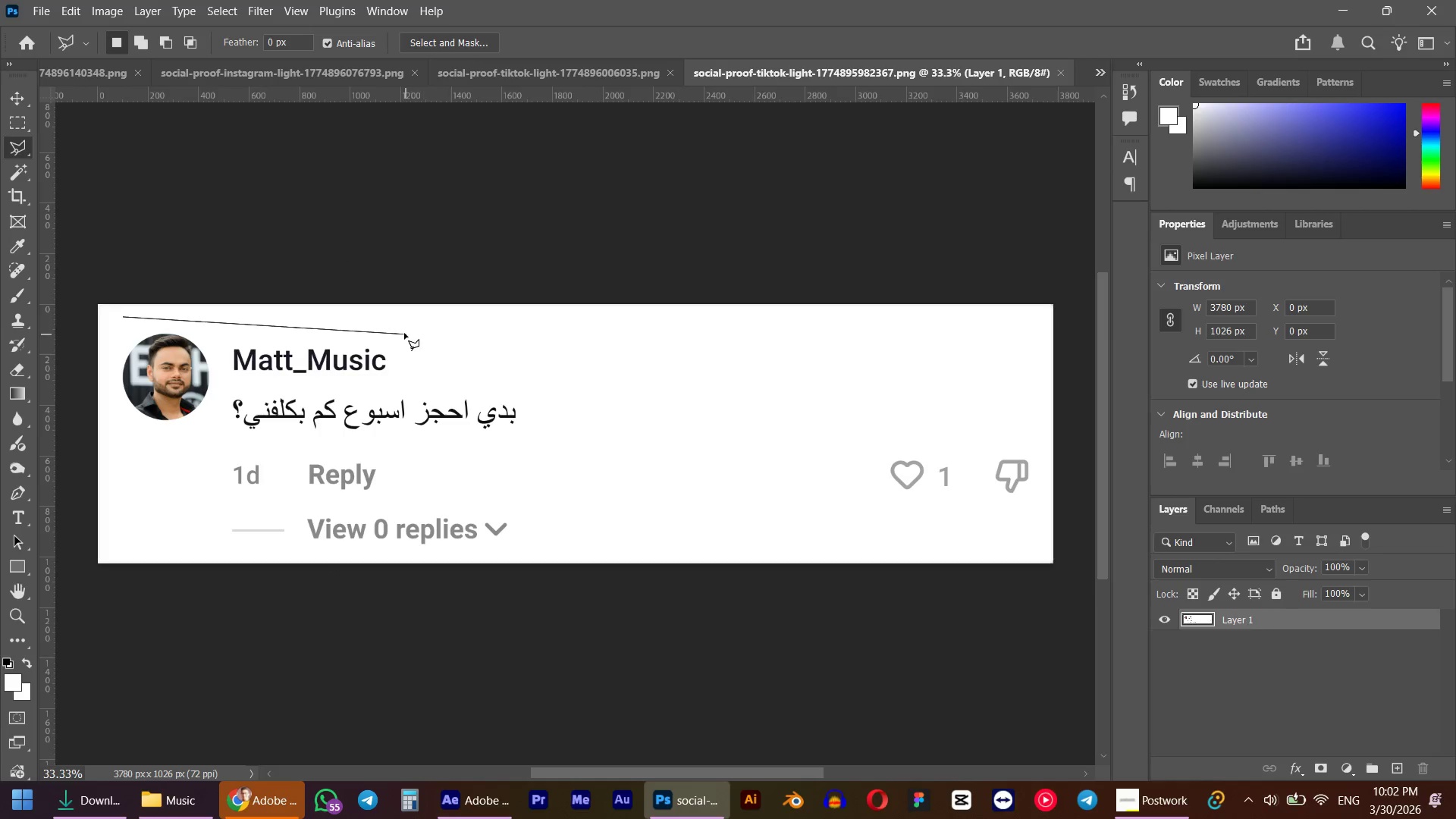 
left_click([404, 332])
 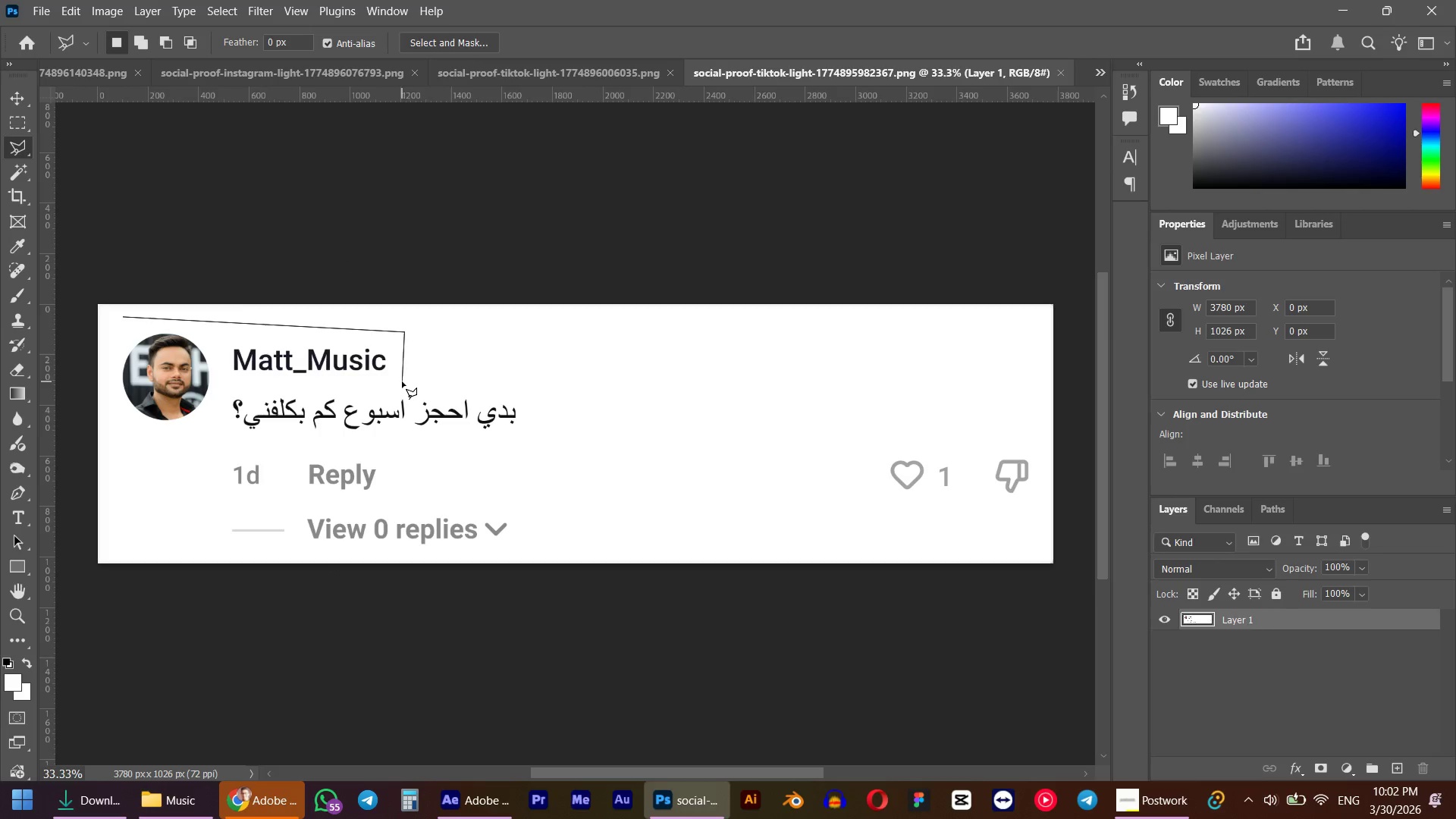 
left_click([402, 381])
 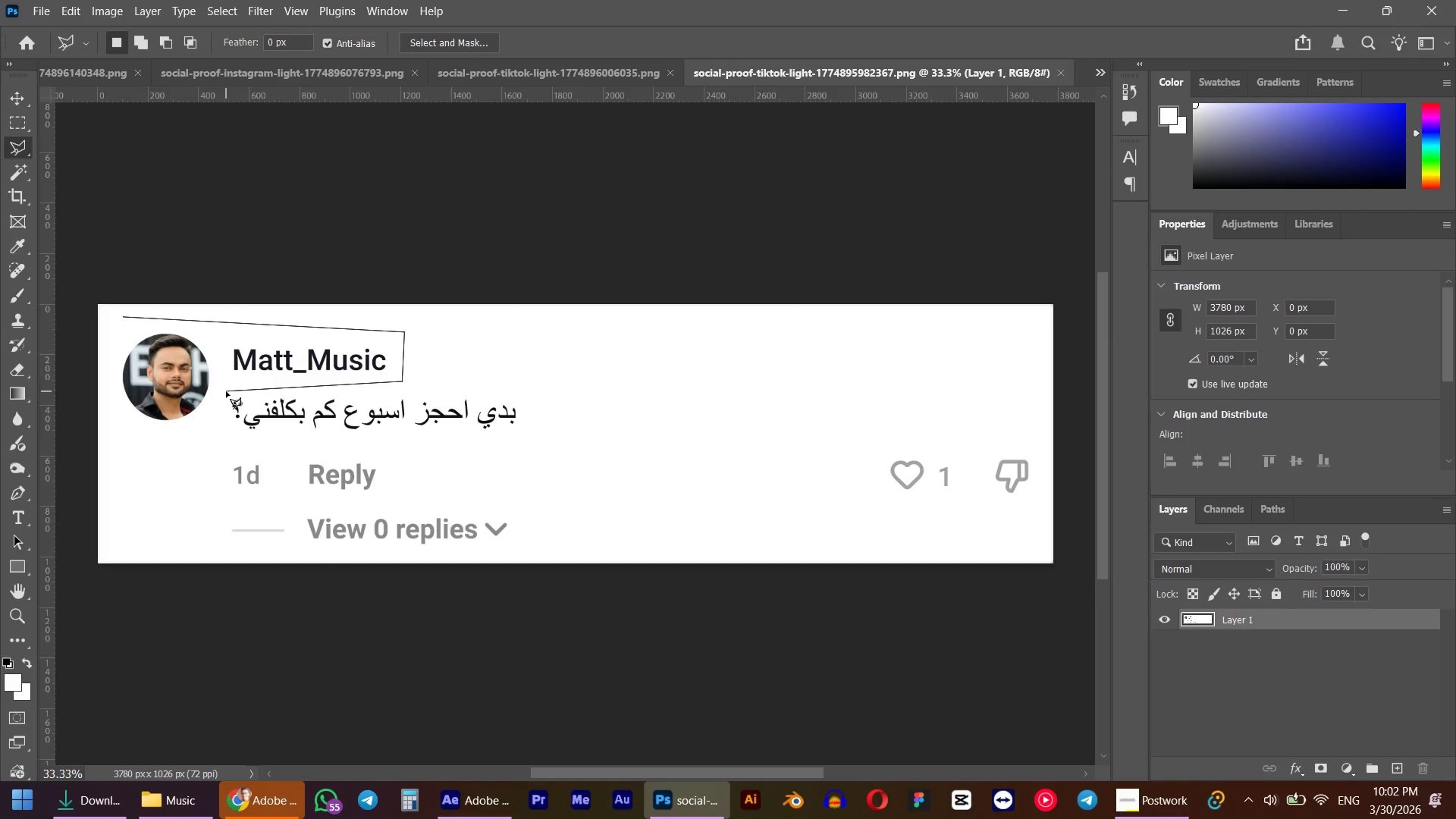 
left_click([226, 391])
 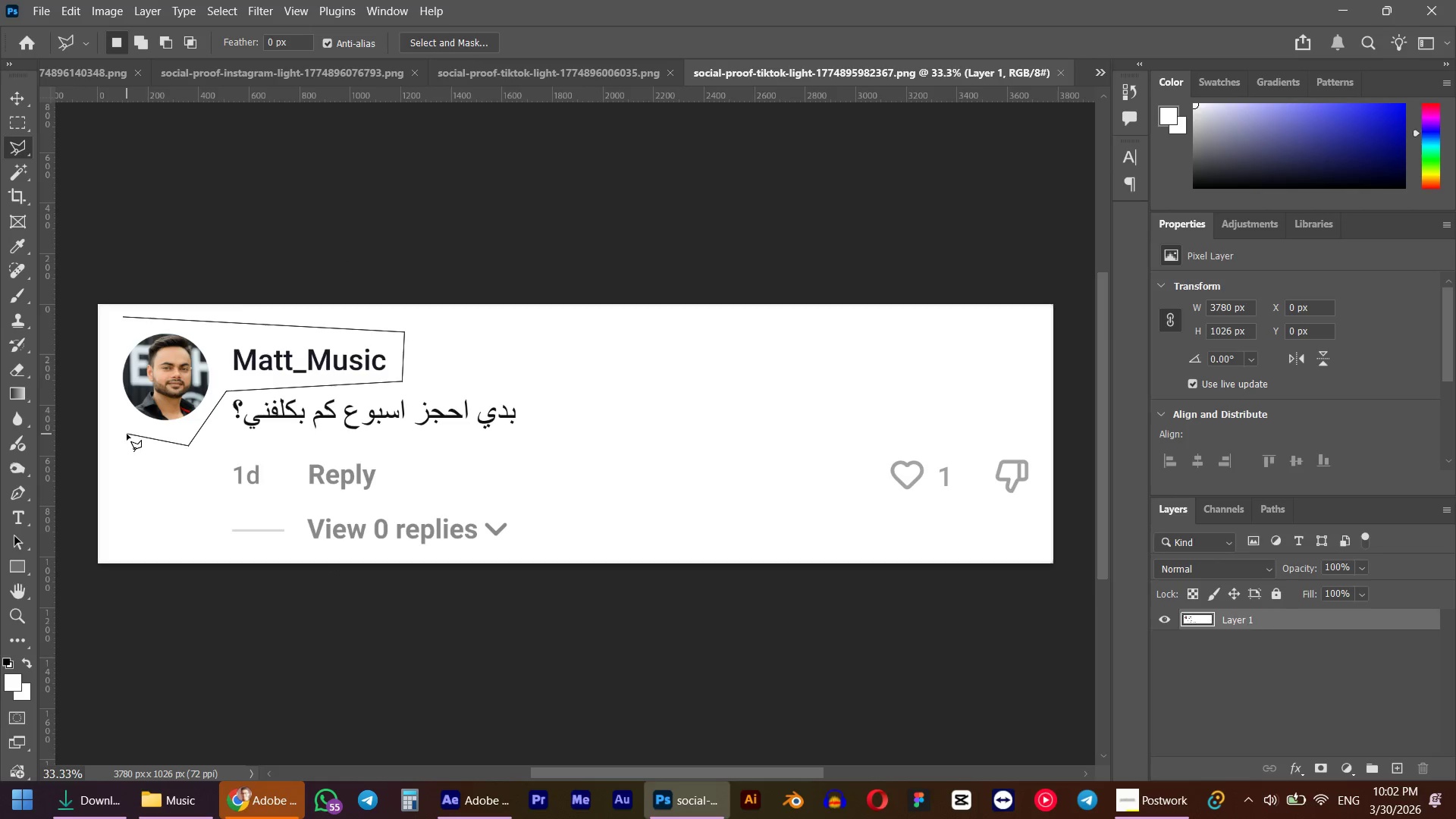 
double_click([127, 434])
 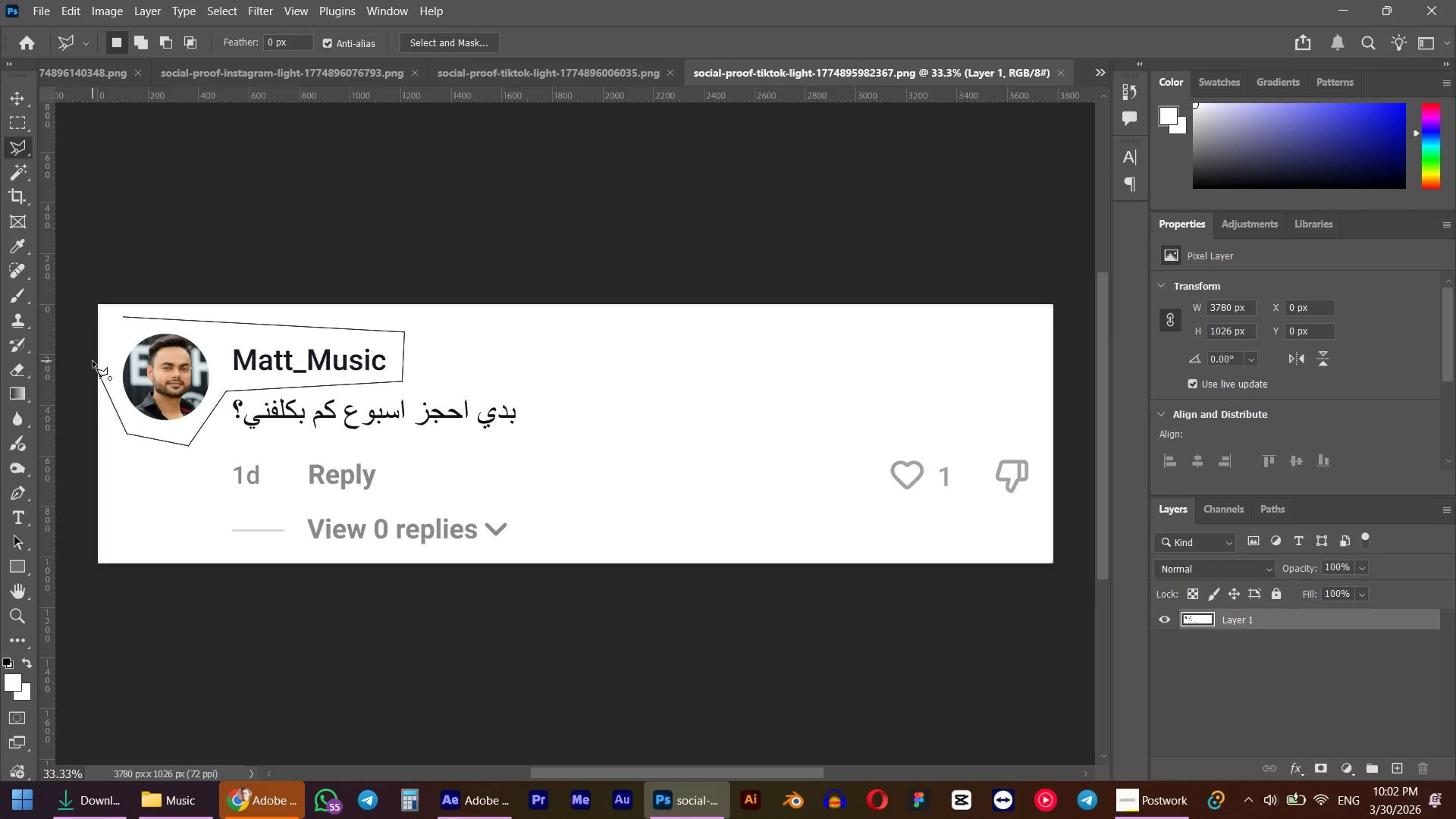 
hold_key(key=ControlLeft, duration=0.7)
left_click([102, 344])
 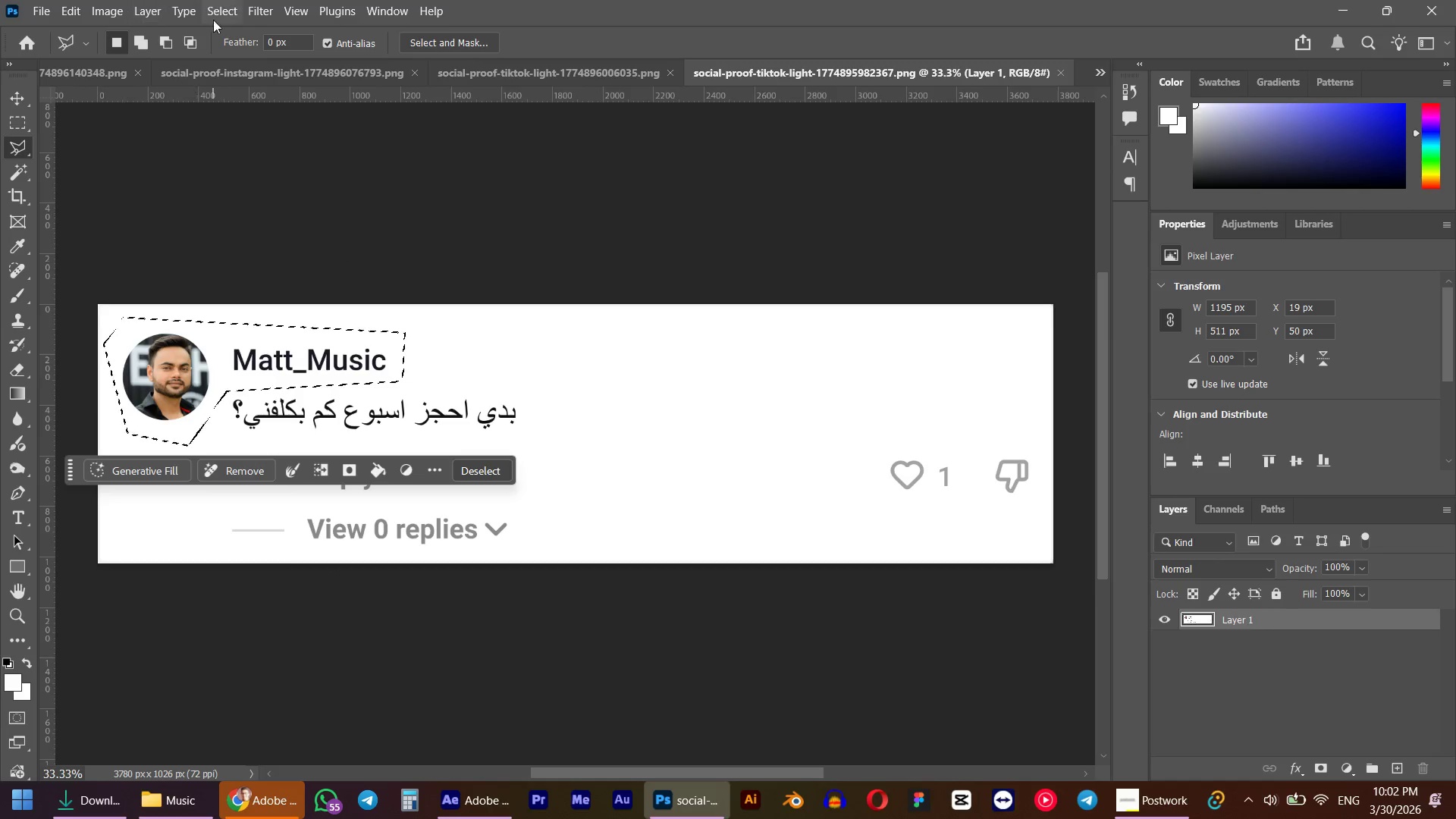 
left_click([256, 11])
 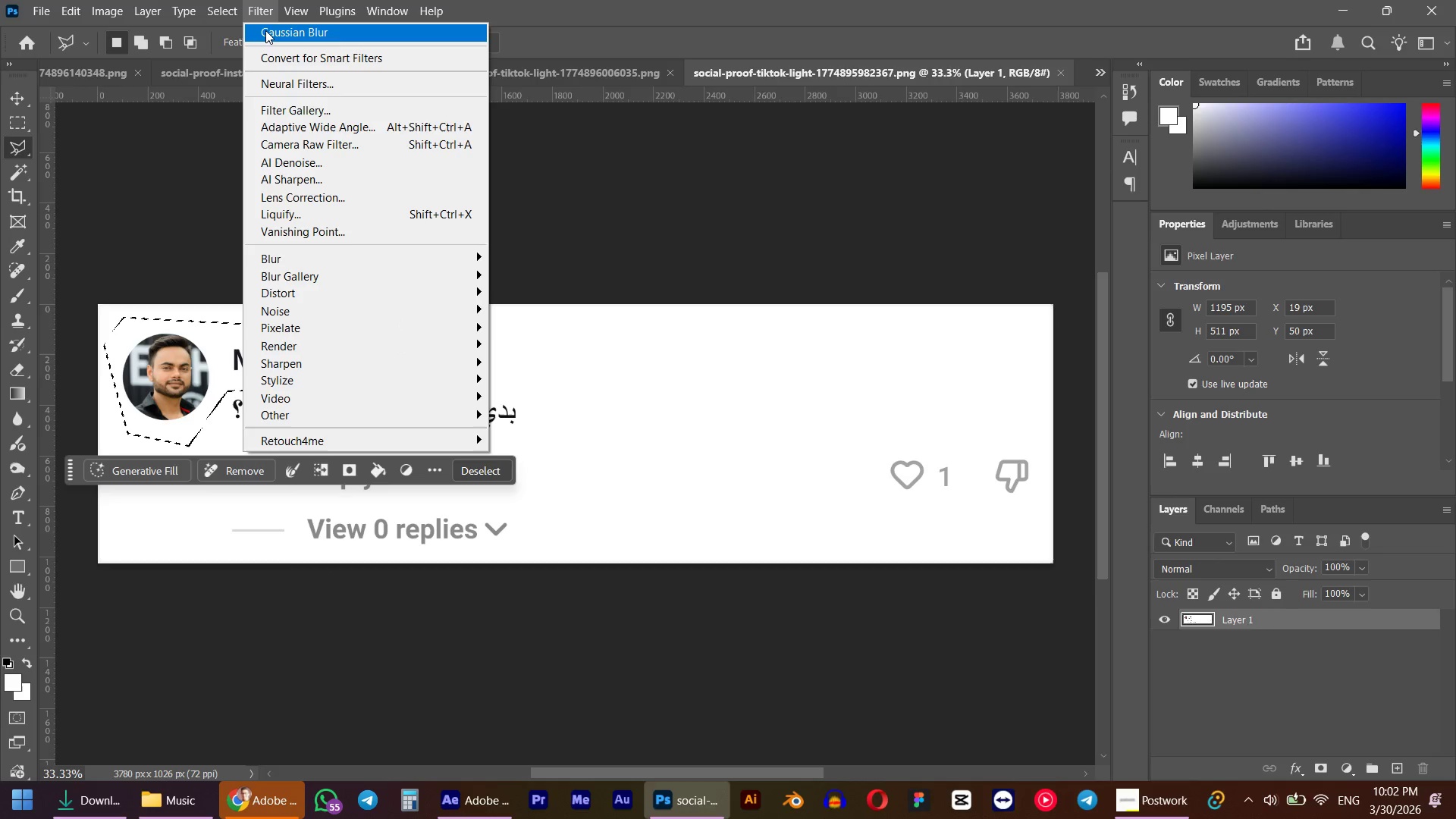 
left_click([265, 30])
 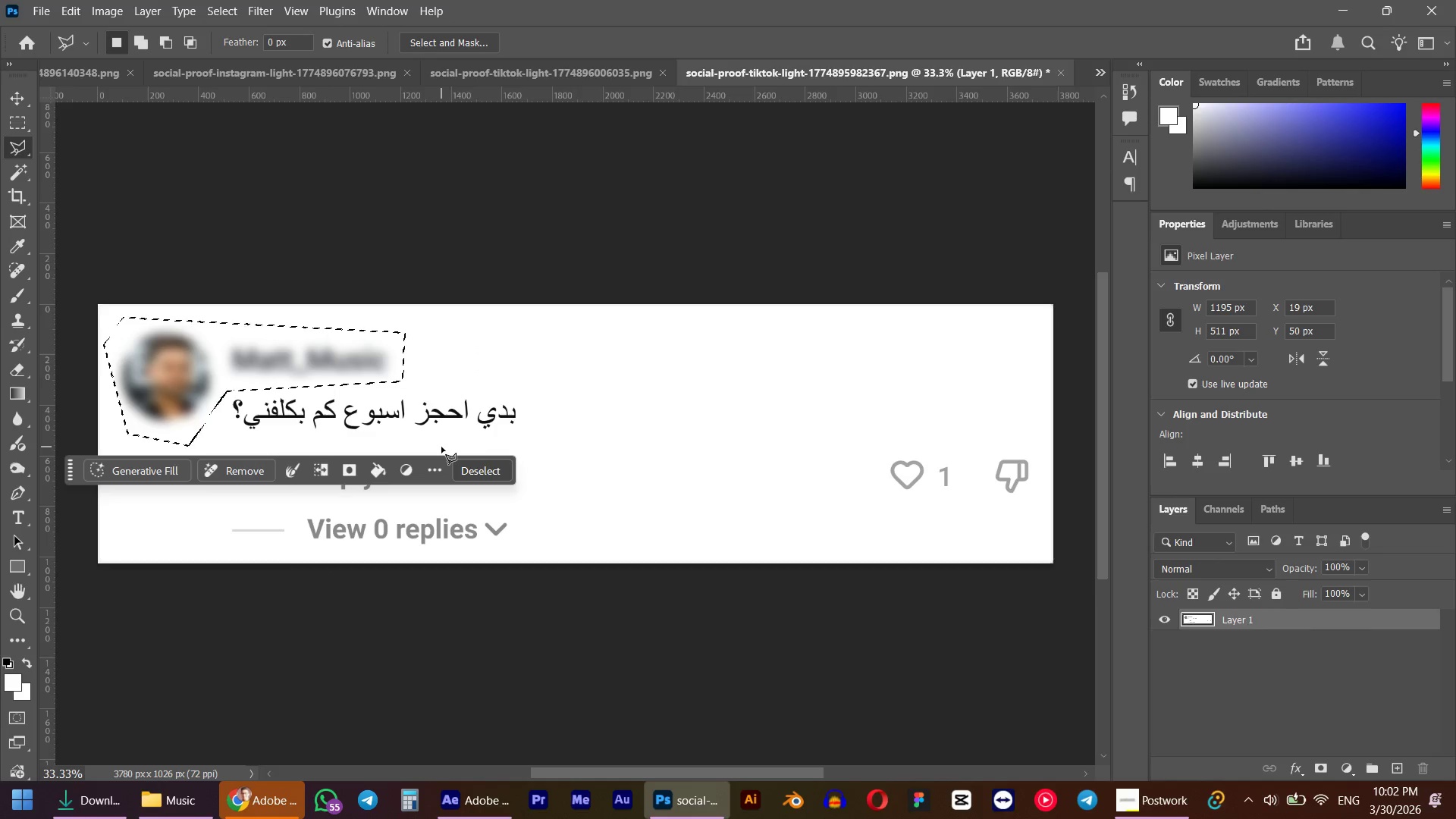 
key(Control+S)
 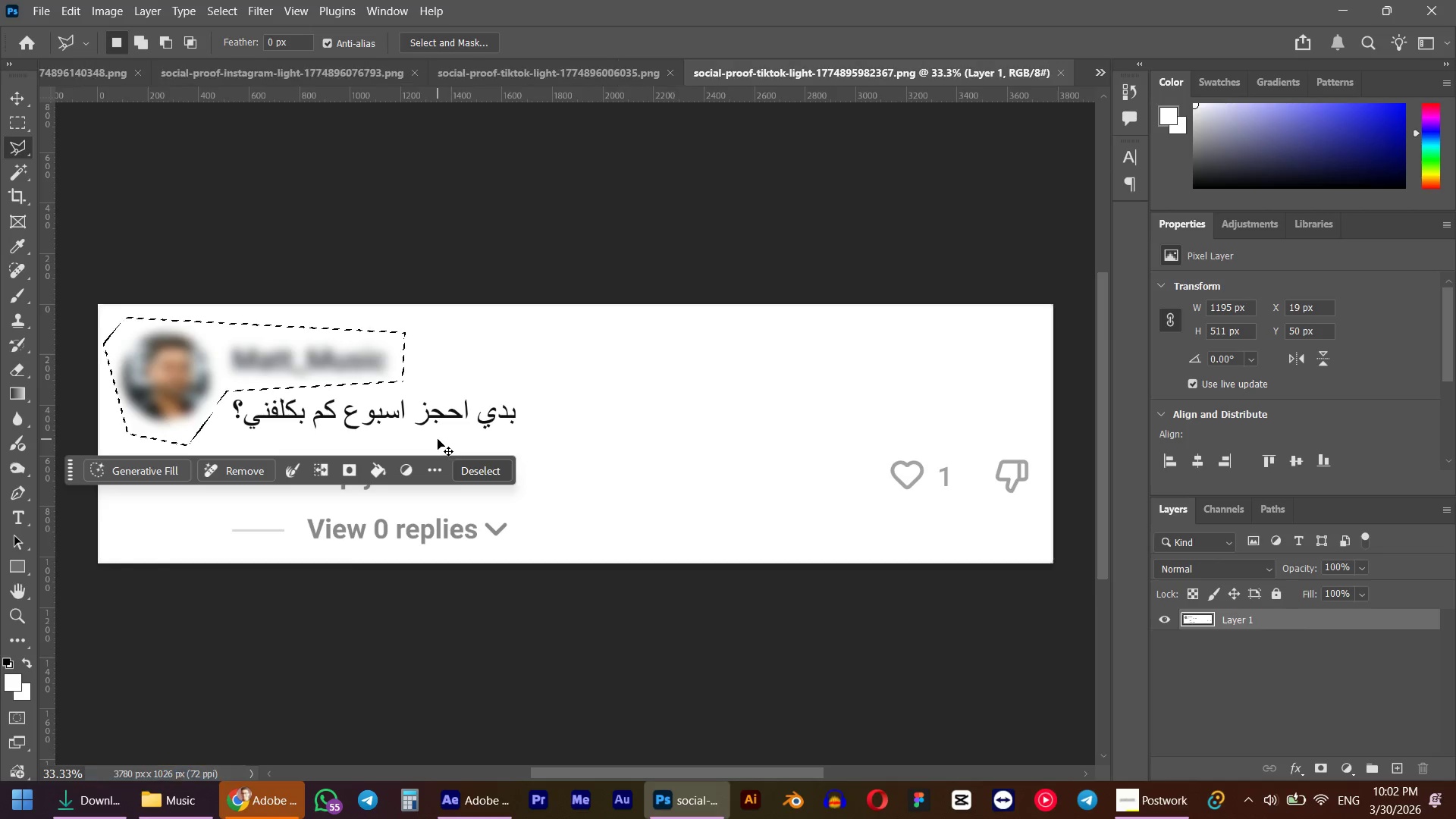 
key(Control+W)
 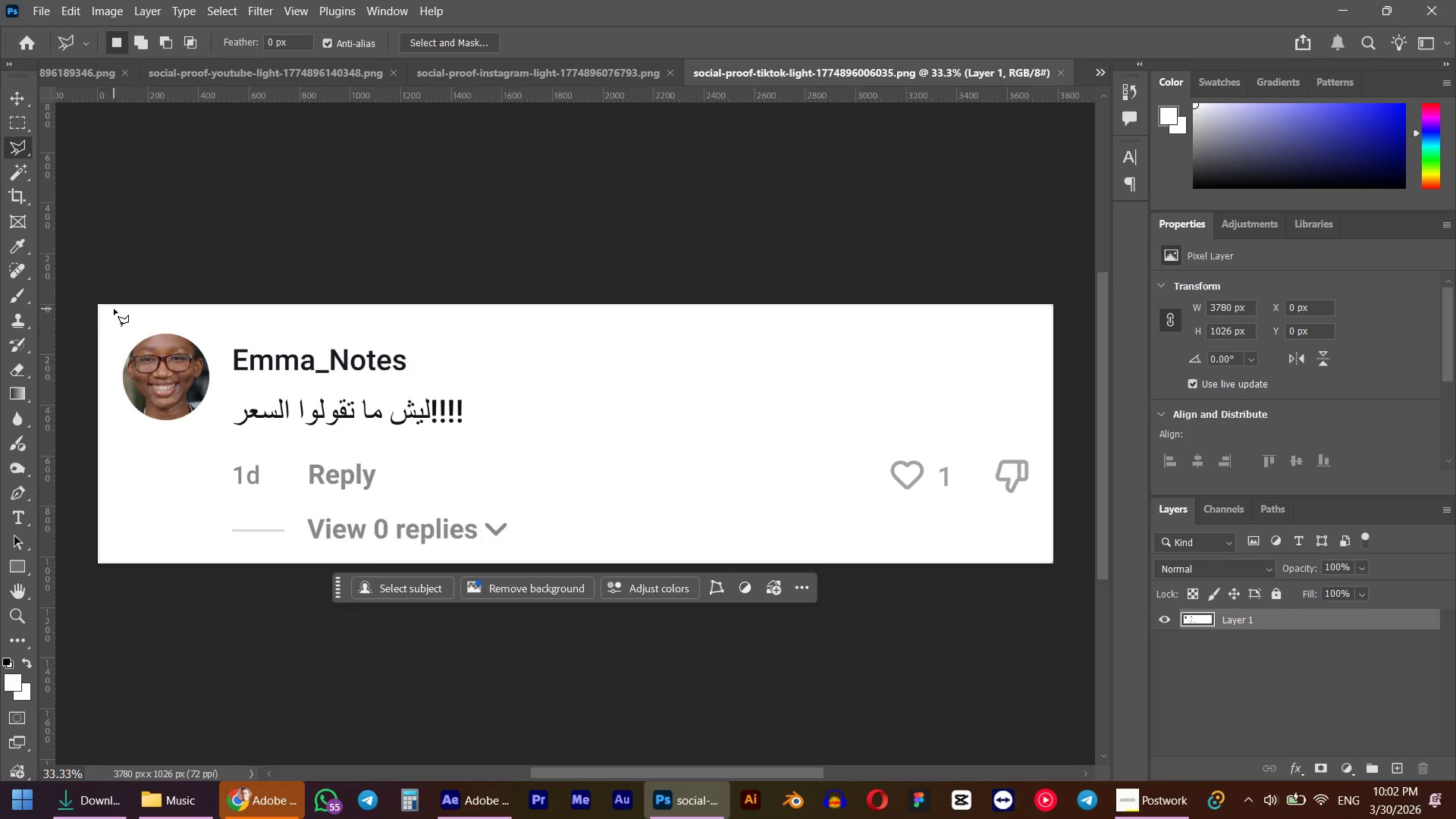 
left_click([108, 325])
 